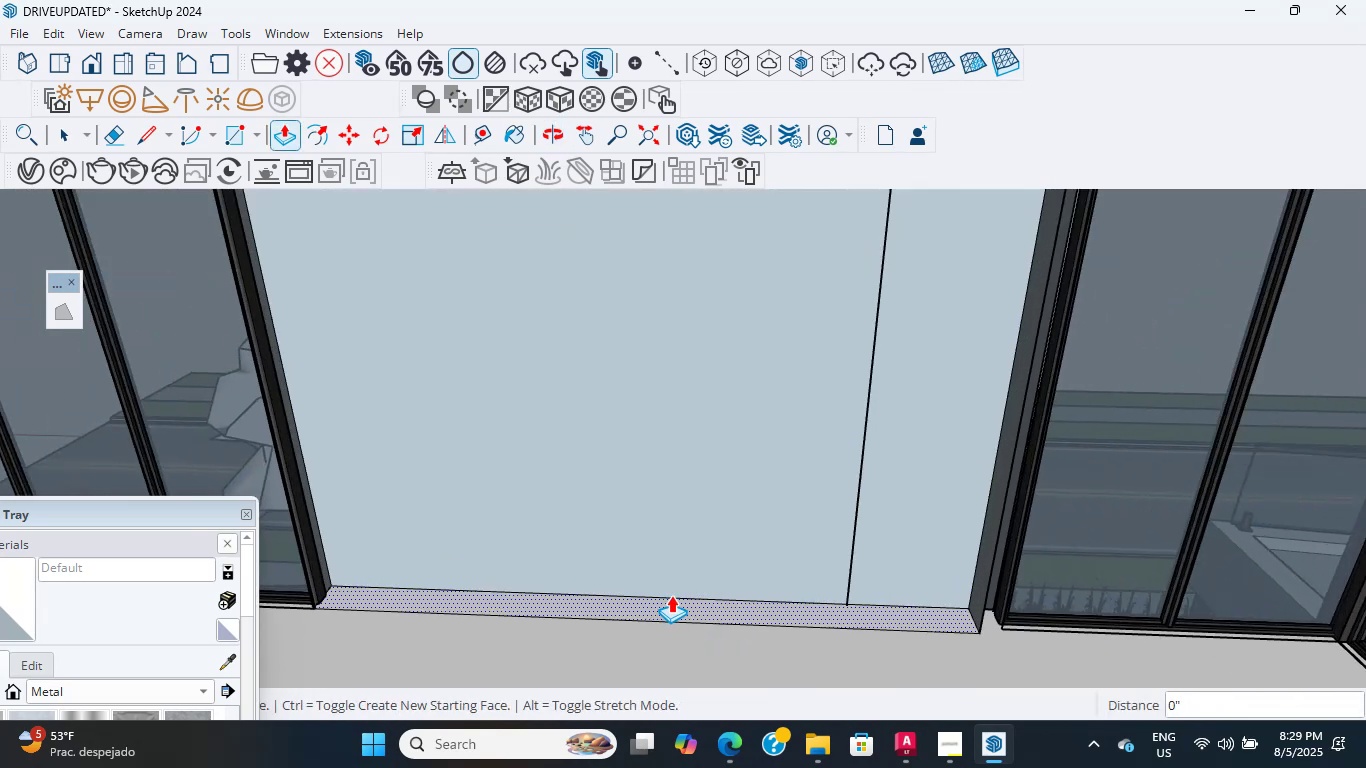 
scroll: coordinate [752, 414], scroll_direction: down, amount: 5.0
 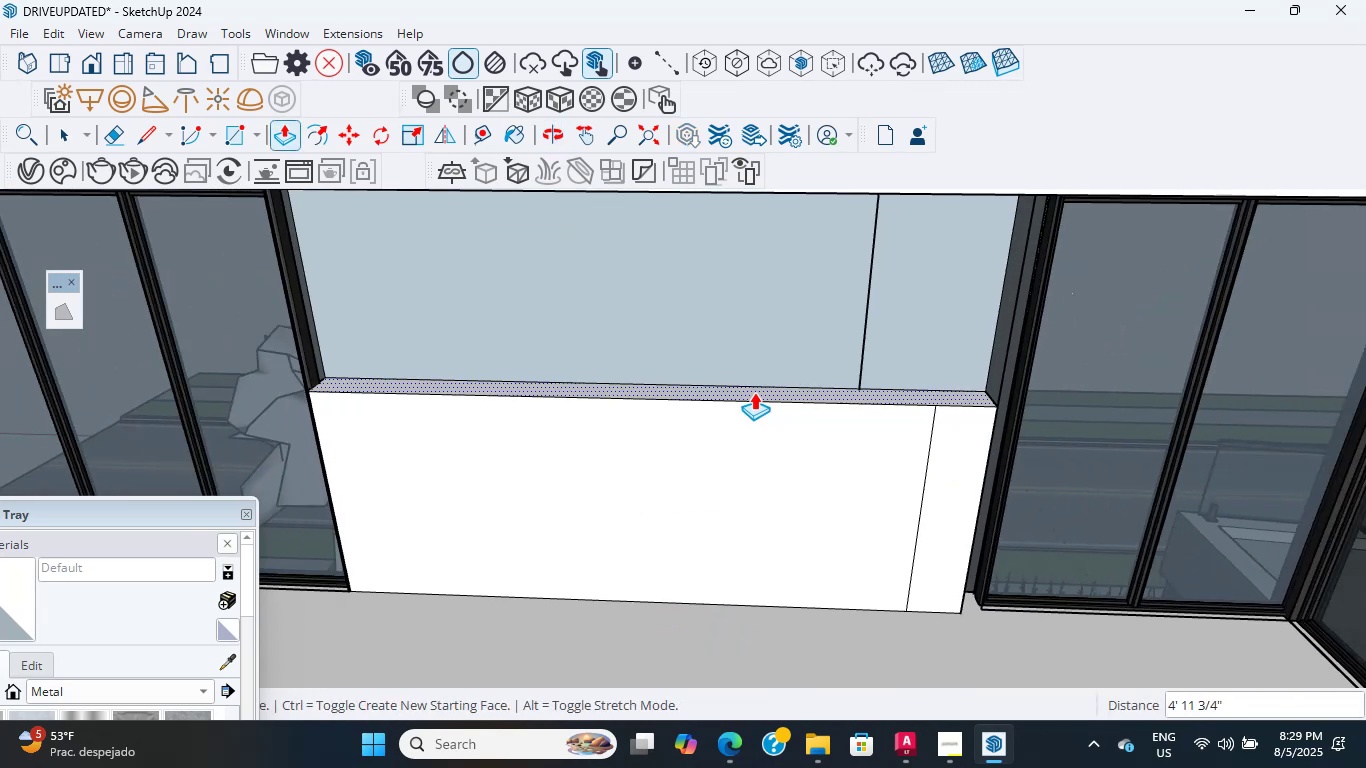 
key(Shift+ShiftLeft)
 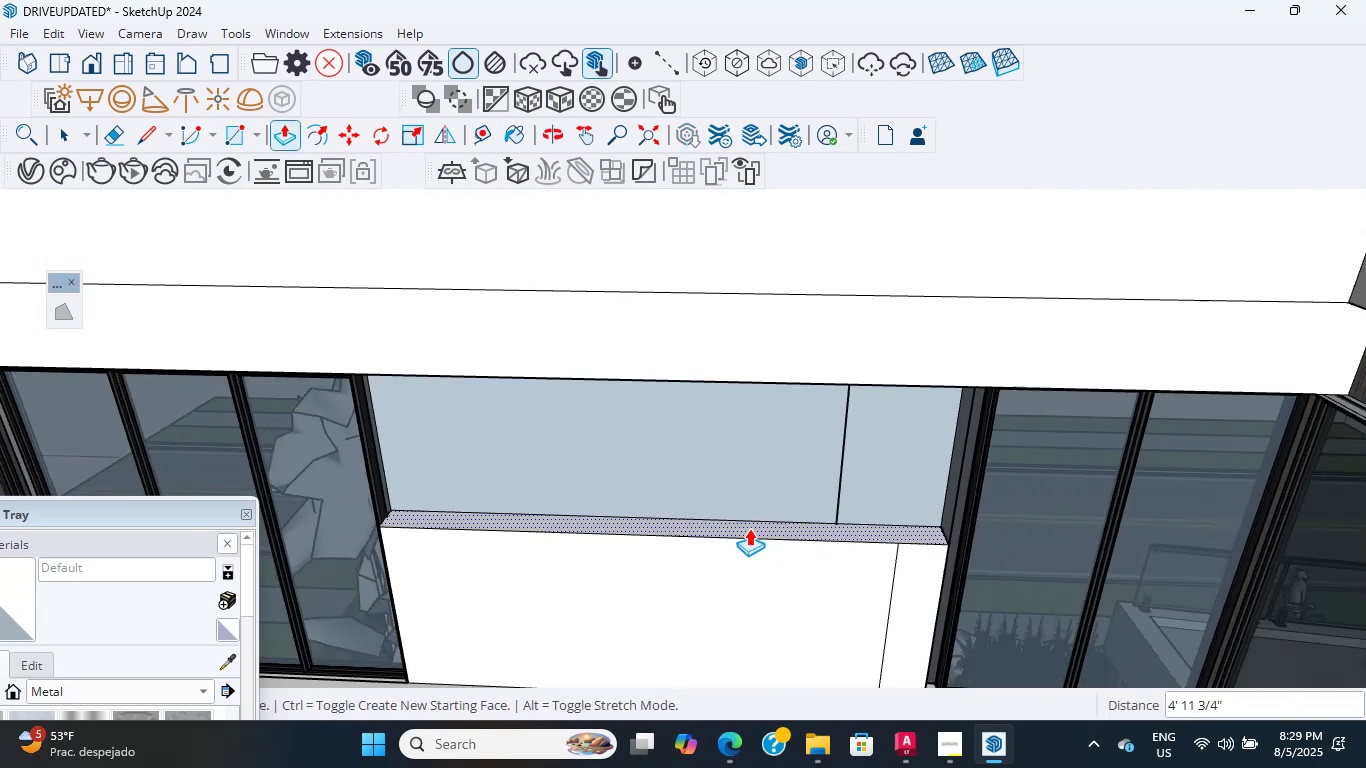 
left_click([980, 377])
 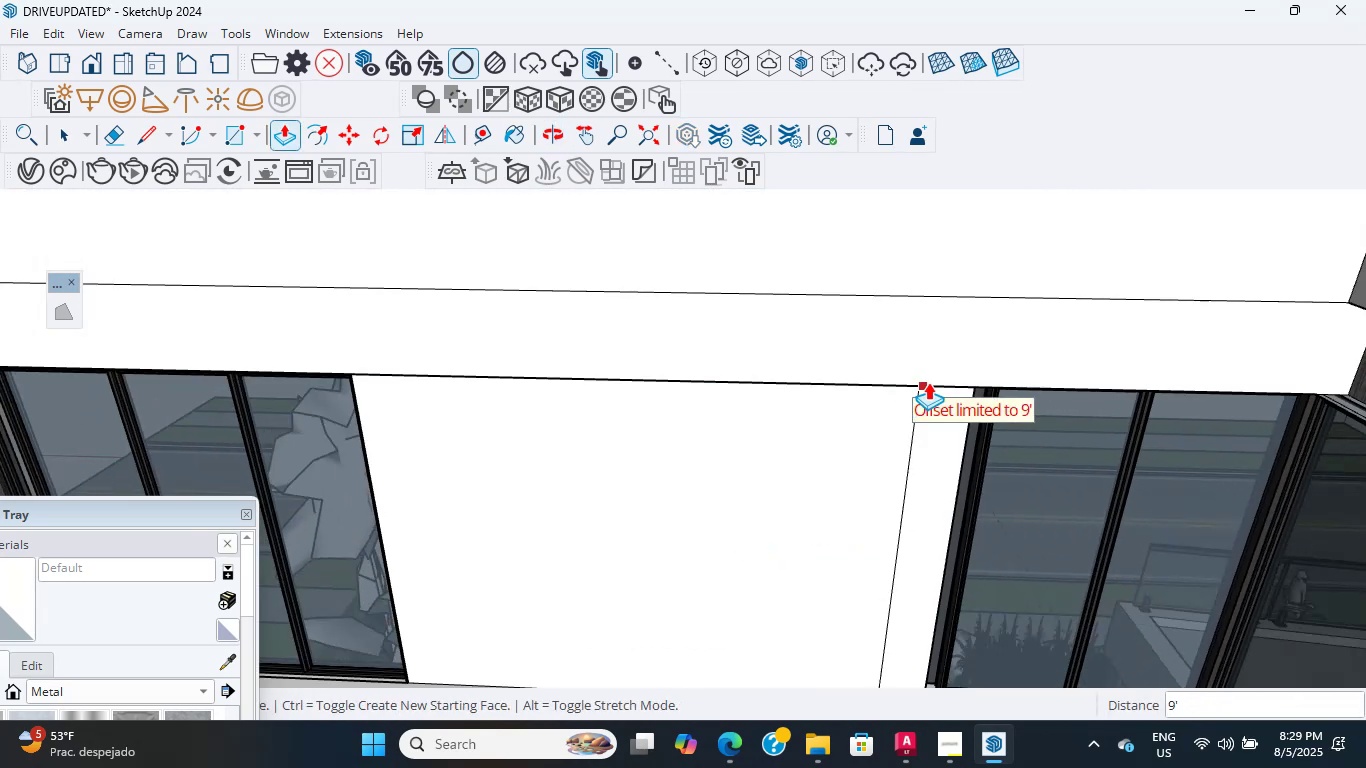 
scroll: coordinate [761, 380], scroll_direction: up, amount: 3.0
 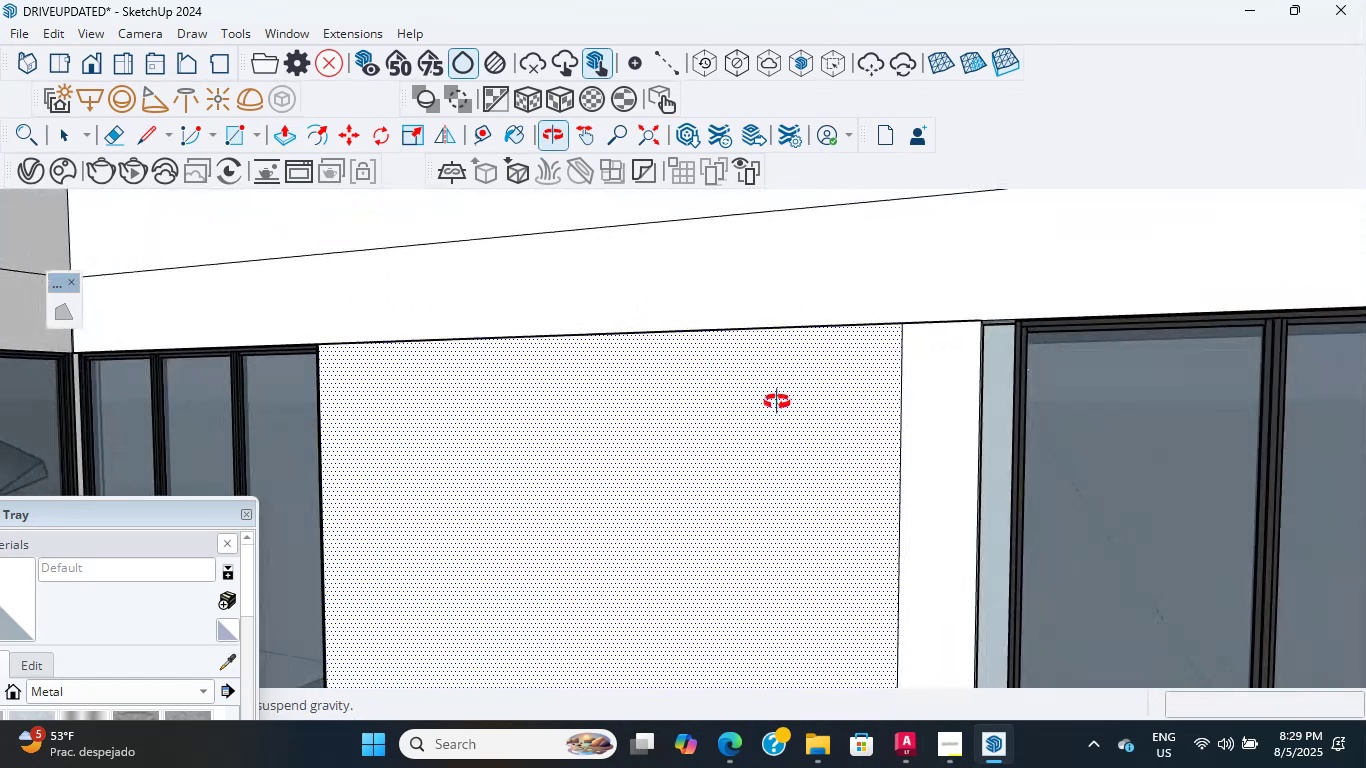 
scroll: coordinate [580, 337], scroll_direction: down, amount: 1.0
 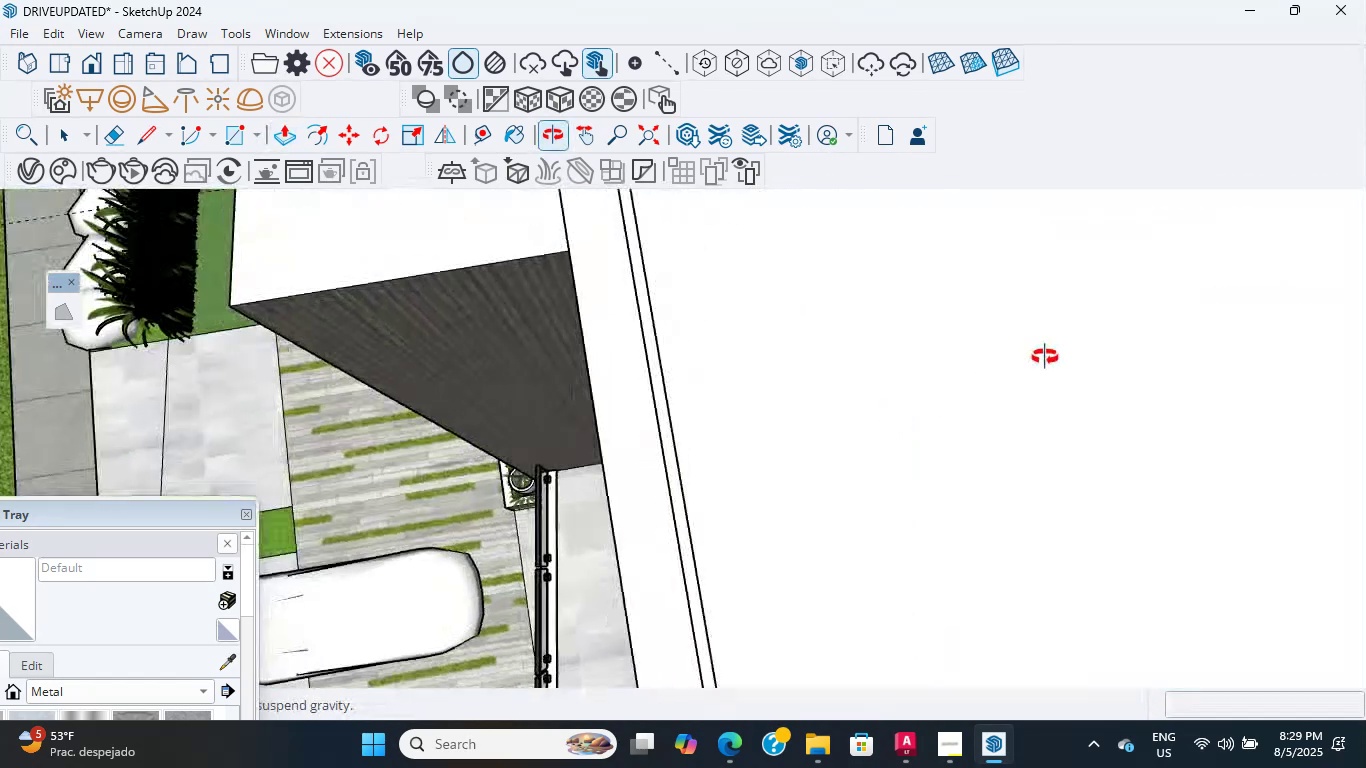 
scroll: coordinate [688, 264], scroll_direction: up, amount: 3.0
 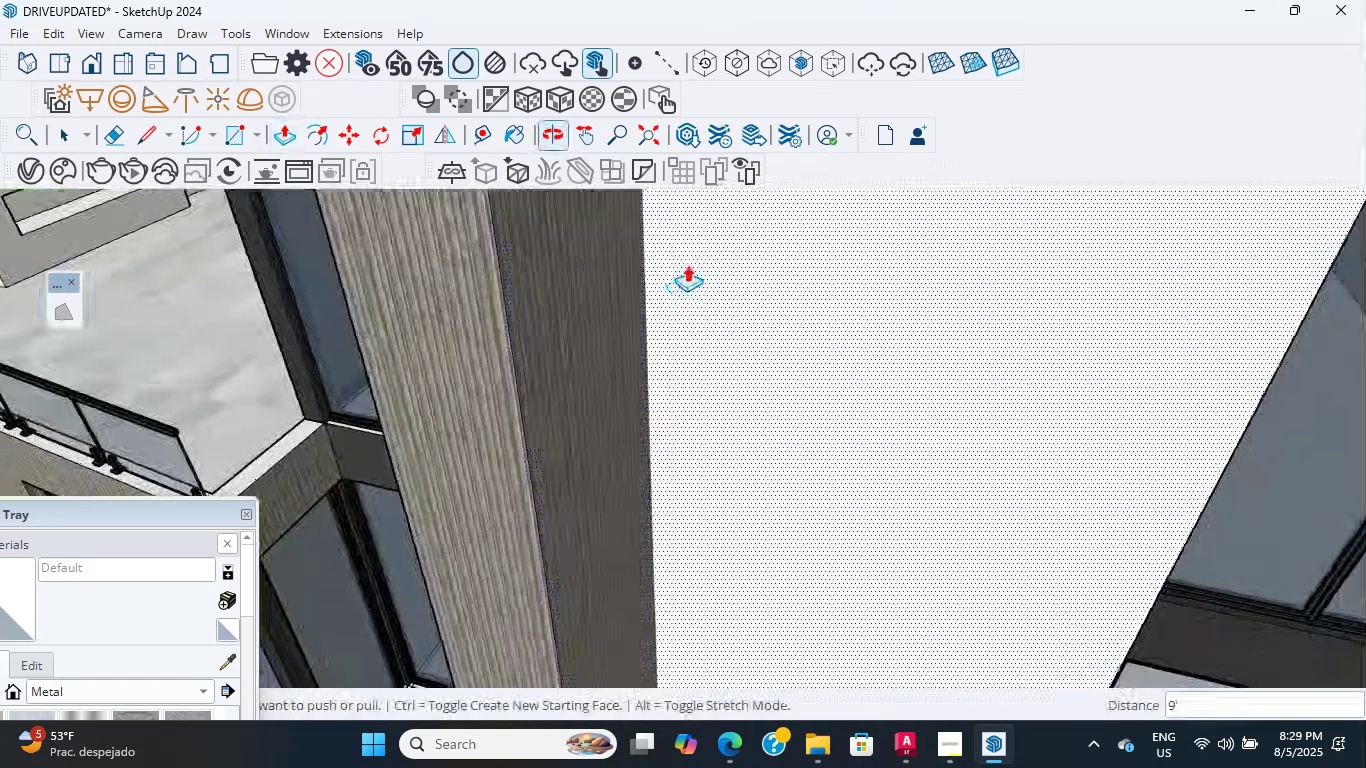 
hold_key(key=ShiftLeft, duration=0.68)
 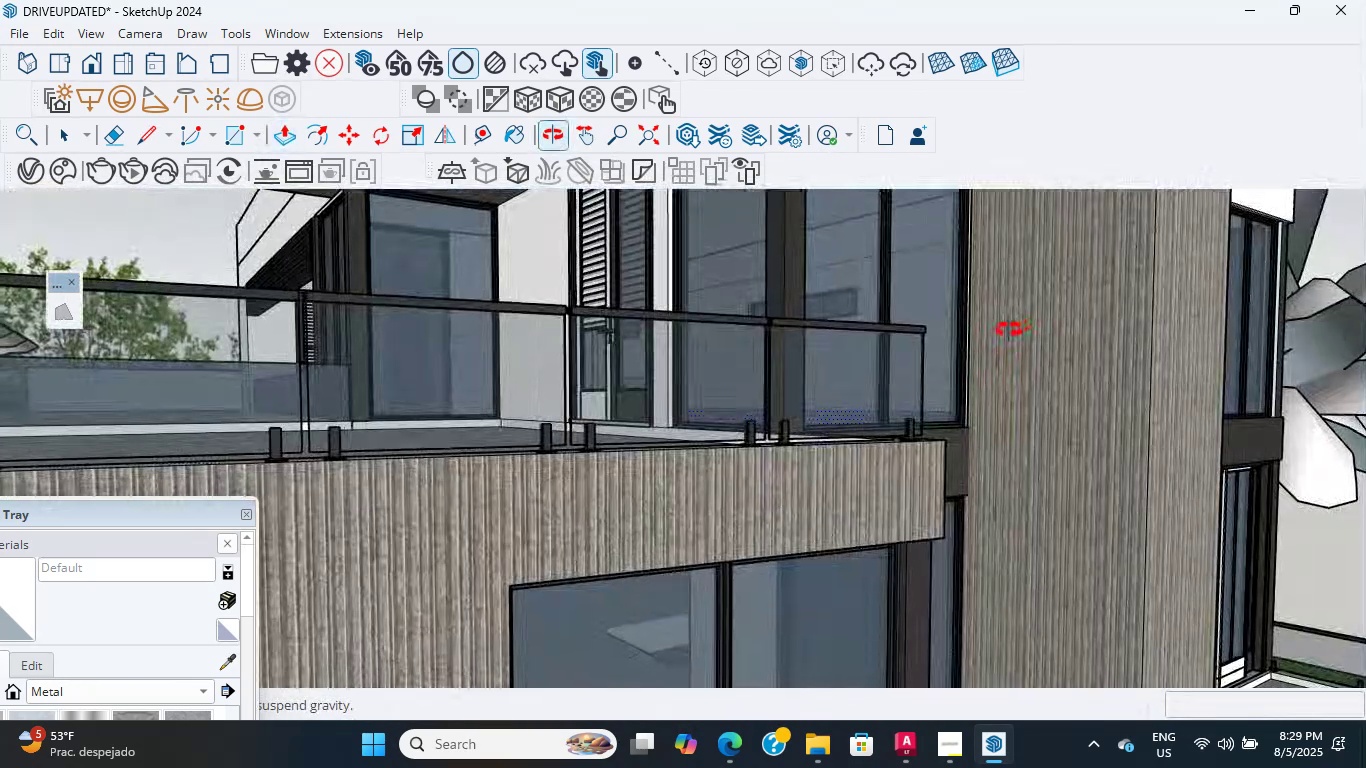 
hold_key(key=ShiftLeft, duration=0.93)
 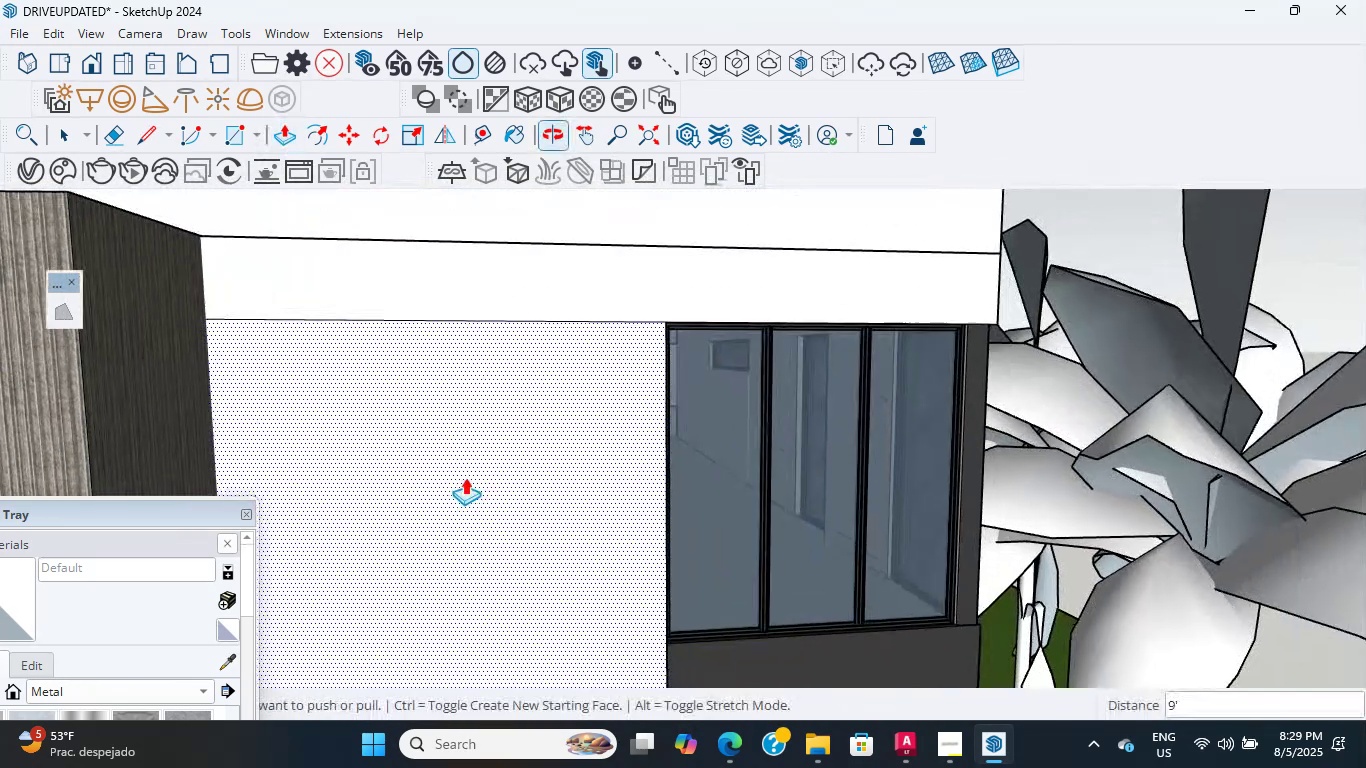 
scroll: coordinate [662, 554], scroll_direction: up, amount: 13.0
 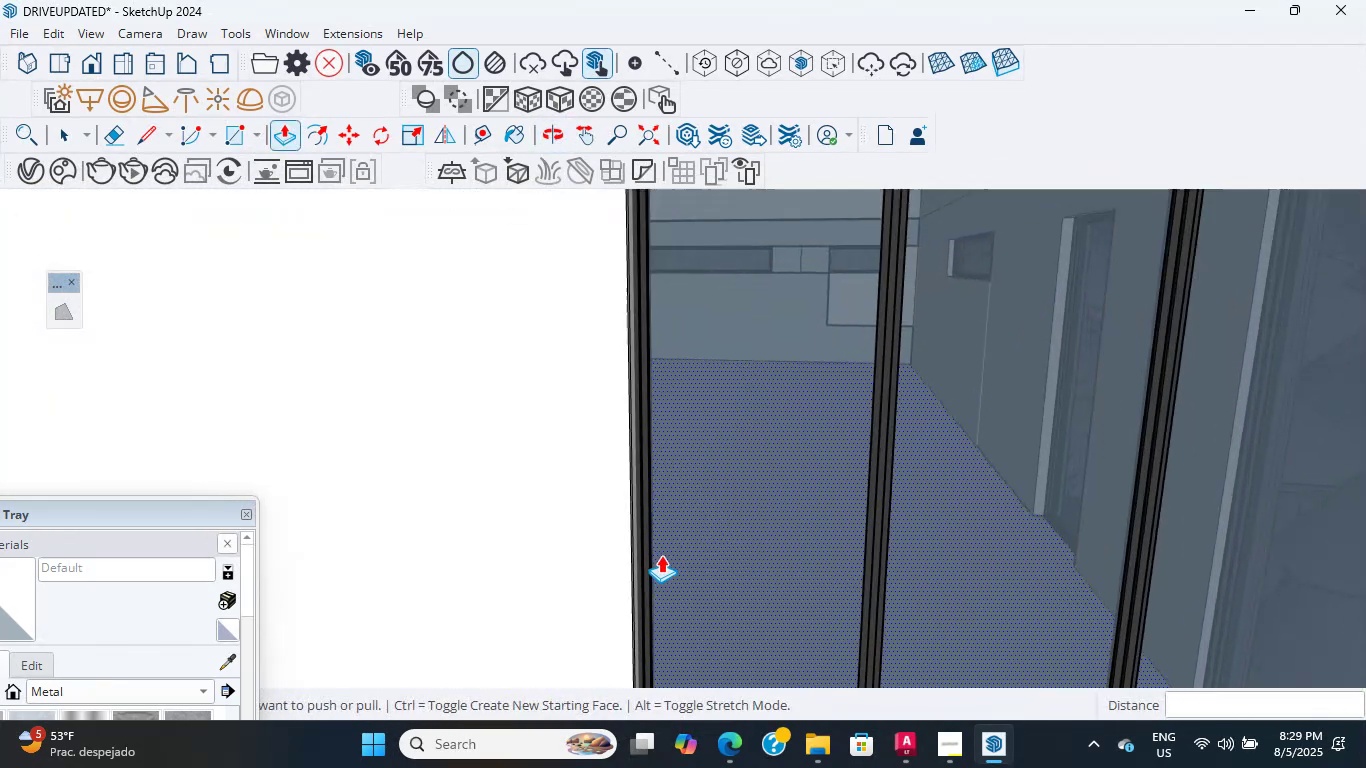 
hold_key(key=ShiftLeft, duration=1.15)
scroll: coordinate [379, 609], scroll_direction: up, amount: 15.0
 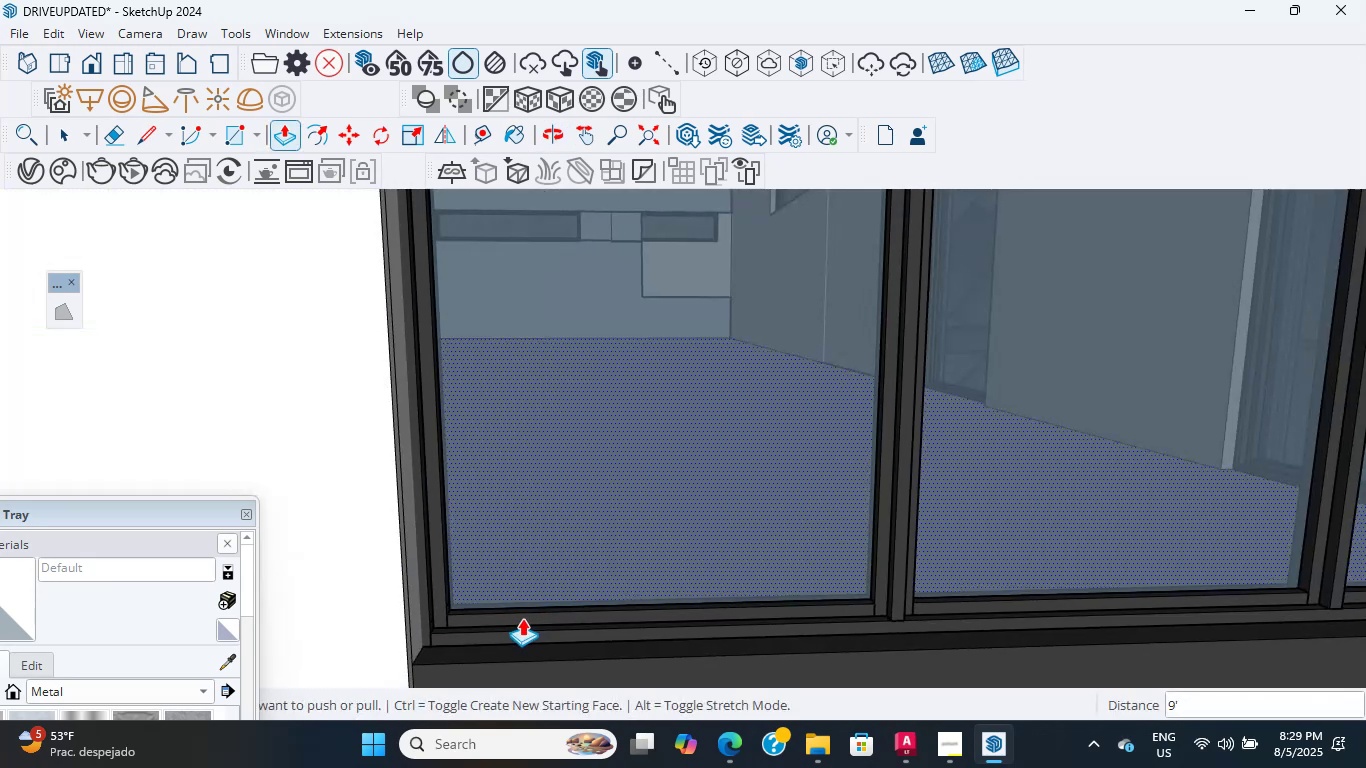 
scroll: coordinate [602, 555], scroll_direction: down, amount: 30.0
 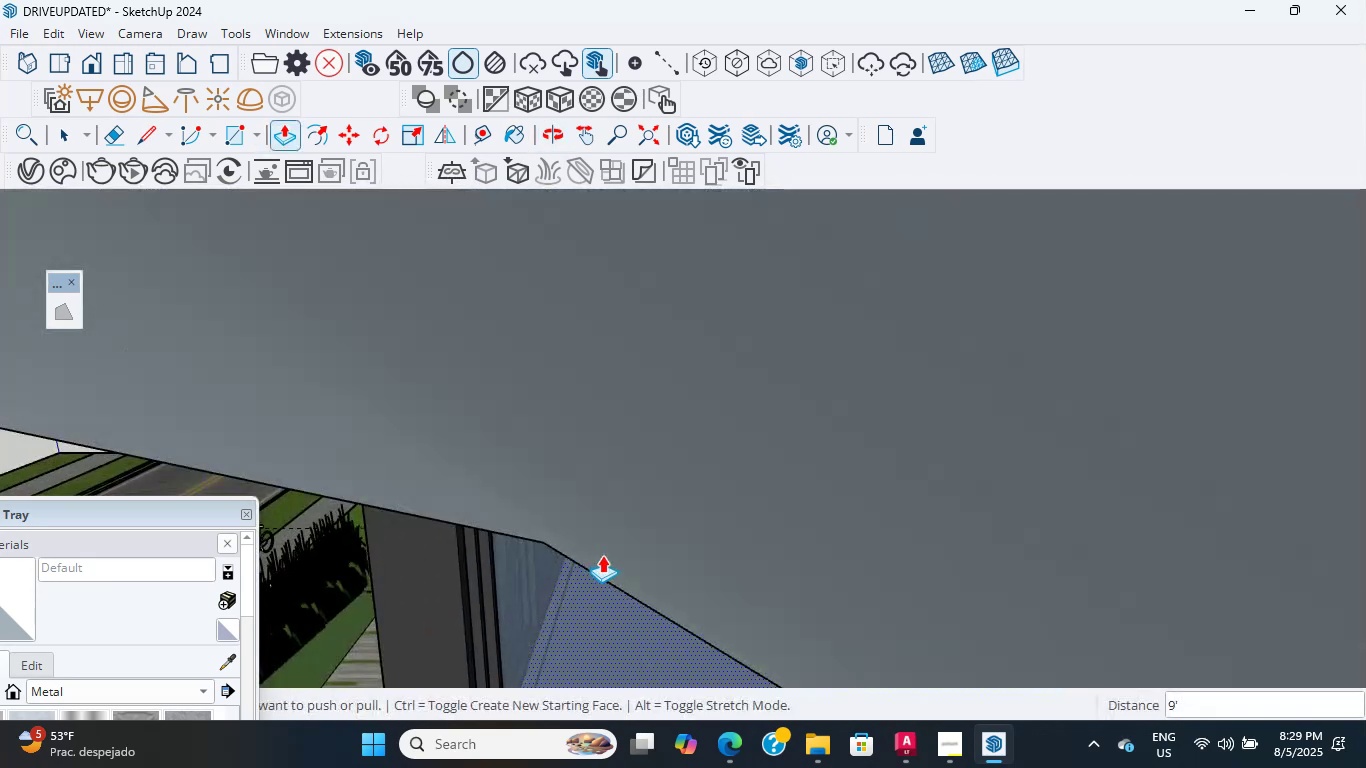 
hold_key(key=ShiftLeft, duration=1.0)
 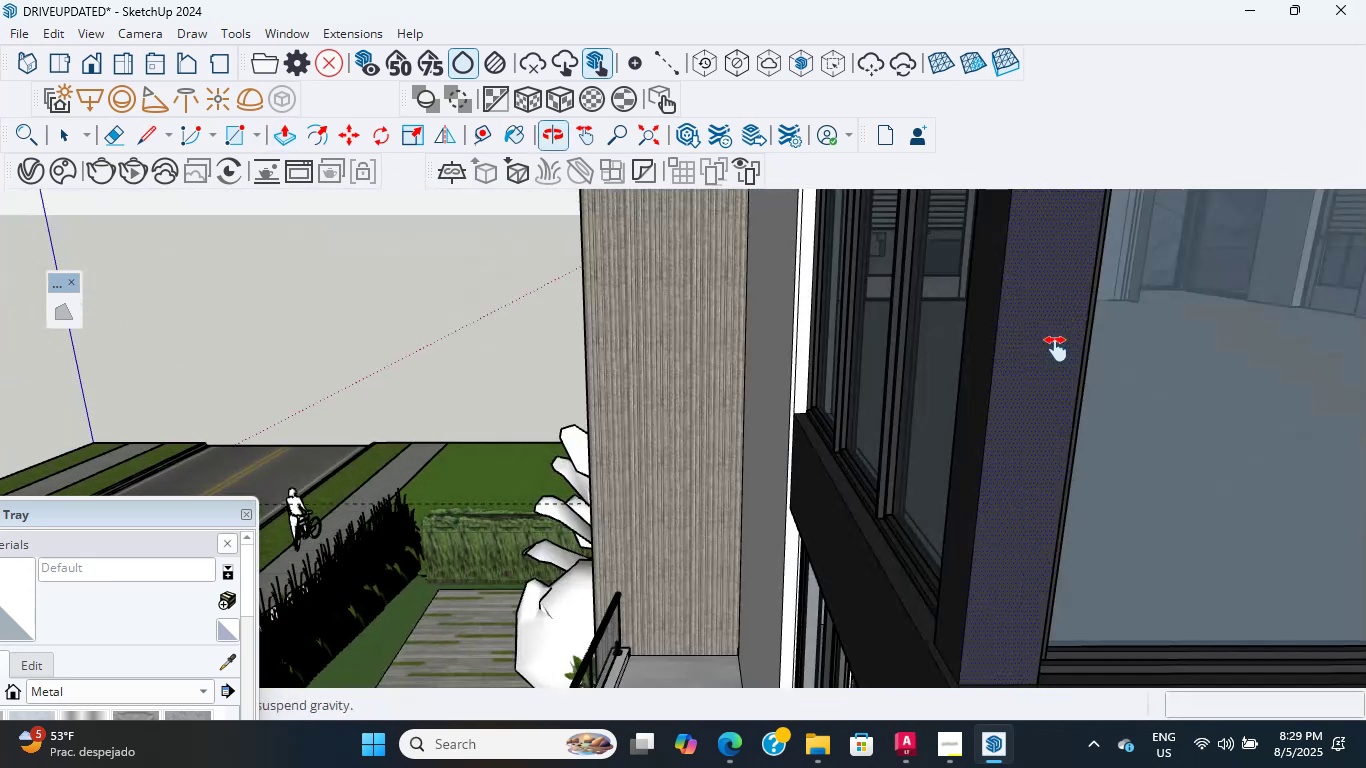 
hold_key(key=ShiftLeft, duration=0.92)
 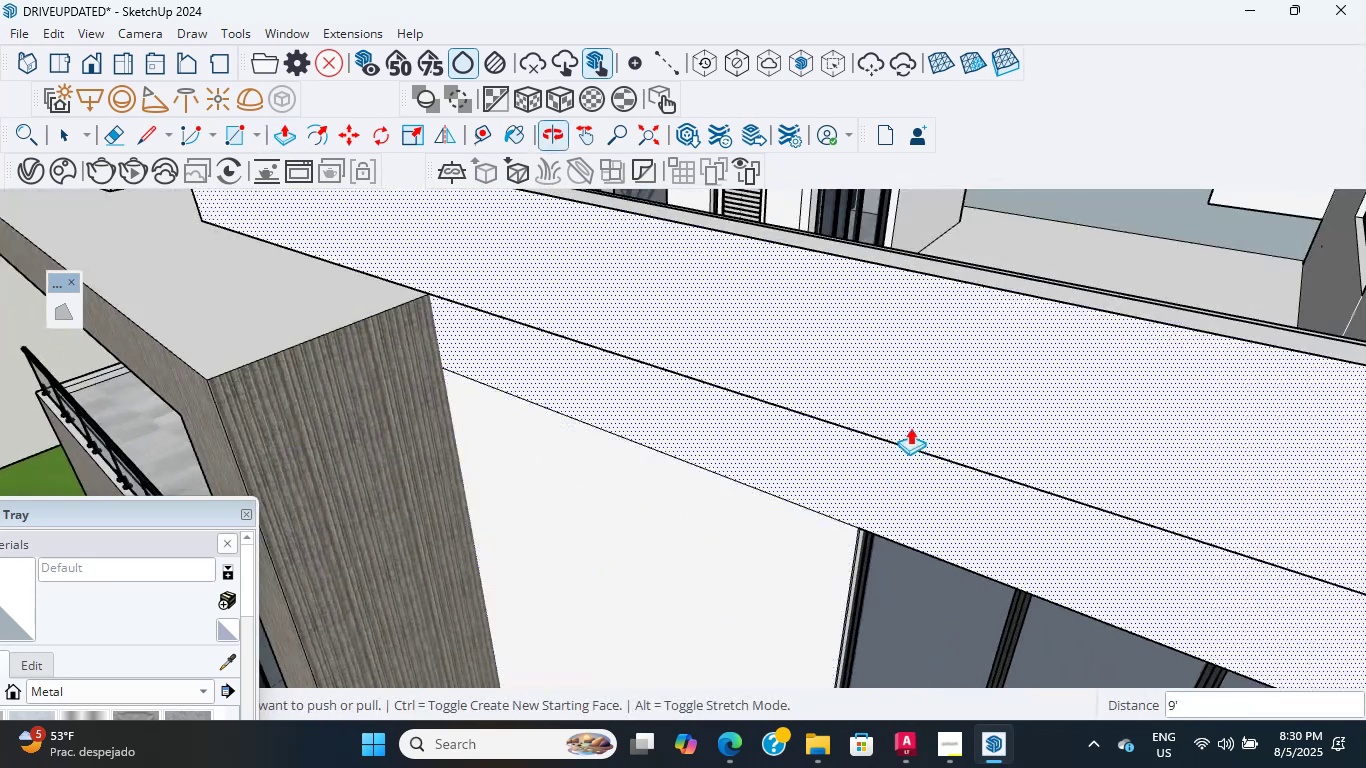 
scroll: coordinate [891, 607], scroll_direction: up, amount: 24.0
 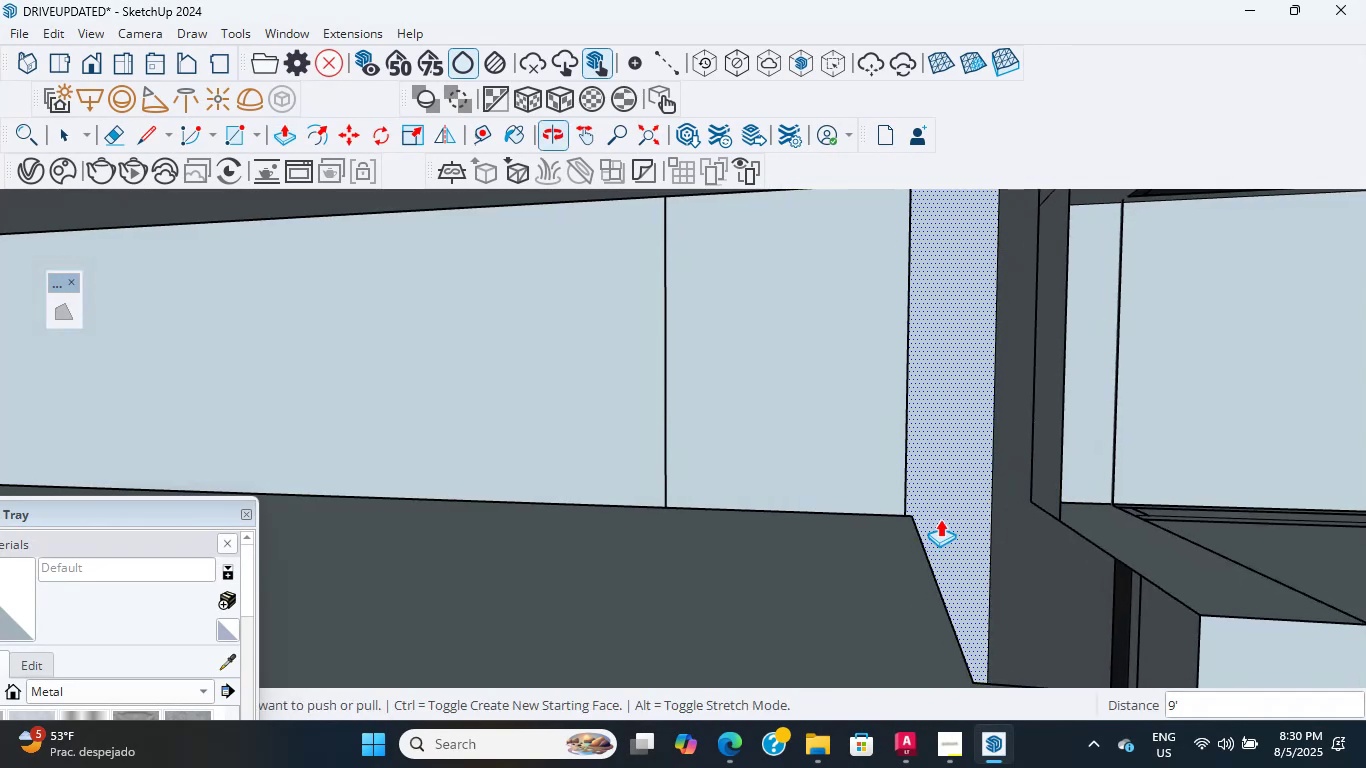 
scroll: coordinate [879, 360], scroll_direction: down, amount: 18.0
 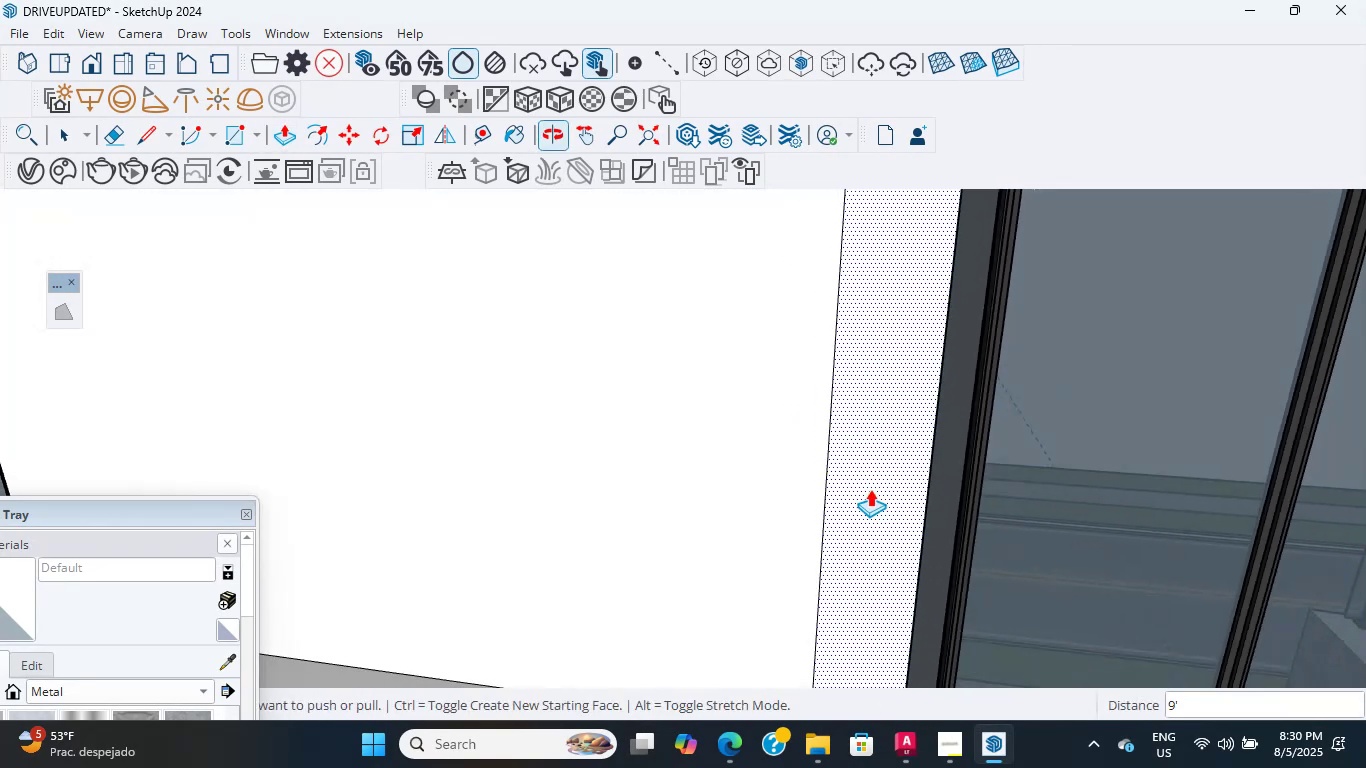 
hold_key(key=ShiftLeft, duration=0.32)
 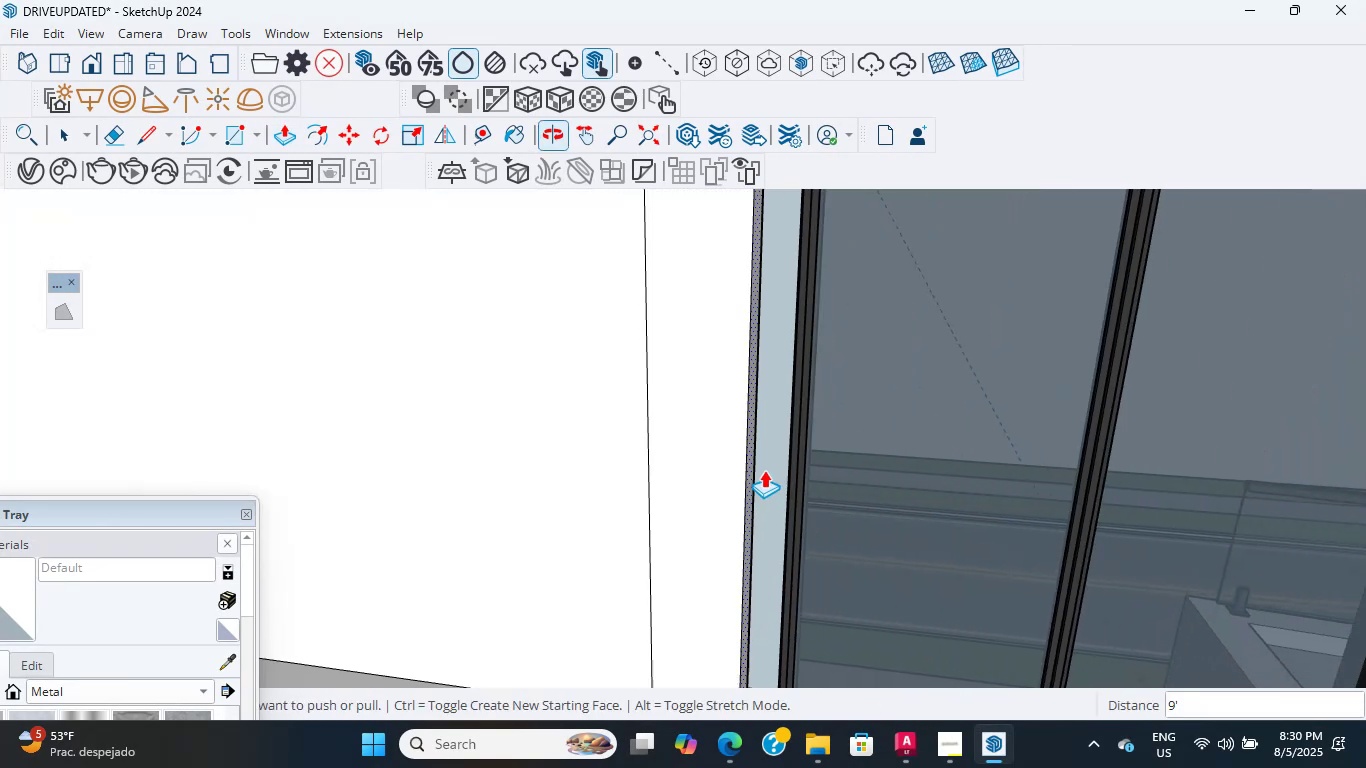 
scroll: coordinate [761, 484], scroll_direction: up, amount: 2.0
 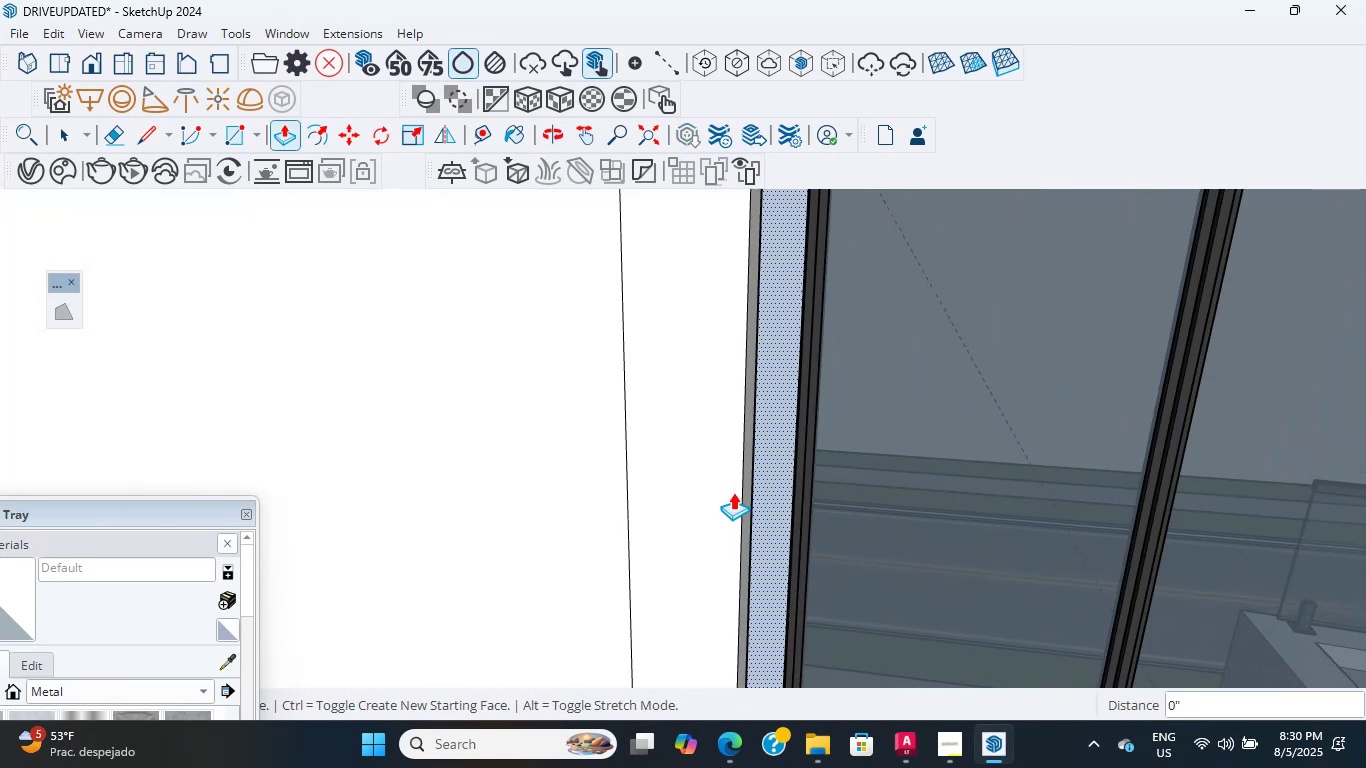 
scroll: coordinate [659, 436], scroll_direction: down, amount: 10.0
 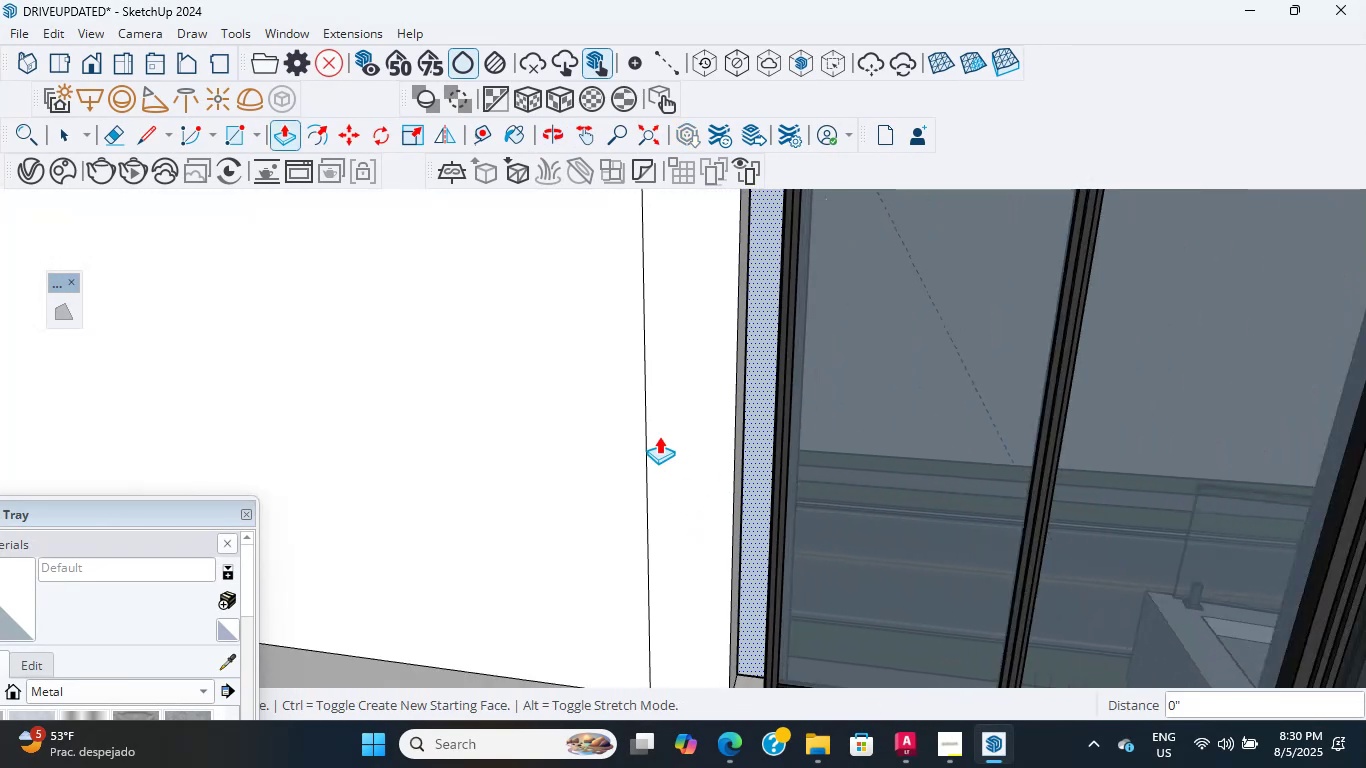 
key(Escape)
 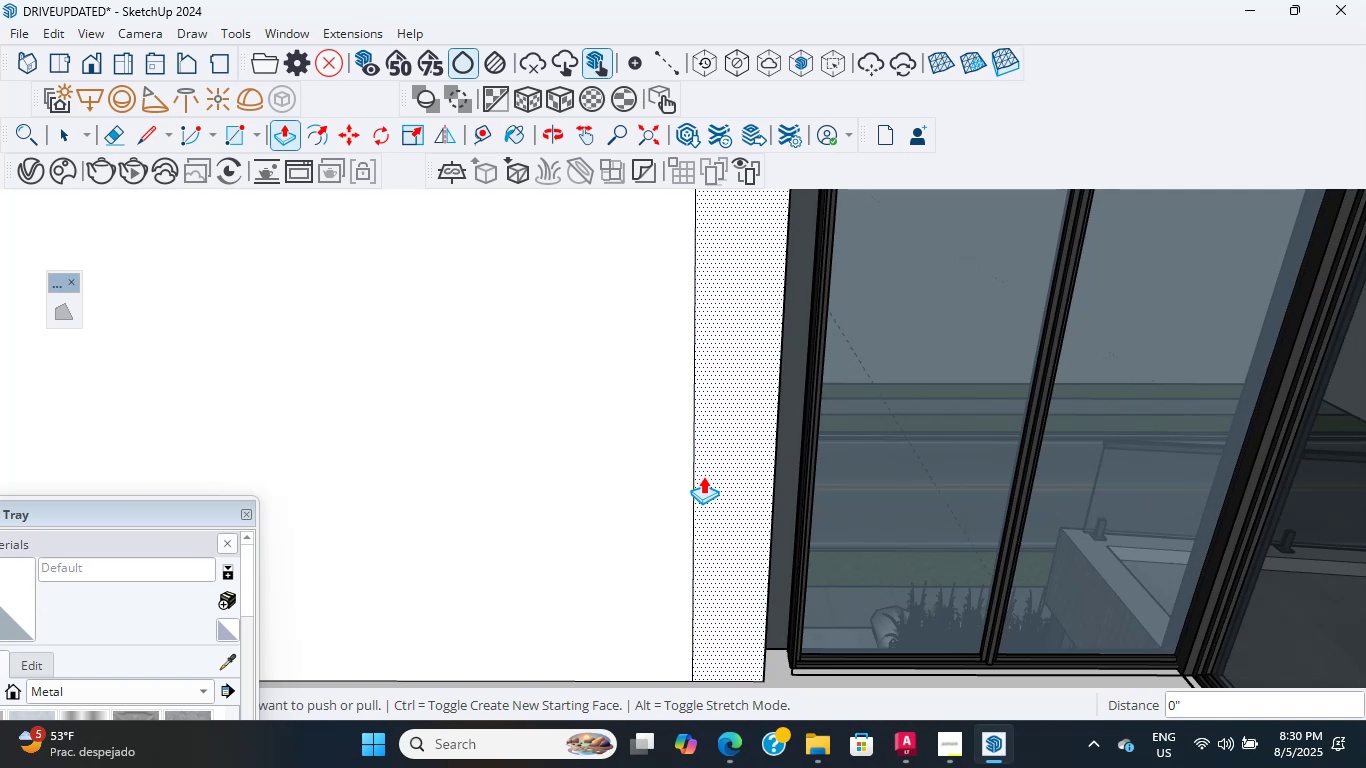 
wait(28.65)
 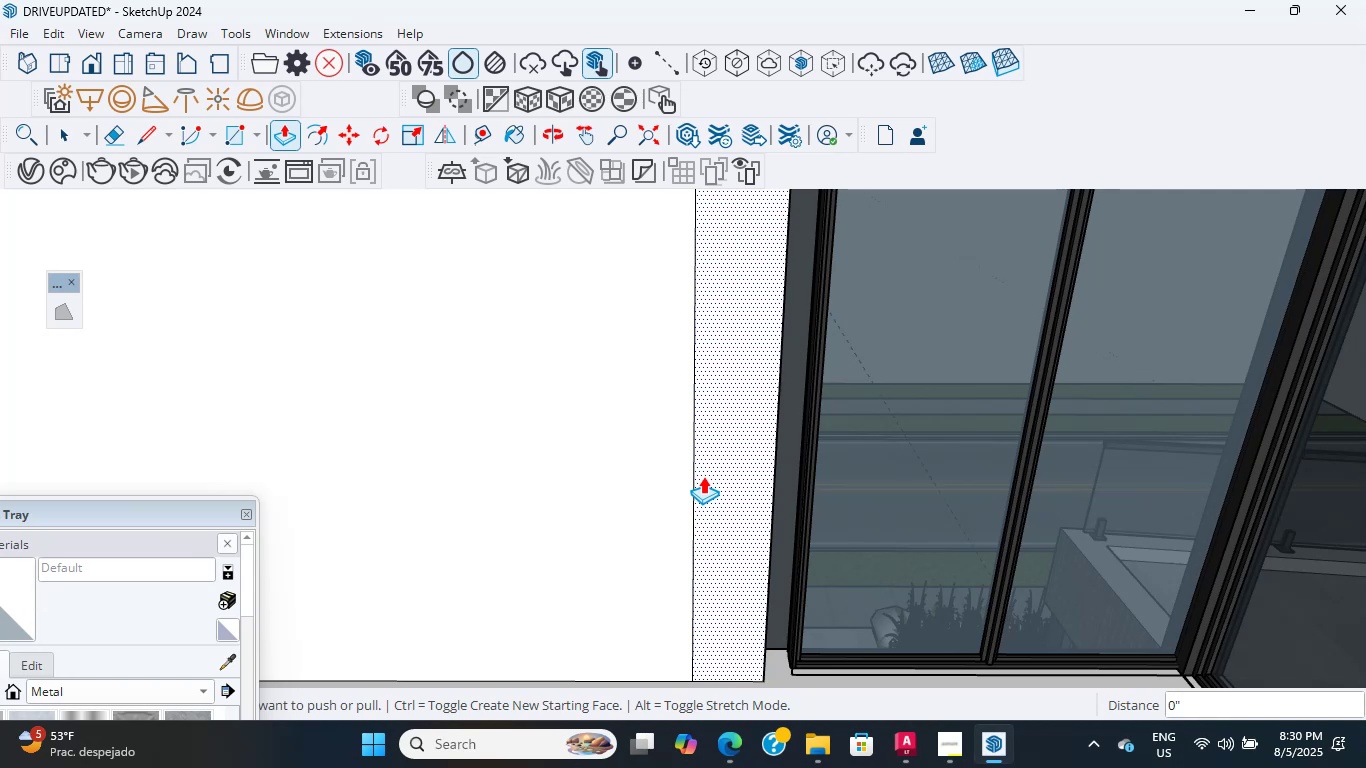 
scroll: coordinate [772, 553], scroll_direction: up, amount: 2.0
 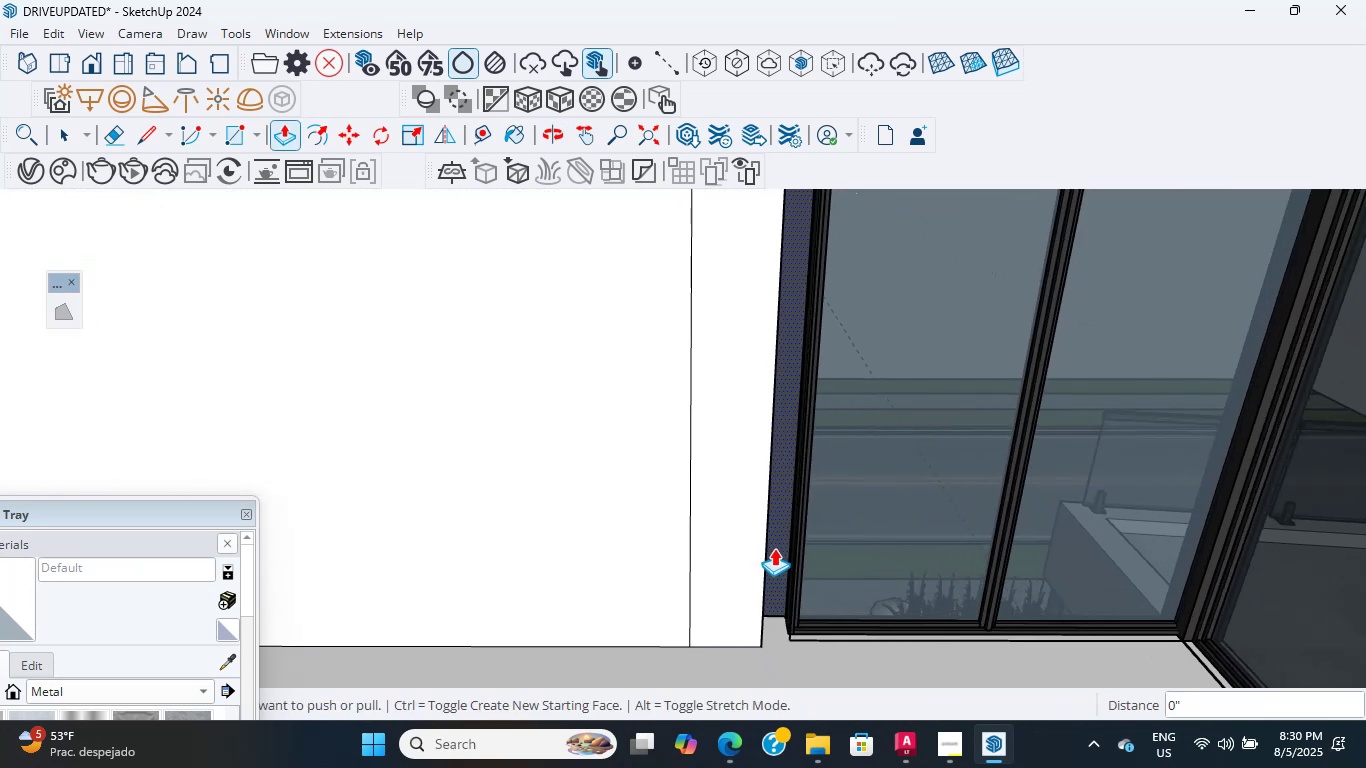 
hold_key(key=ShiftLeft, duration=0.33)
 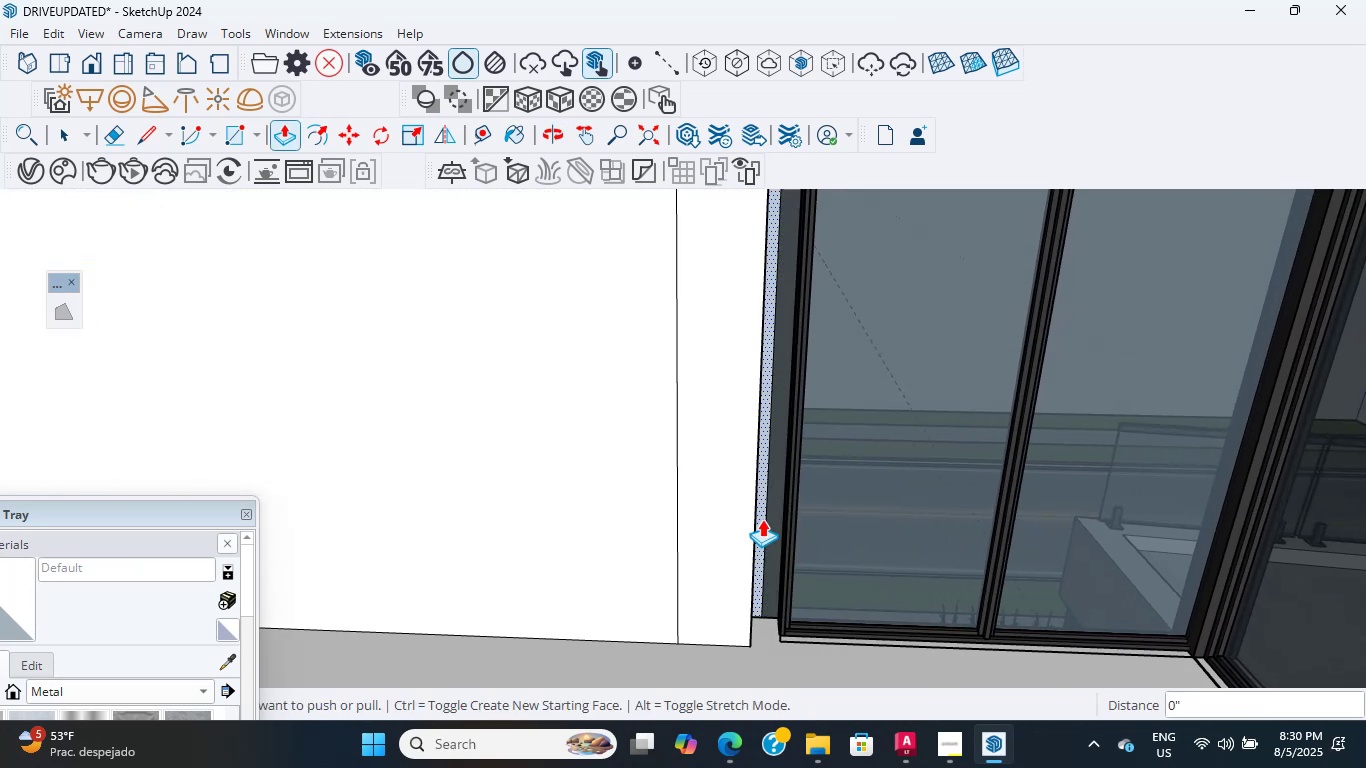 
scroll: coordinate [716, 466], scroll_direction: up, amount: 14.0
 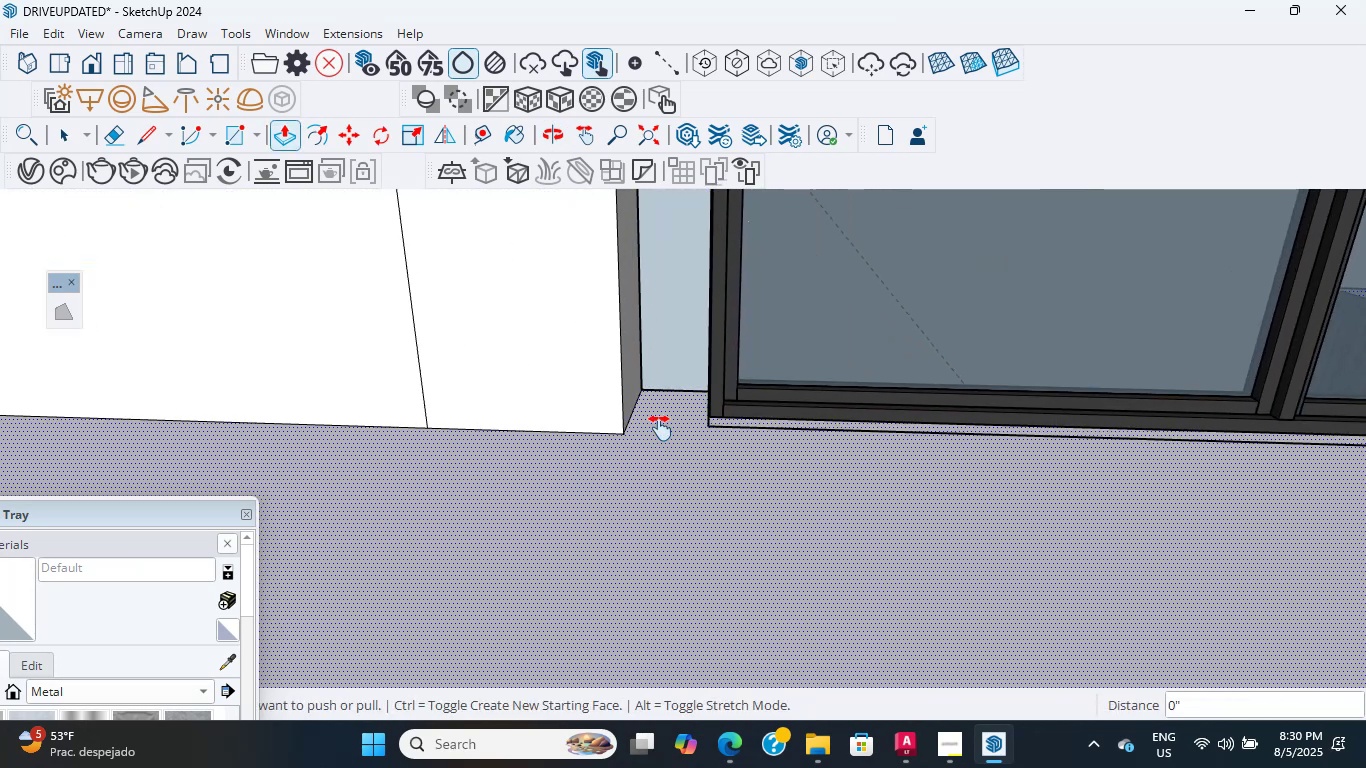 
hold_key(key=ShiftLeft, duration=1.04)
 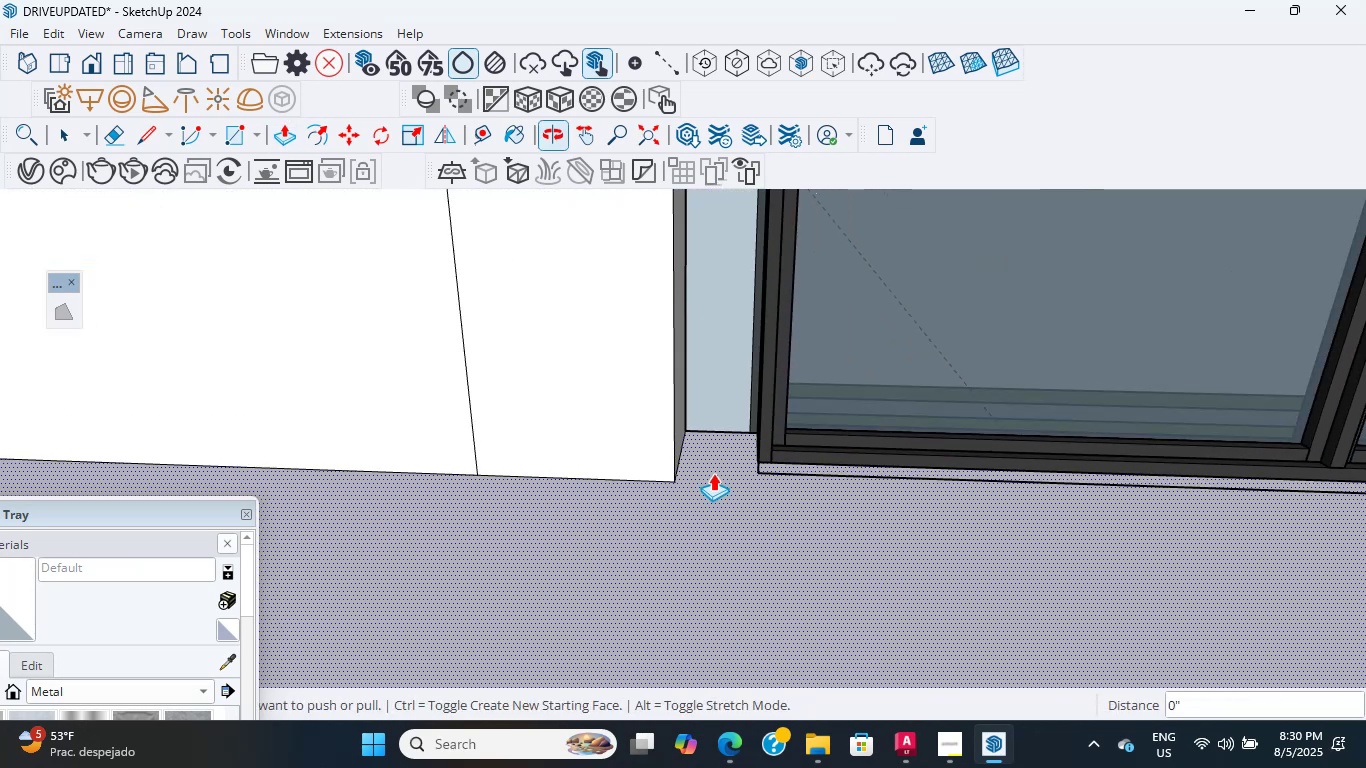 
scroll: coordinate [711, 436], scroll_direction: up, amount: 8.0
 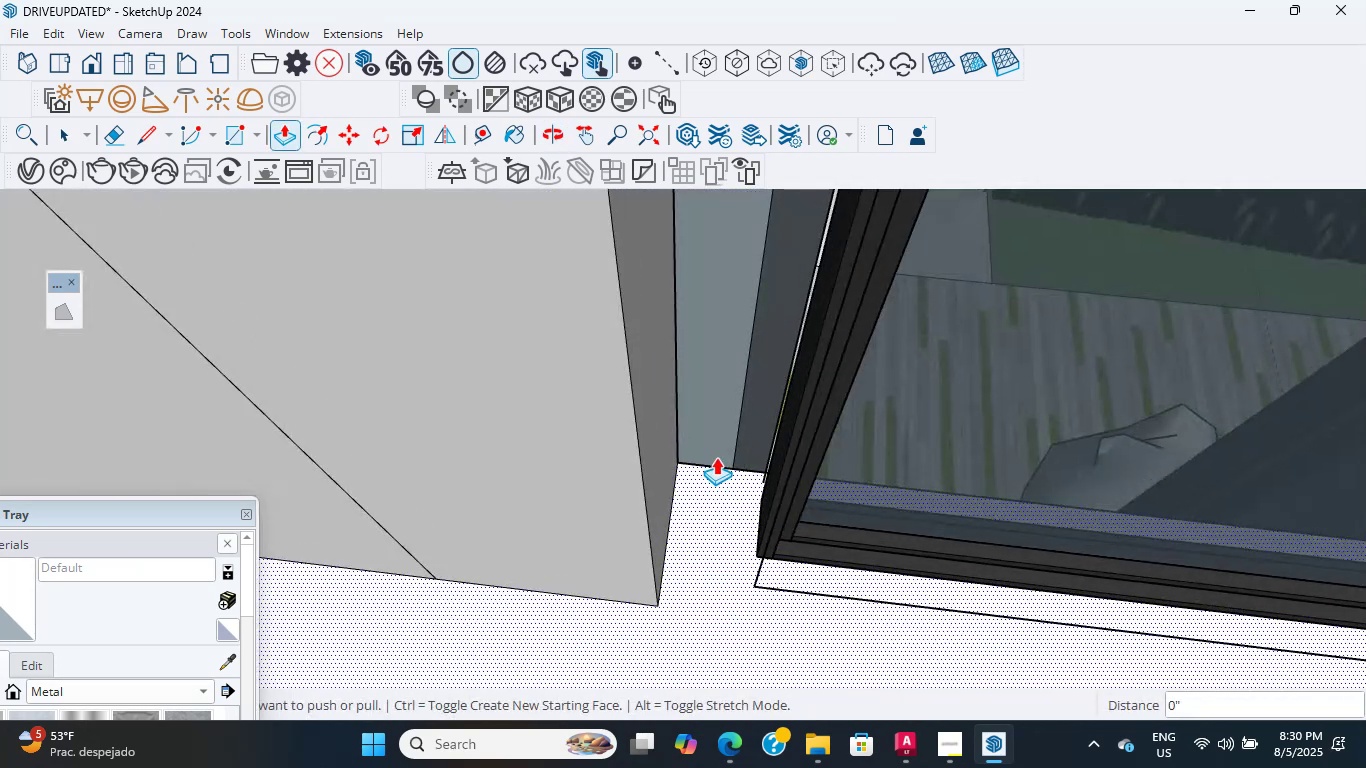 
hold_key(key=ShiftLeft, duration=3.34)
scroll: coordinate [676, 265], scroll_direction: down, amount: 97.0
 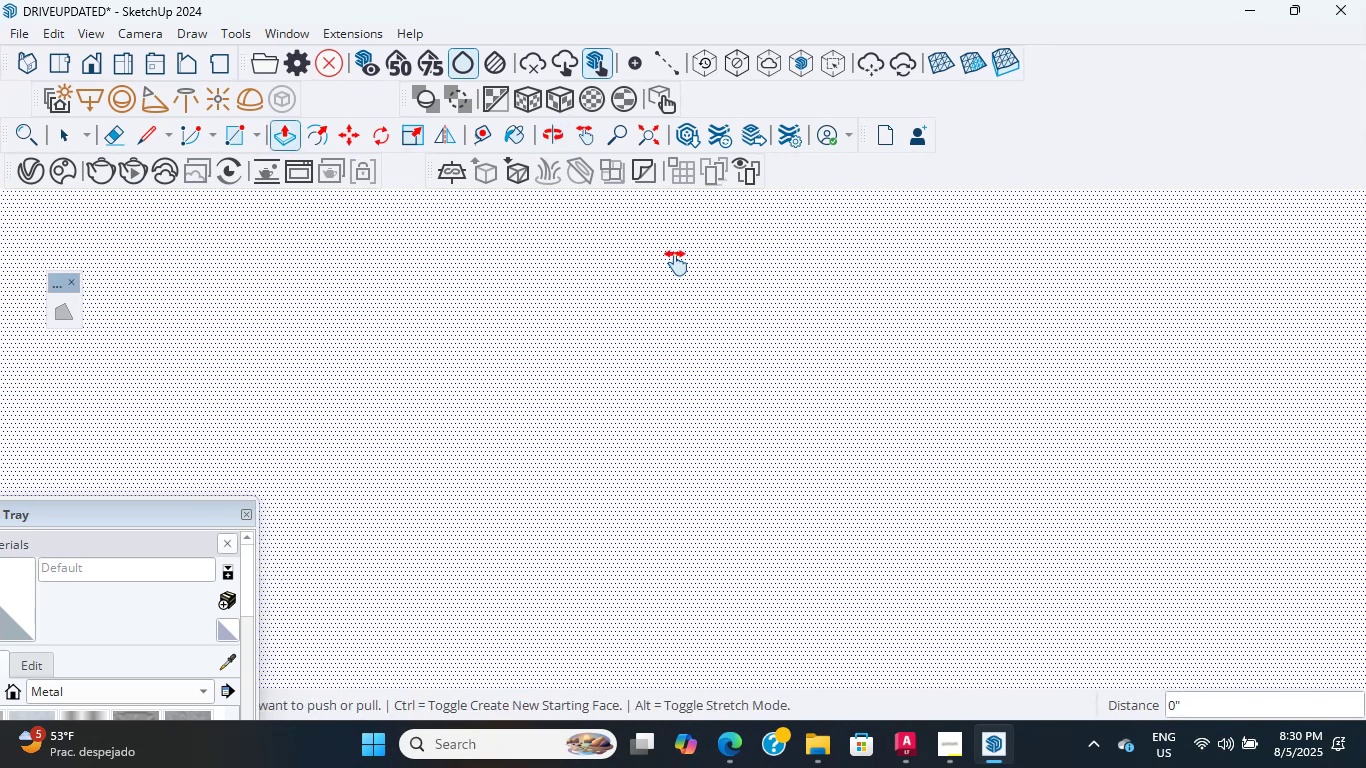 
hold_key(key=ShiftLeft, duration=0.58)
 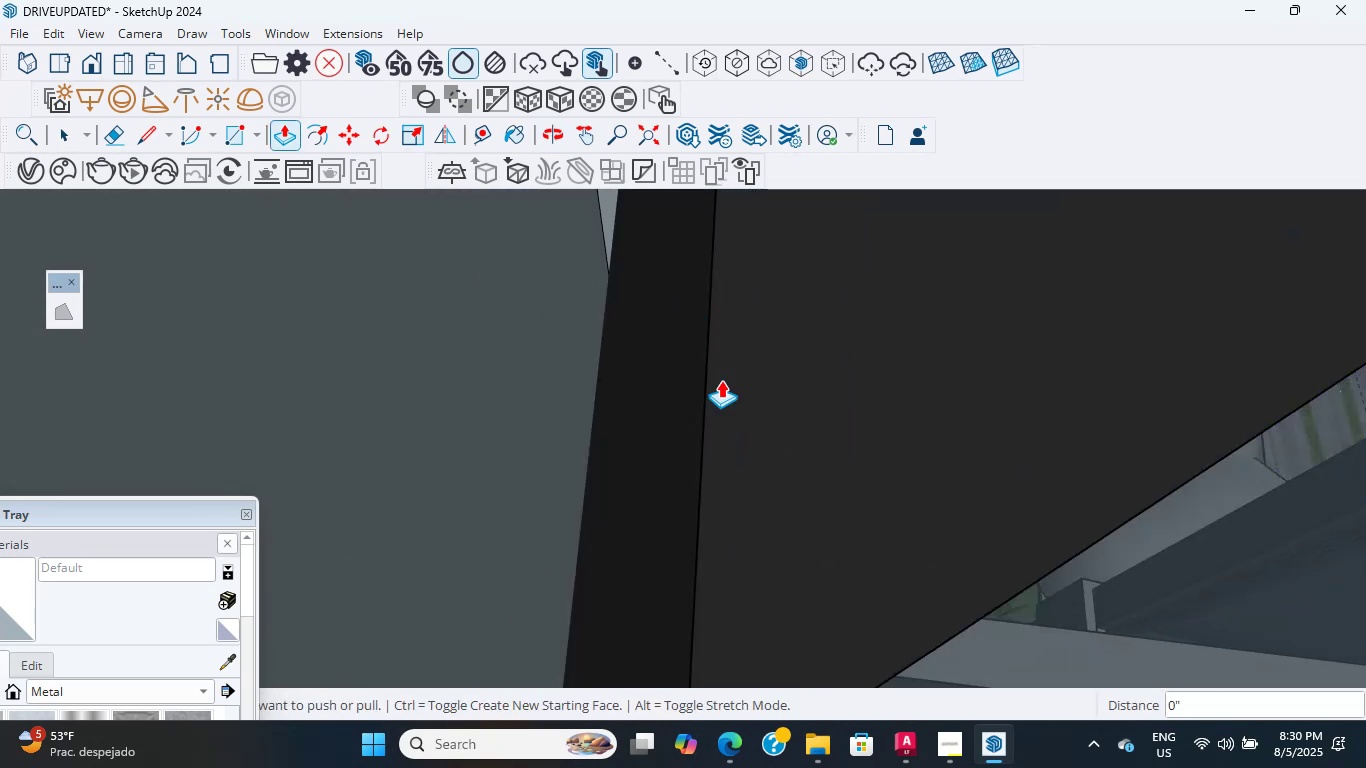 
hold_key(key=ShiftLeft, duration=3.34)
 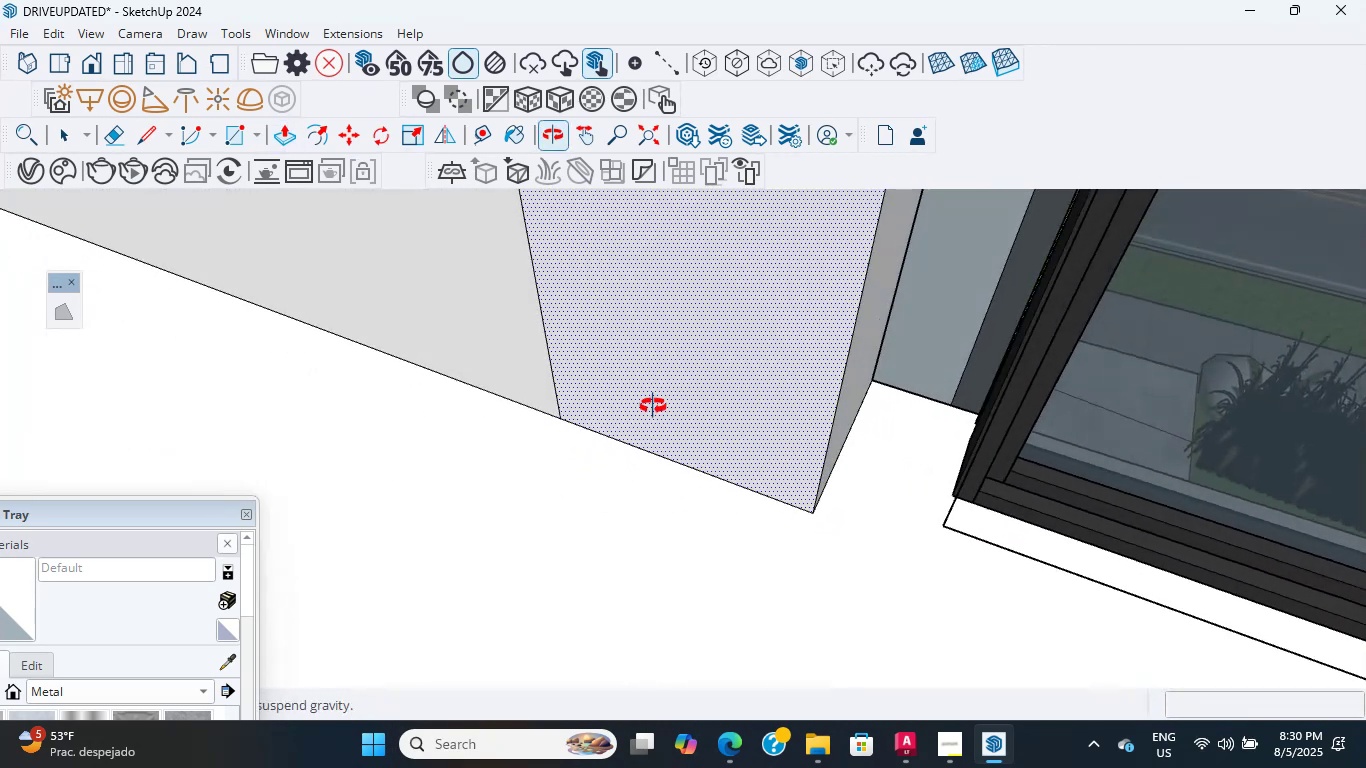 
scroll: coordinate [855, 387], scroll_direction: up, amount: 3.0
 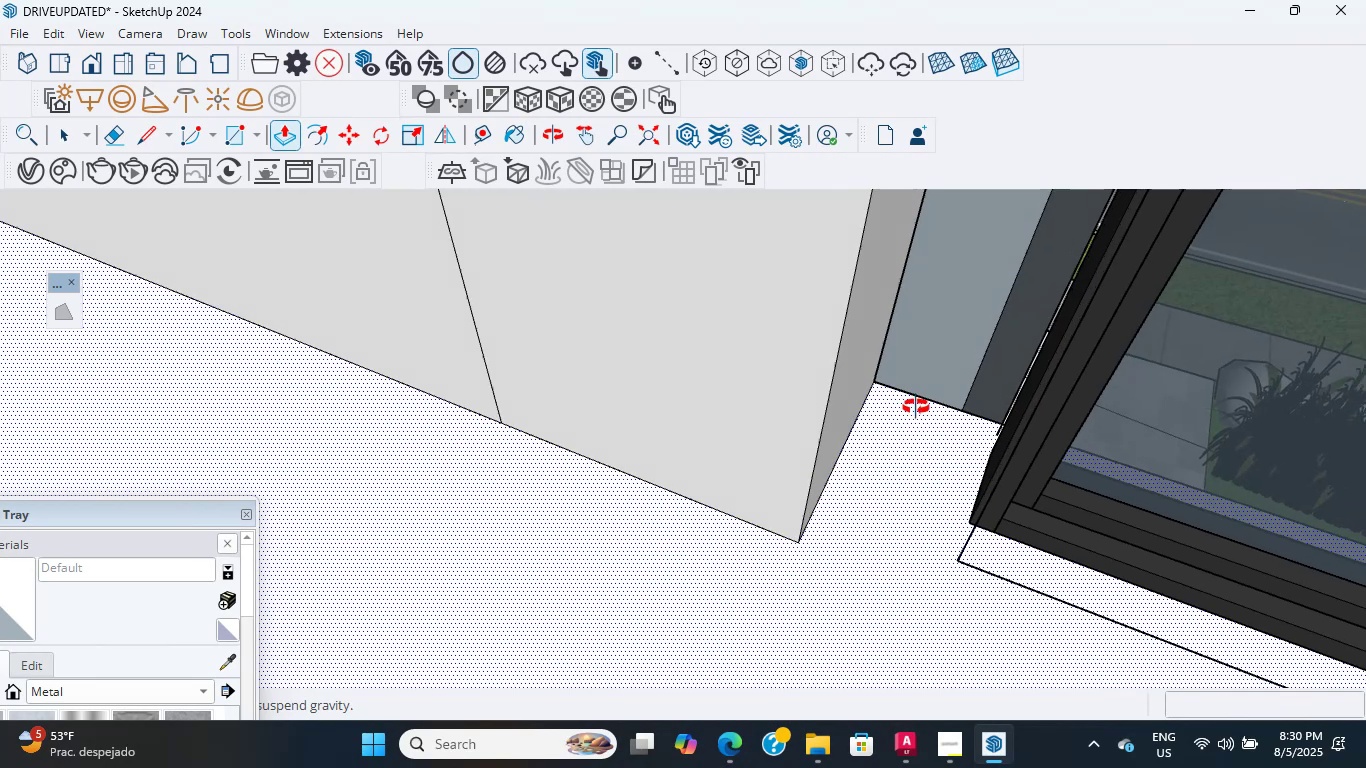 
key(L)
 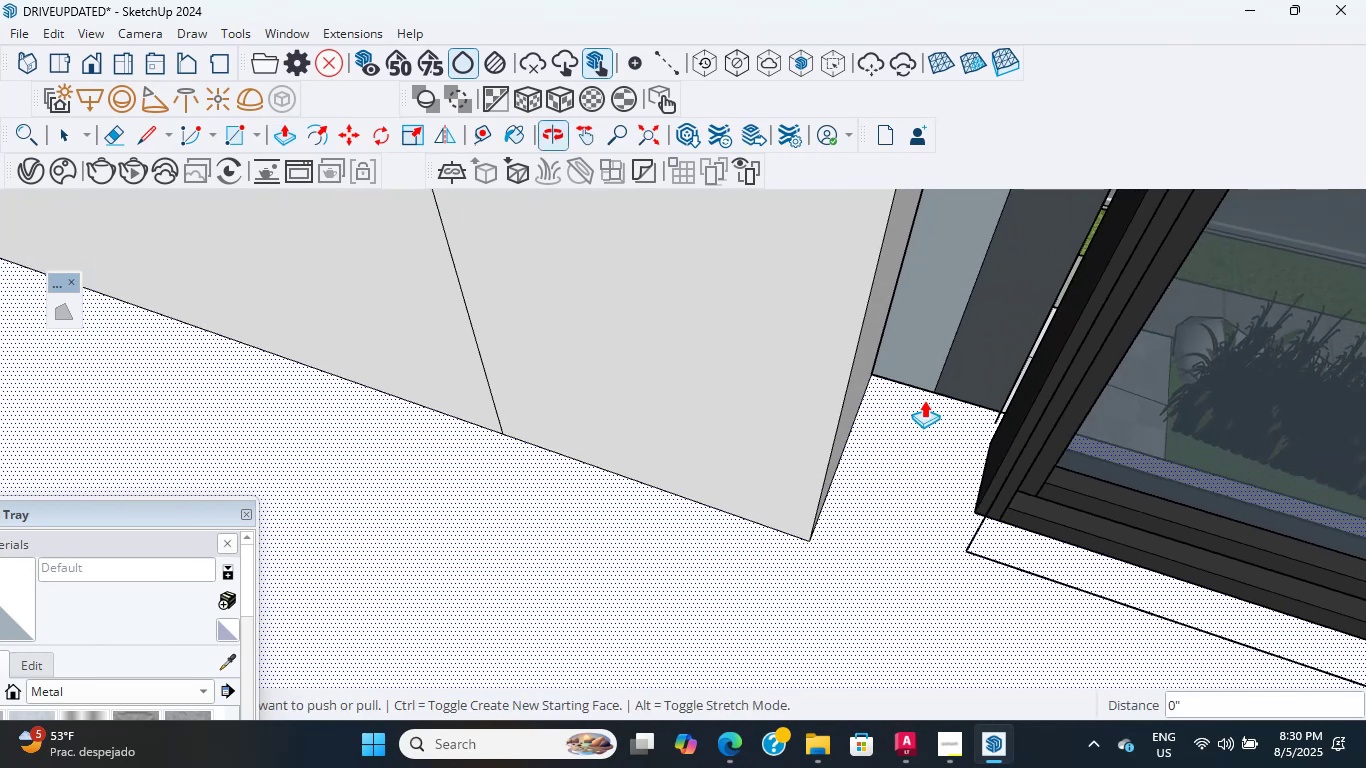 
scroll: coordinate [939, 388], scroll_direction: up, amount: 3.0
 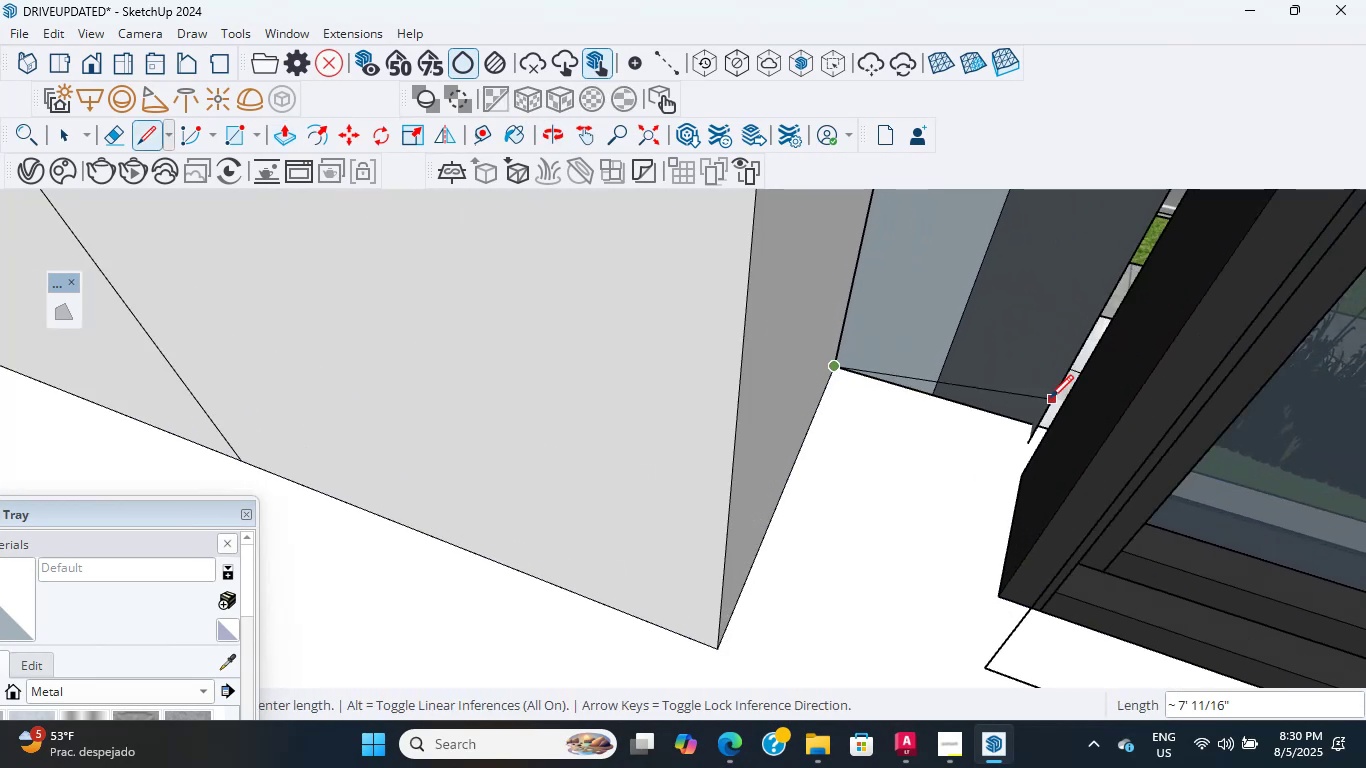 
left_click([1029, 421])
 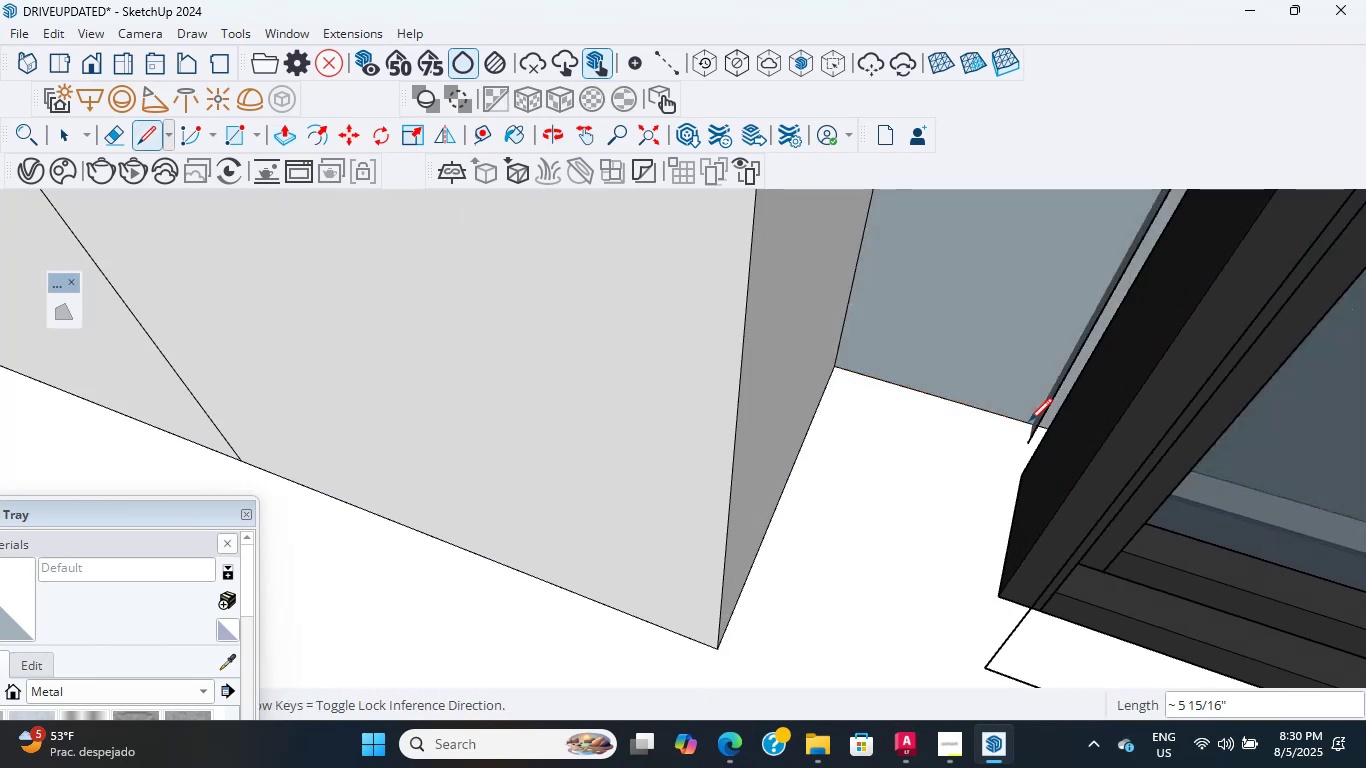 
scroll: coordinate [981, 445], scroll_direction: down, amount: 25.0
 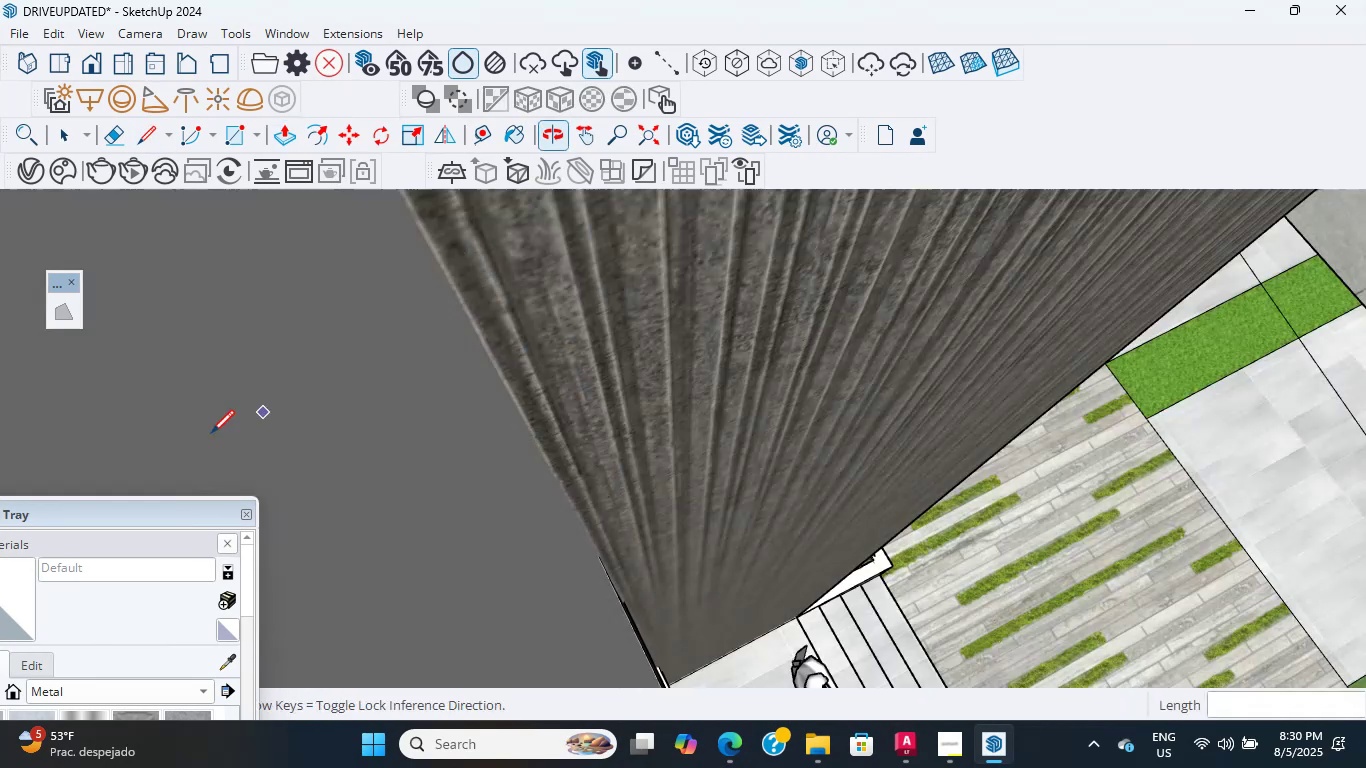 
key(Shift+ShiftLeft)
 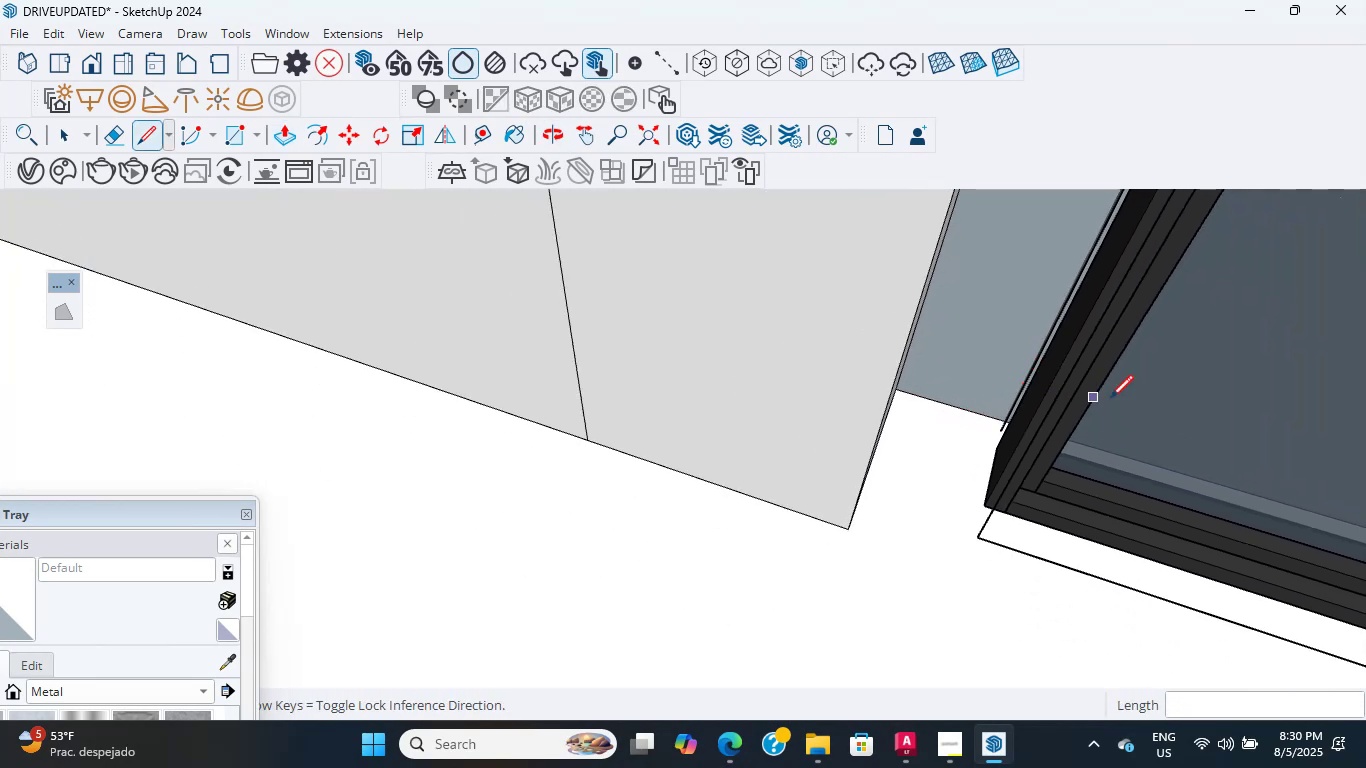 
hold_key(key=ShiftLeft, duration=0.82)
 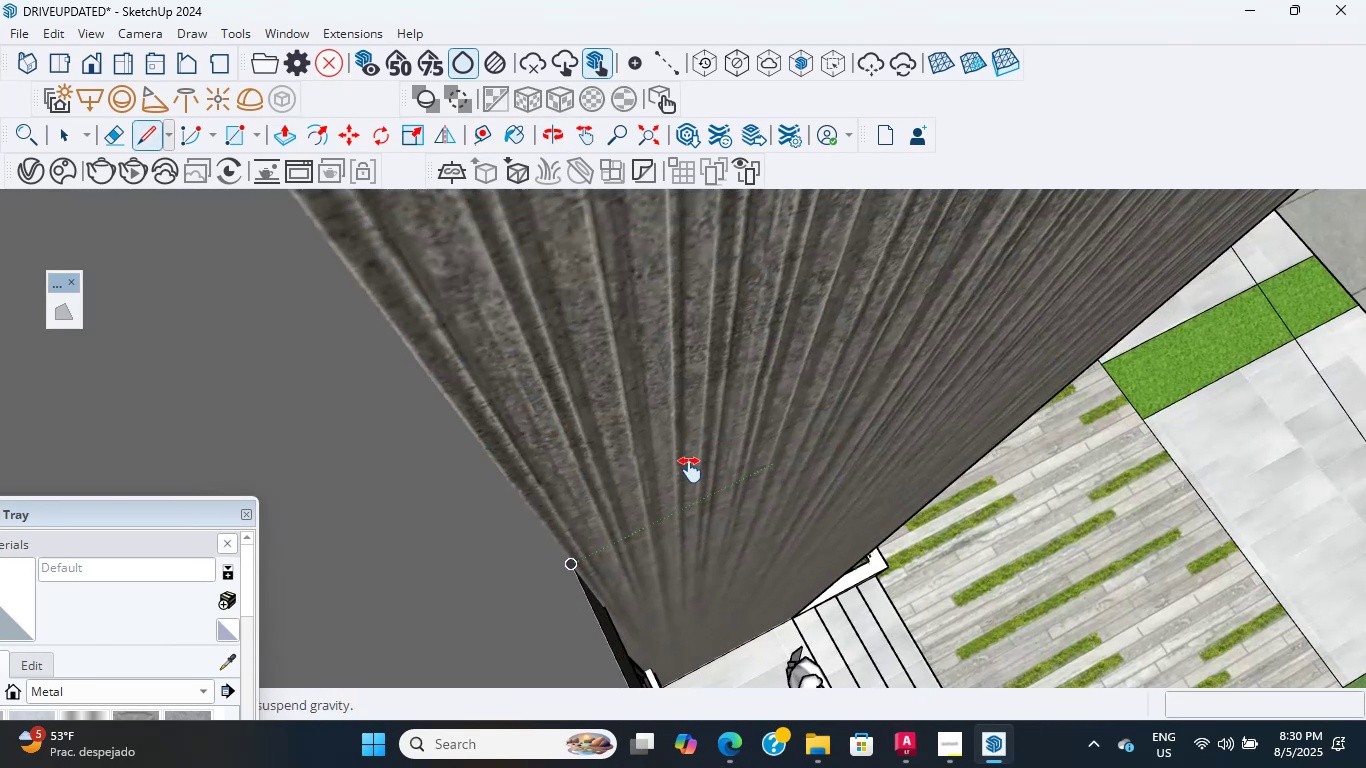 
scroll: coordinate [661, 523], scroll_direction: down, amount: 9.0
 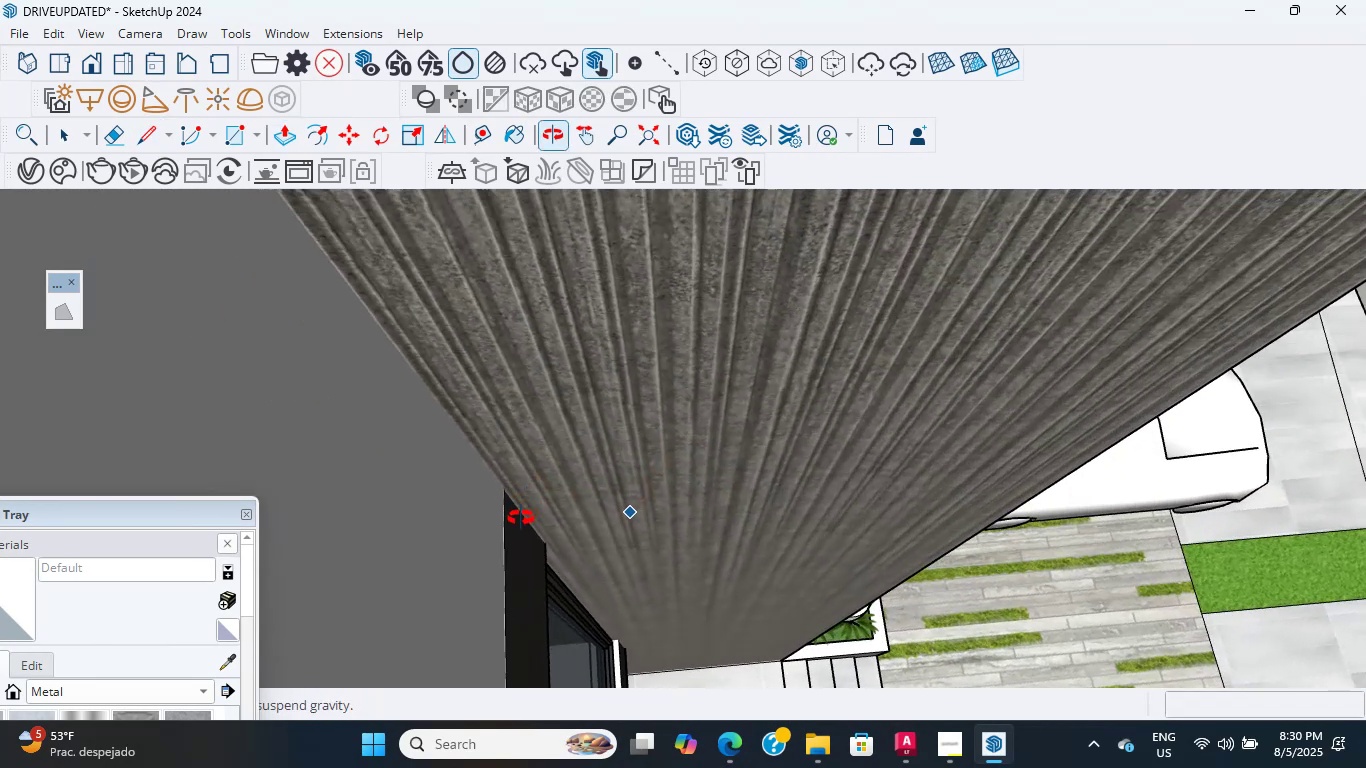 
key(Shift+ShiftLeft)
 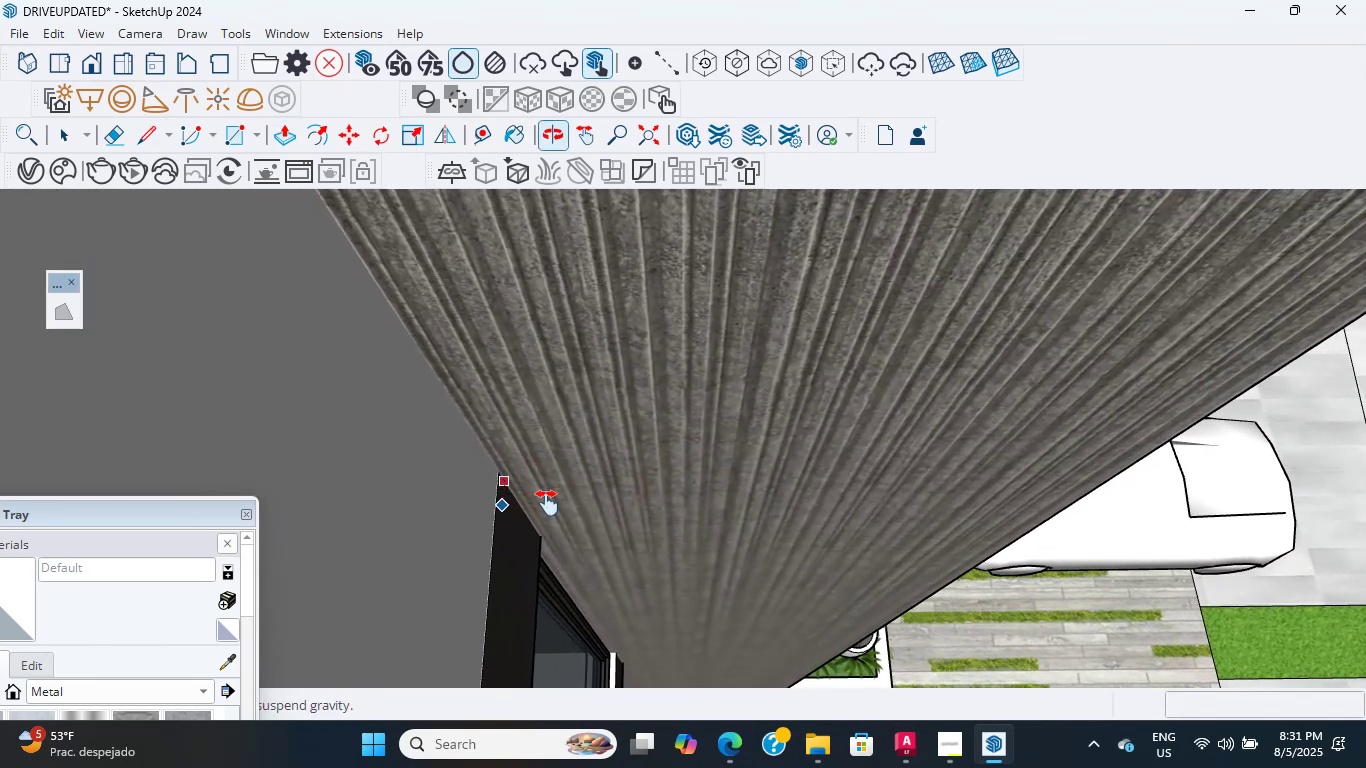 
scroll: coordinate [800, 465], scroll_direction: down, amount: 1.0
 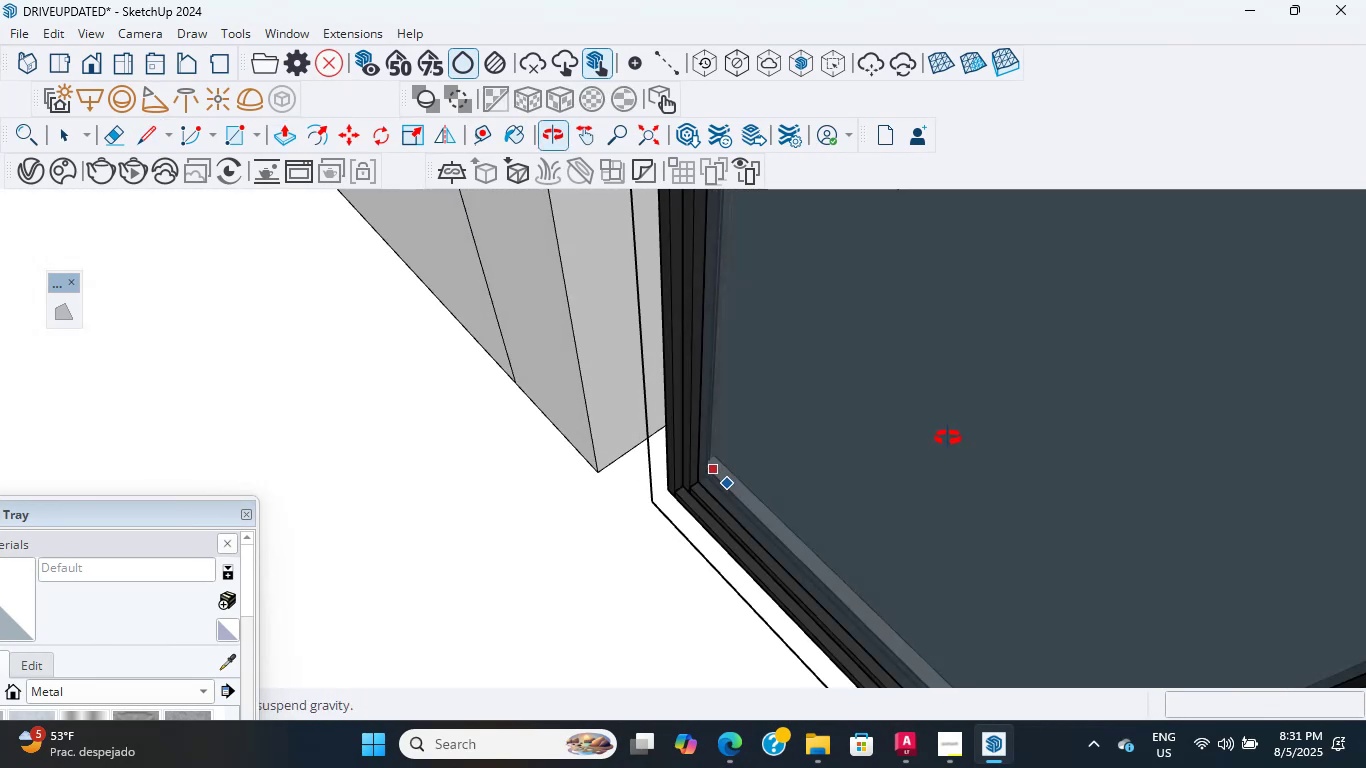 
key(Control+Z)
 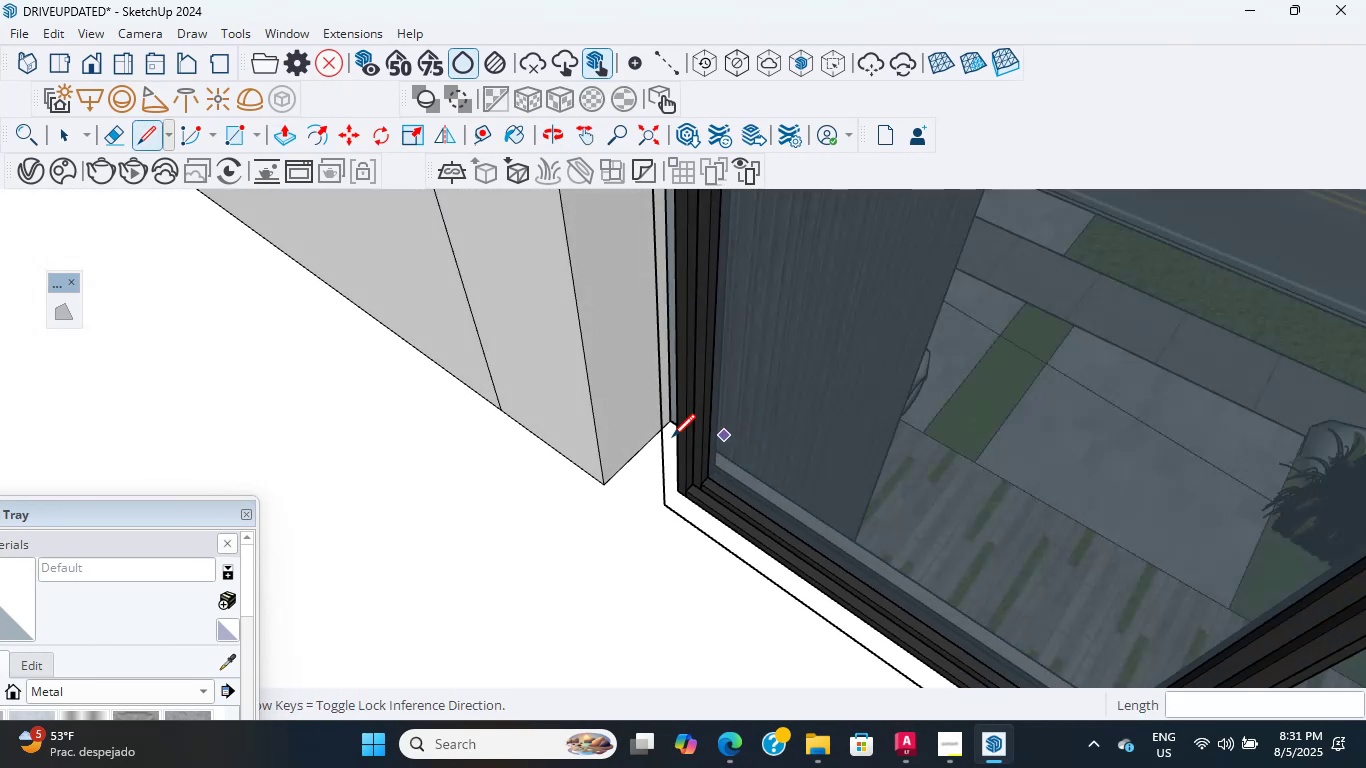 
scroll: coordinate [807, 448], scroll_direction: up, amount: 11.0
 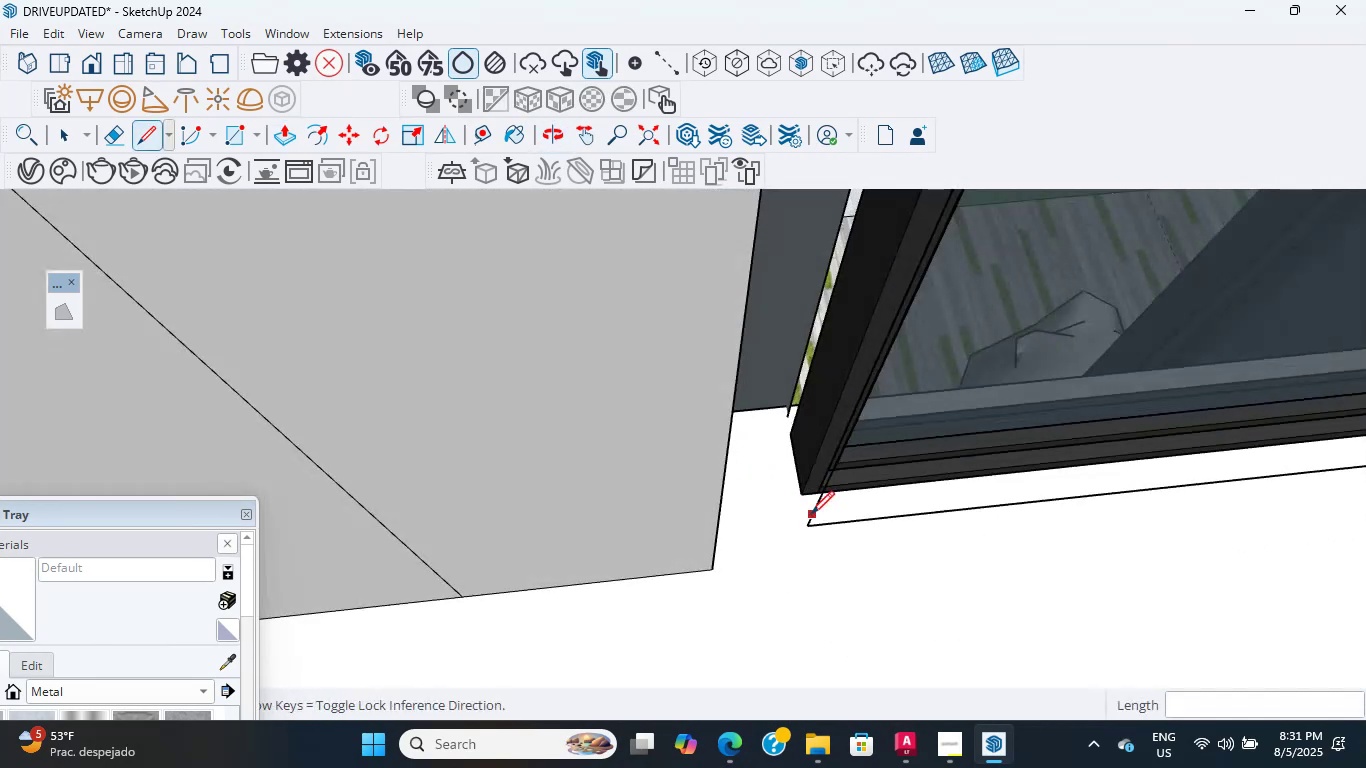 
key(Shift+ShiftLeft)
 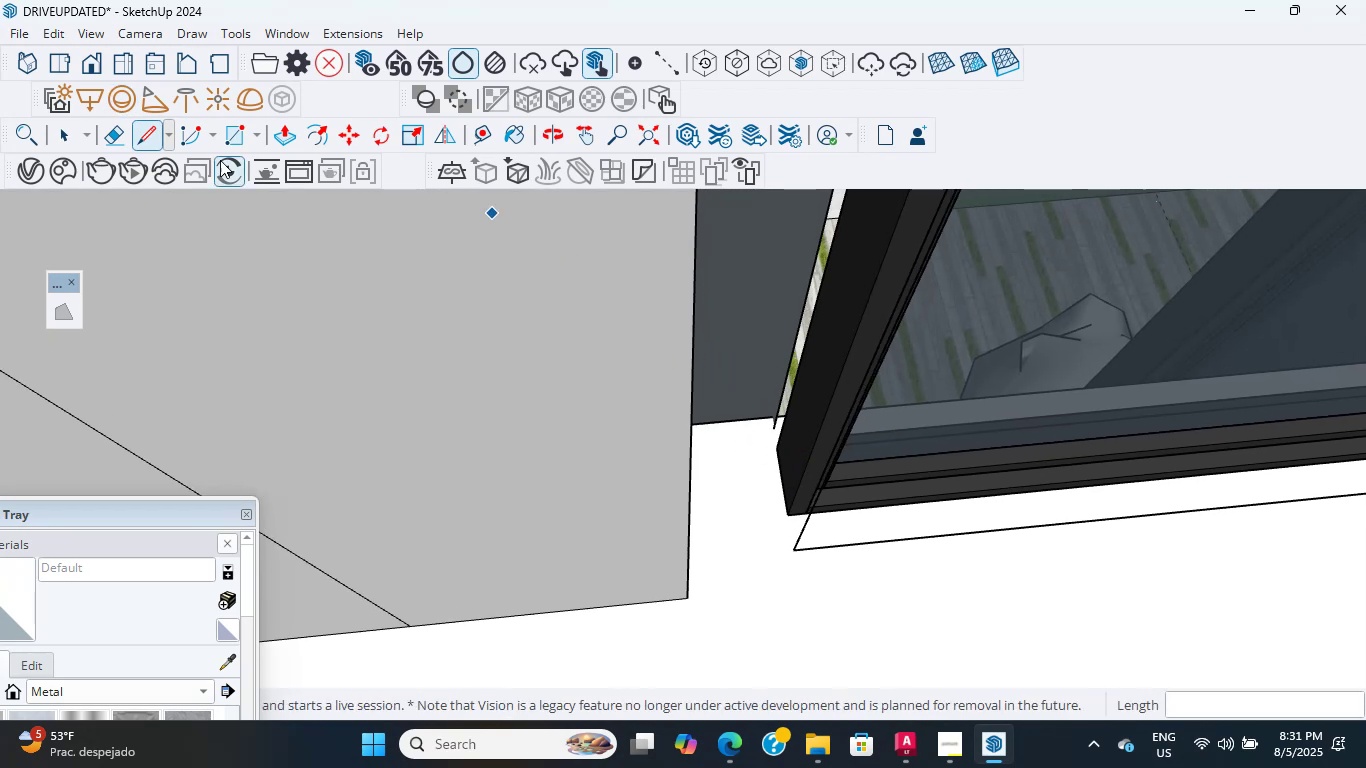 
left_click([254, 134])
 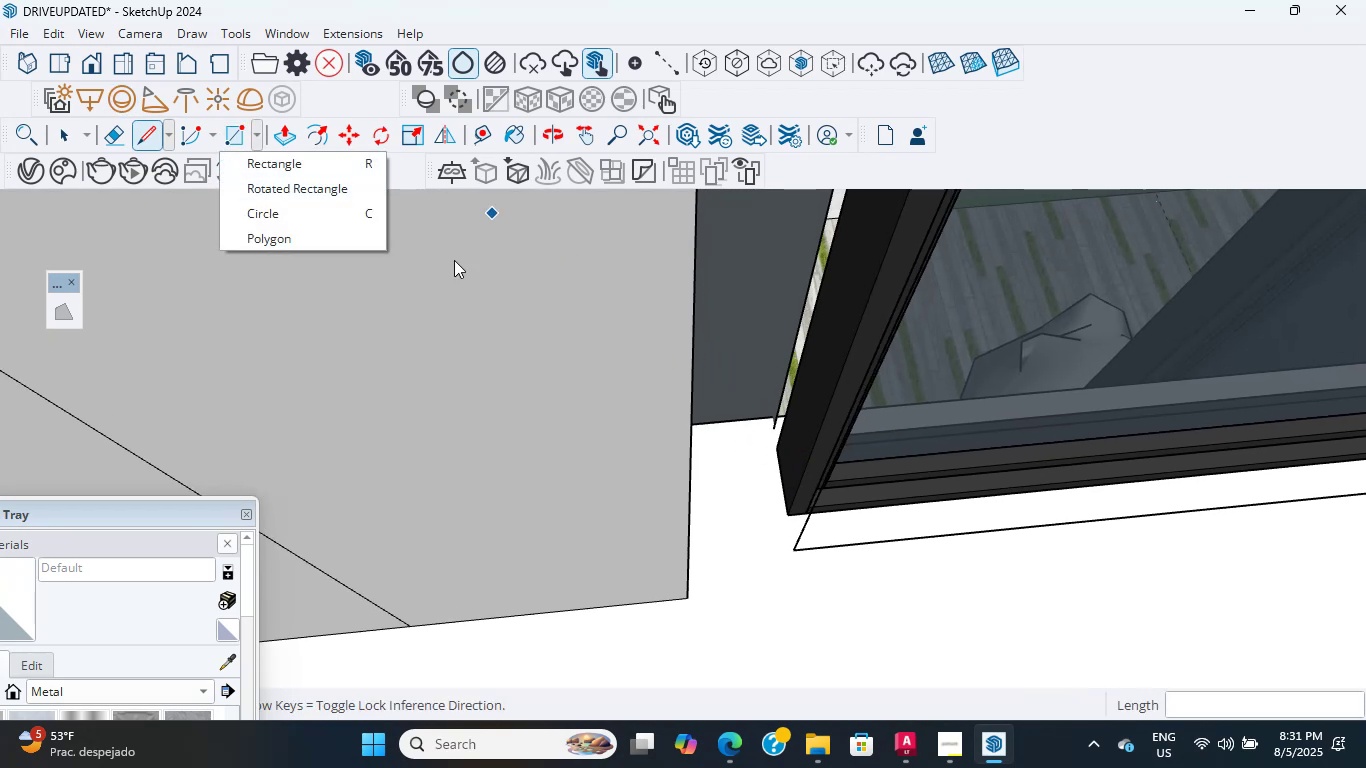 
scroll: coordinate [779, 395], scroll_direction: up, amount: 24.0
 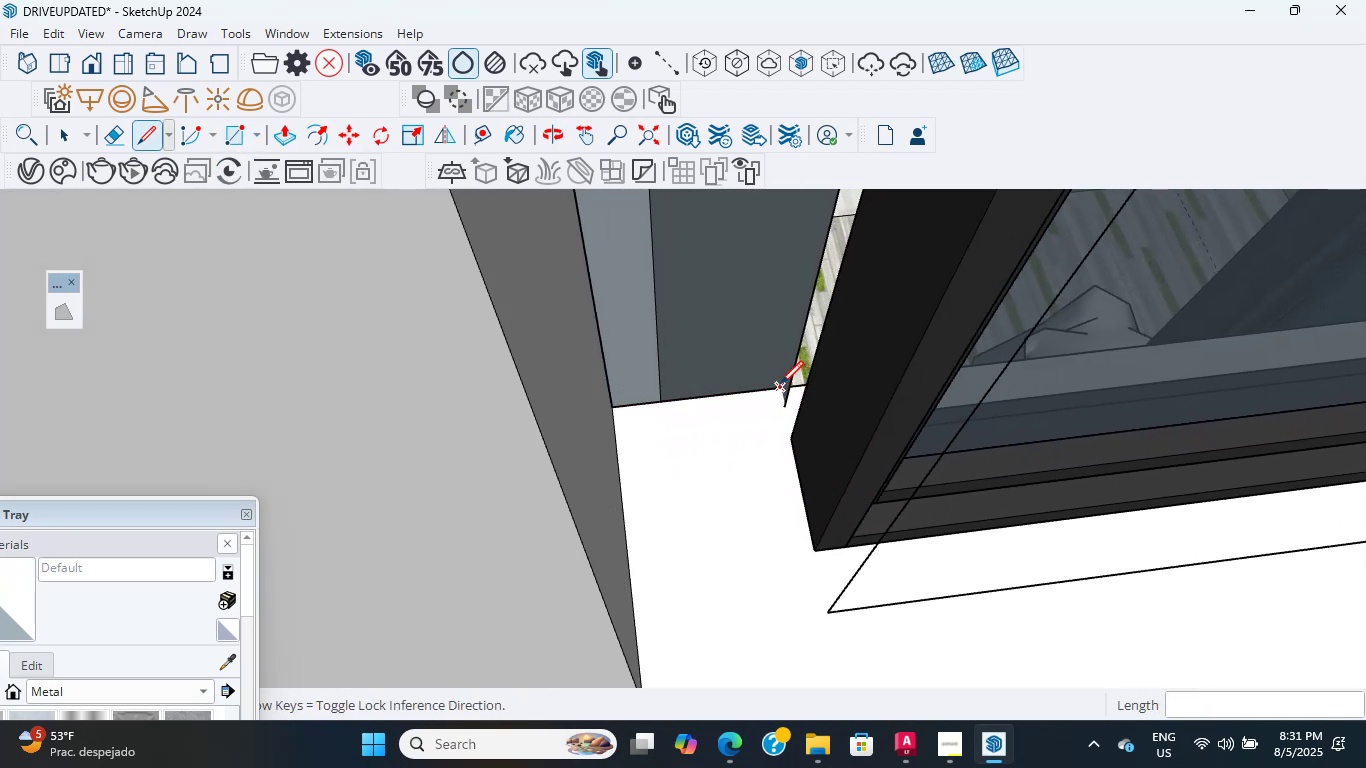 
left_click([780, 384])
 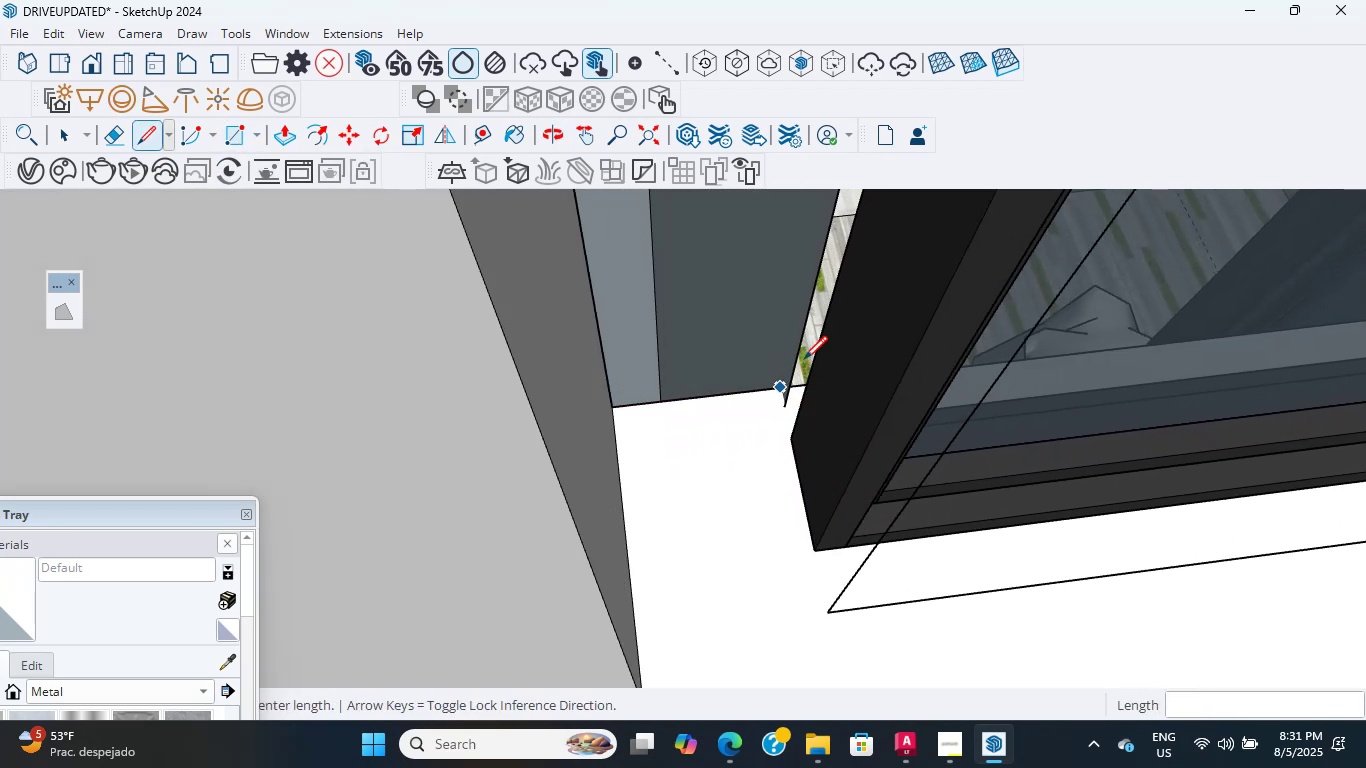 
scroll: coordinate [867, 297], scroll_direction: down, amount: 64.0
 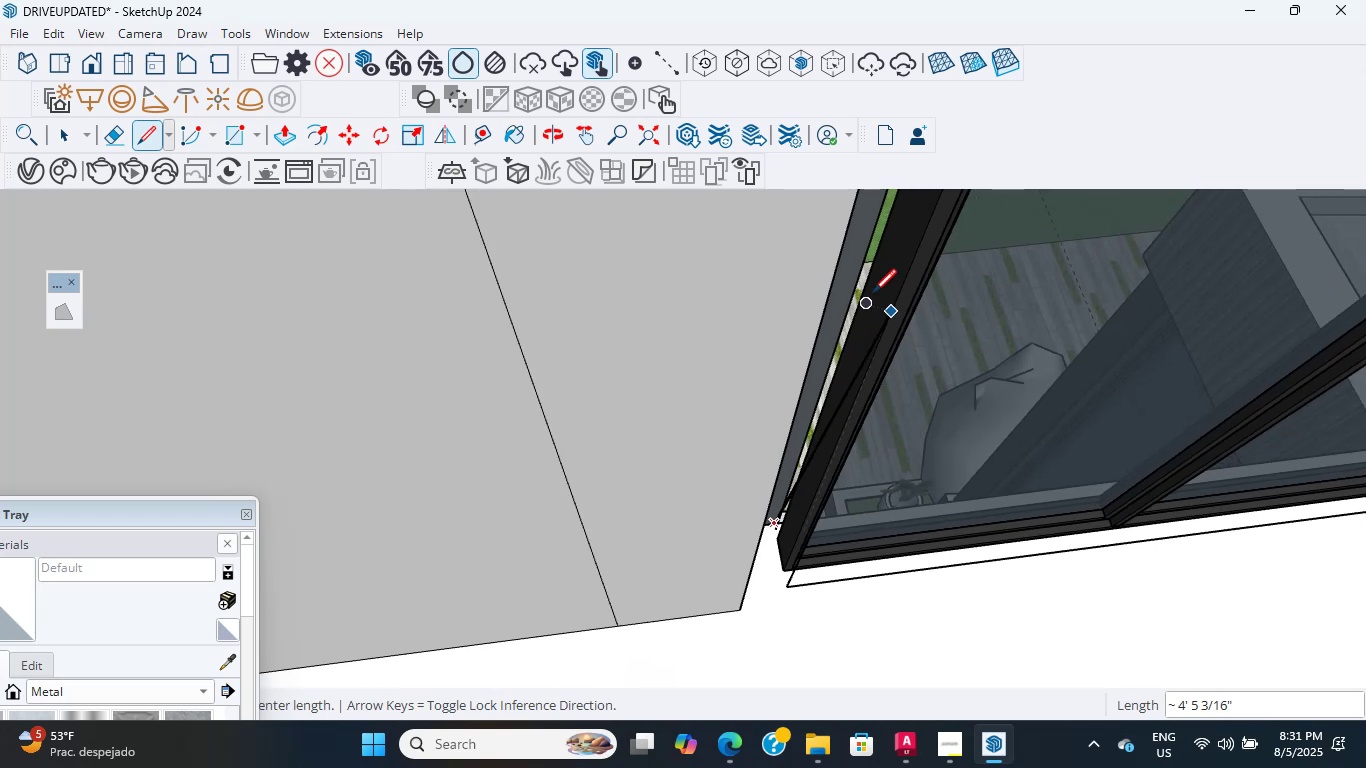 
hold_key(key=ShiftLeft, duration=5.3)
scroll: coordinate [1017, 389], scroll_direction: down, amount: 3.0
 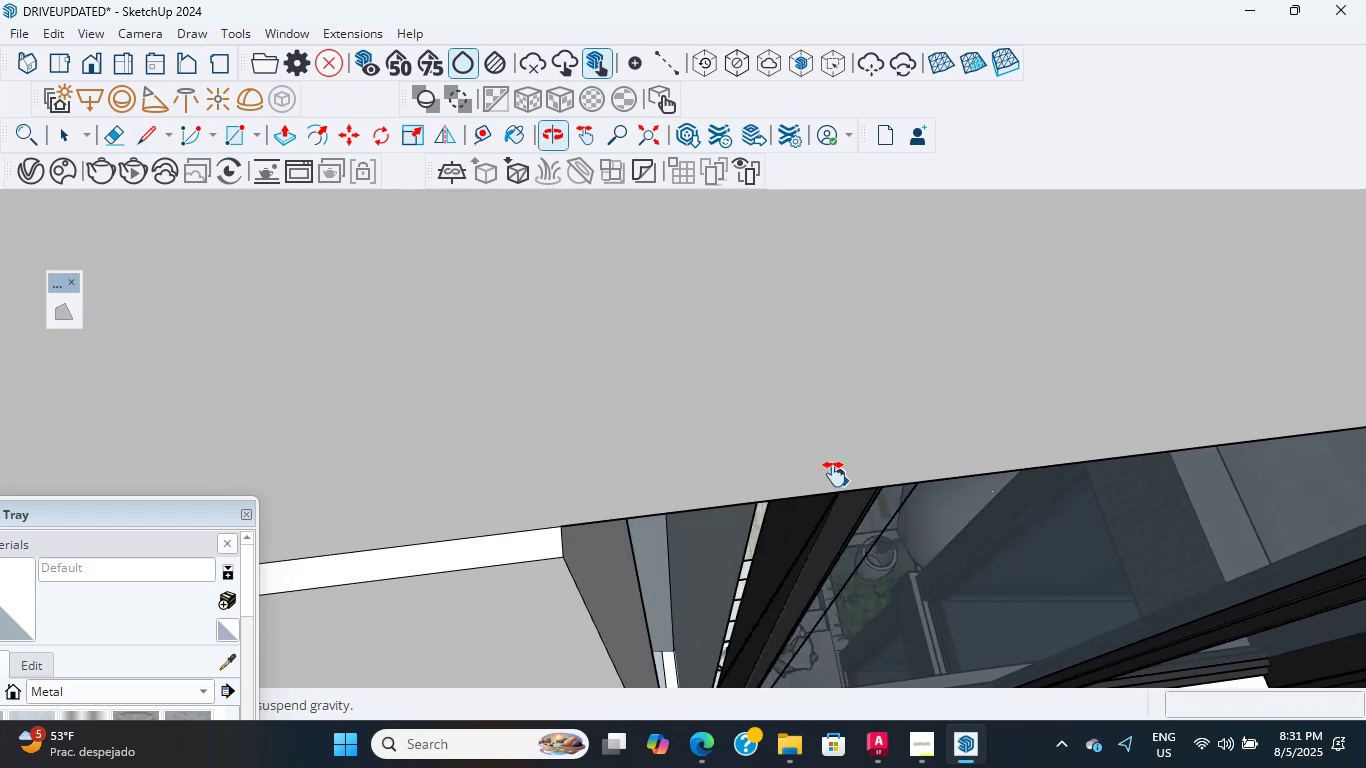 
hold_key(key=ShiftLeft, duration=0.97)
 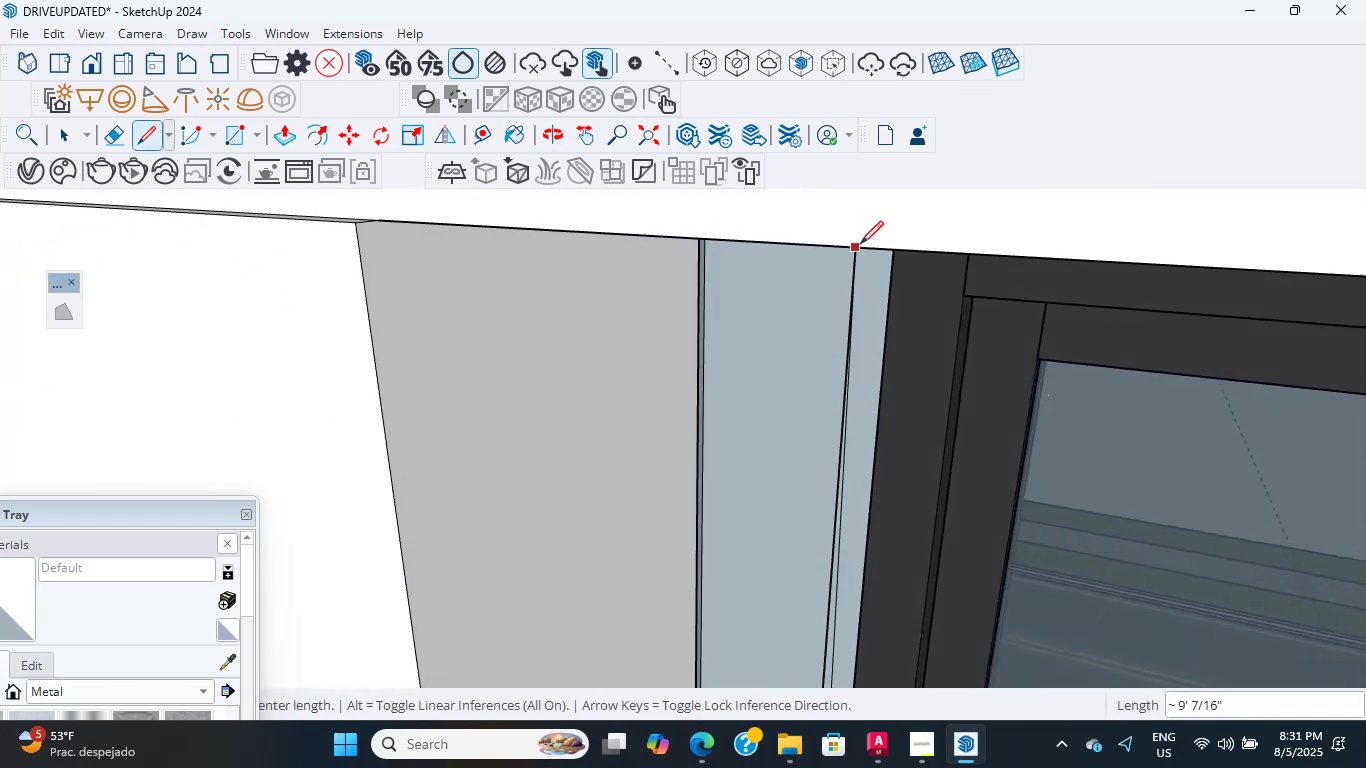 
scroll: coordinate [885, 295], scroll_direction: down, amount: 1.0
 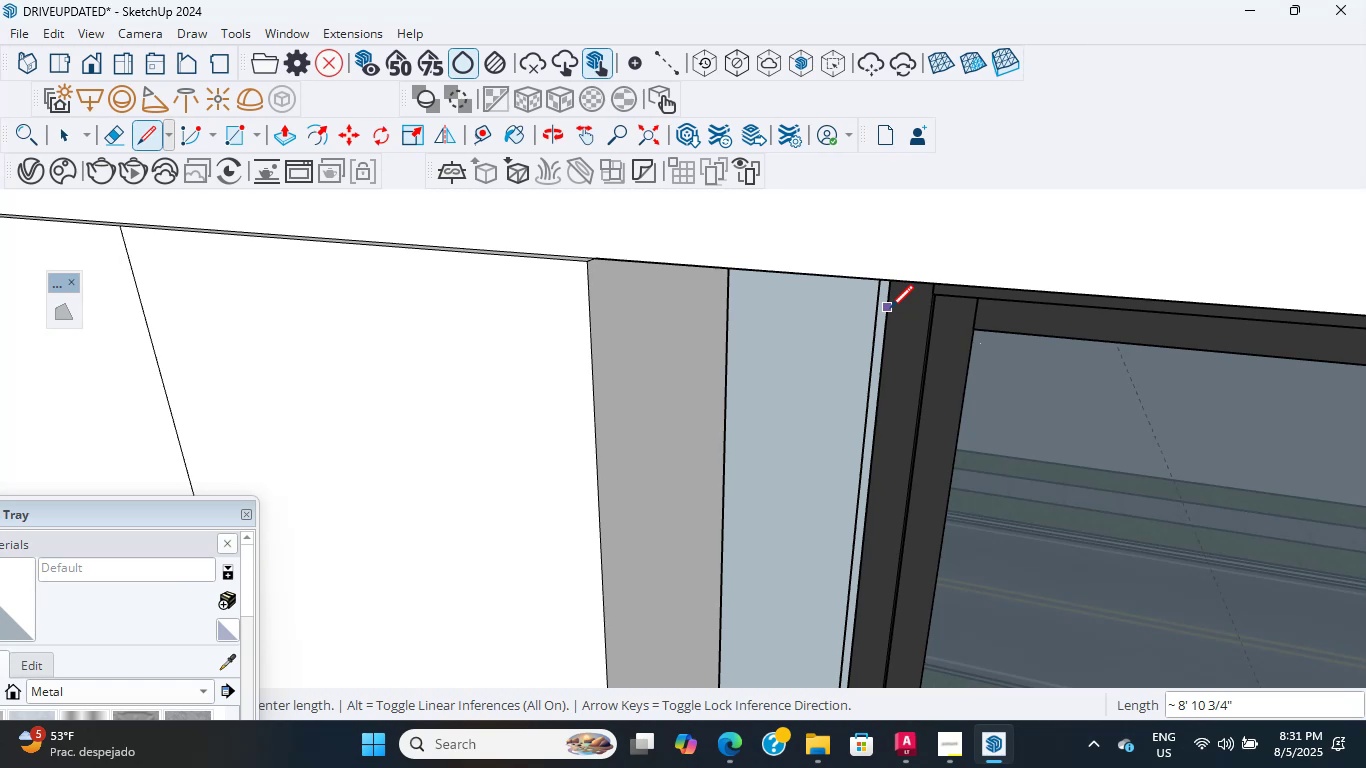 
wait(21.45)
 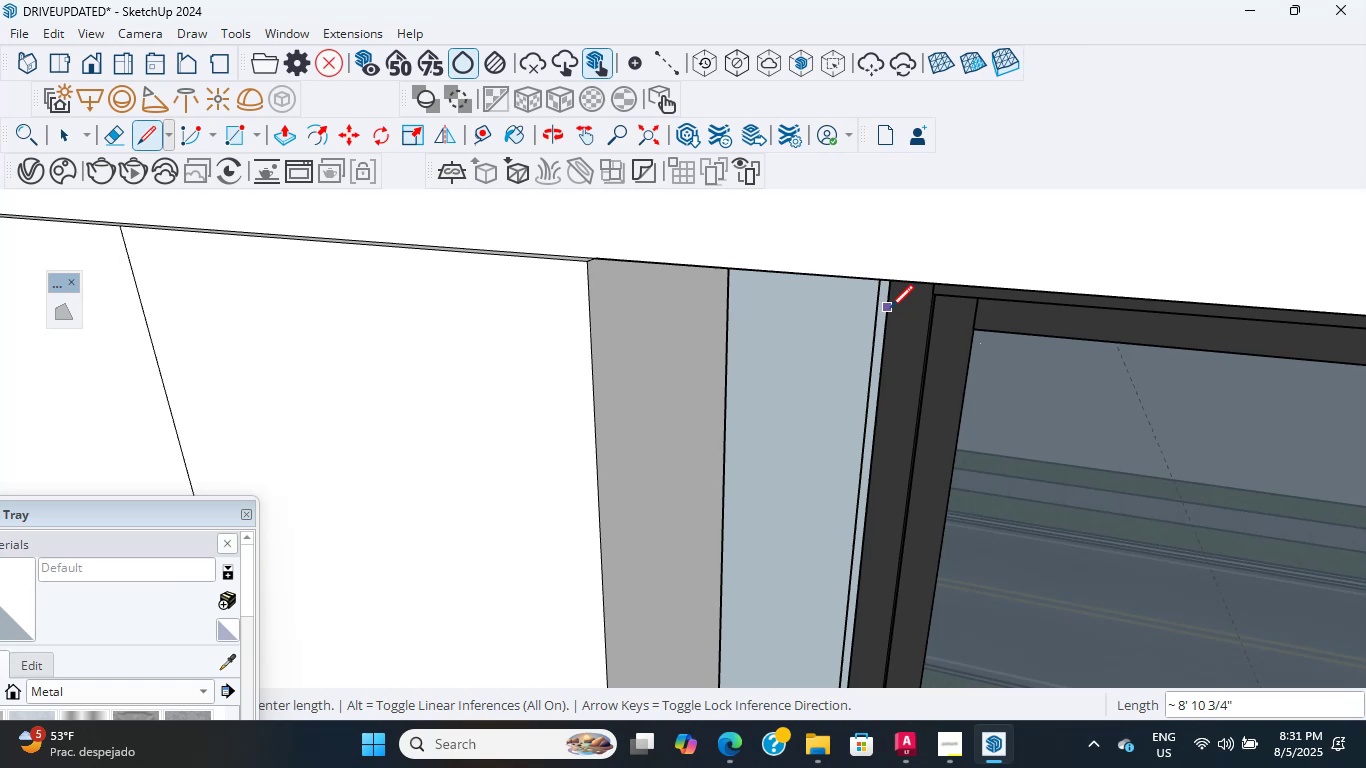 
scroll: coordinate [816, 477], scroll_direction: down, amount: 15.0
 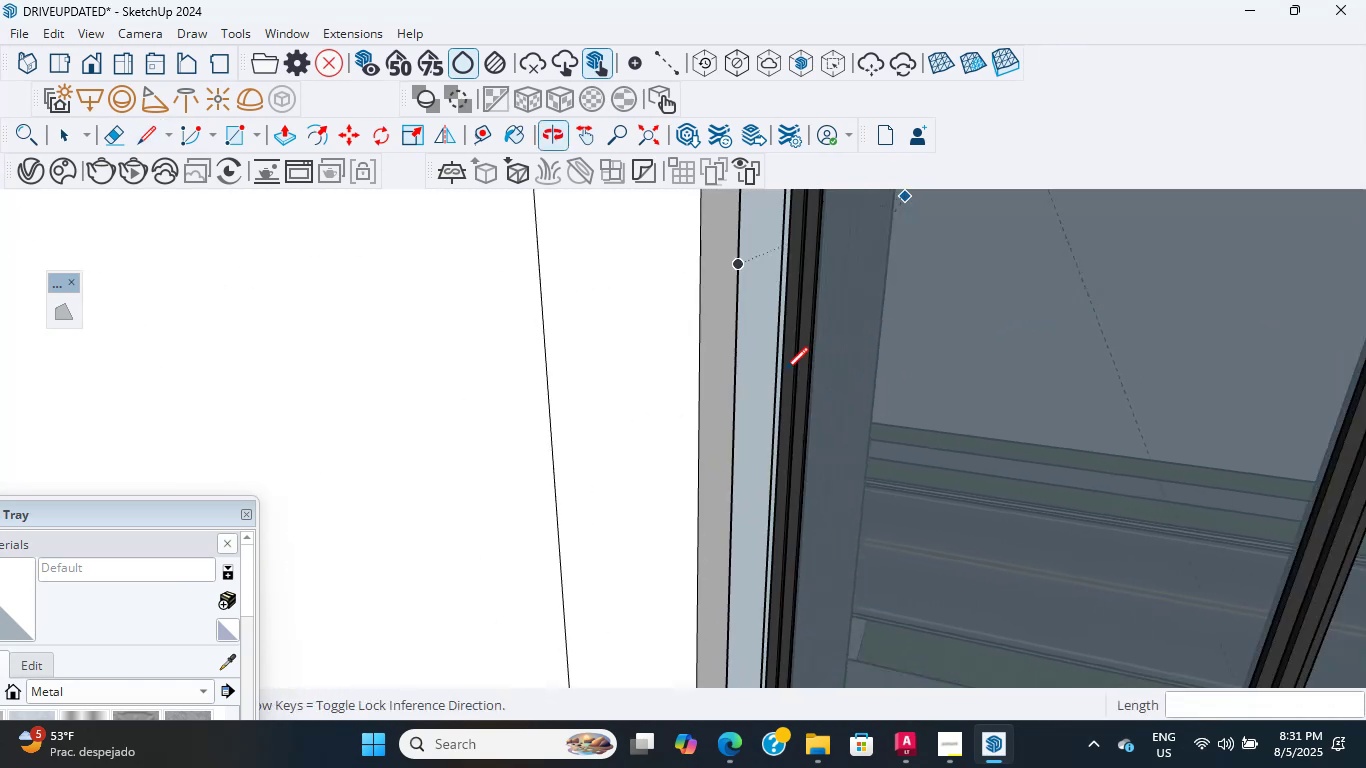 
key(Escape)
 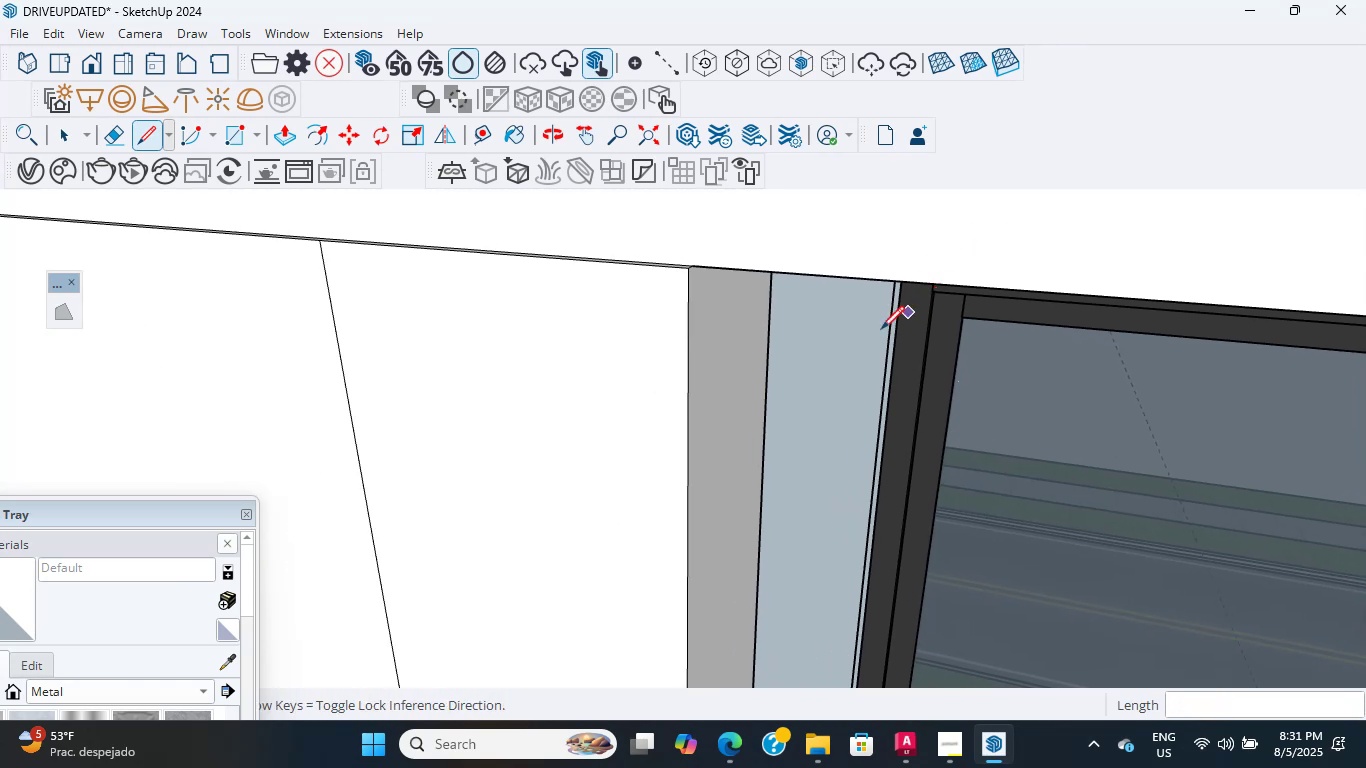 
hold_key(key=ShiftLeft, duration=1.8)
scroll: coordinate [715, 560], scroll_direction: up, amount: 8.0
 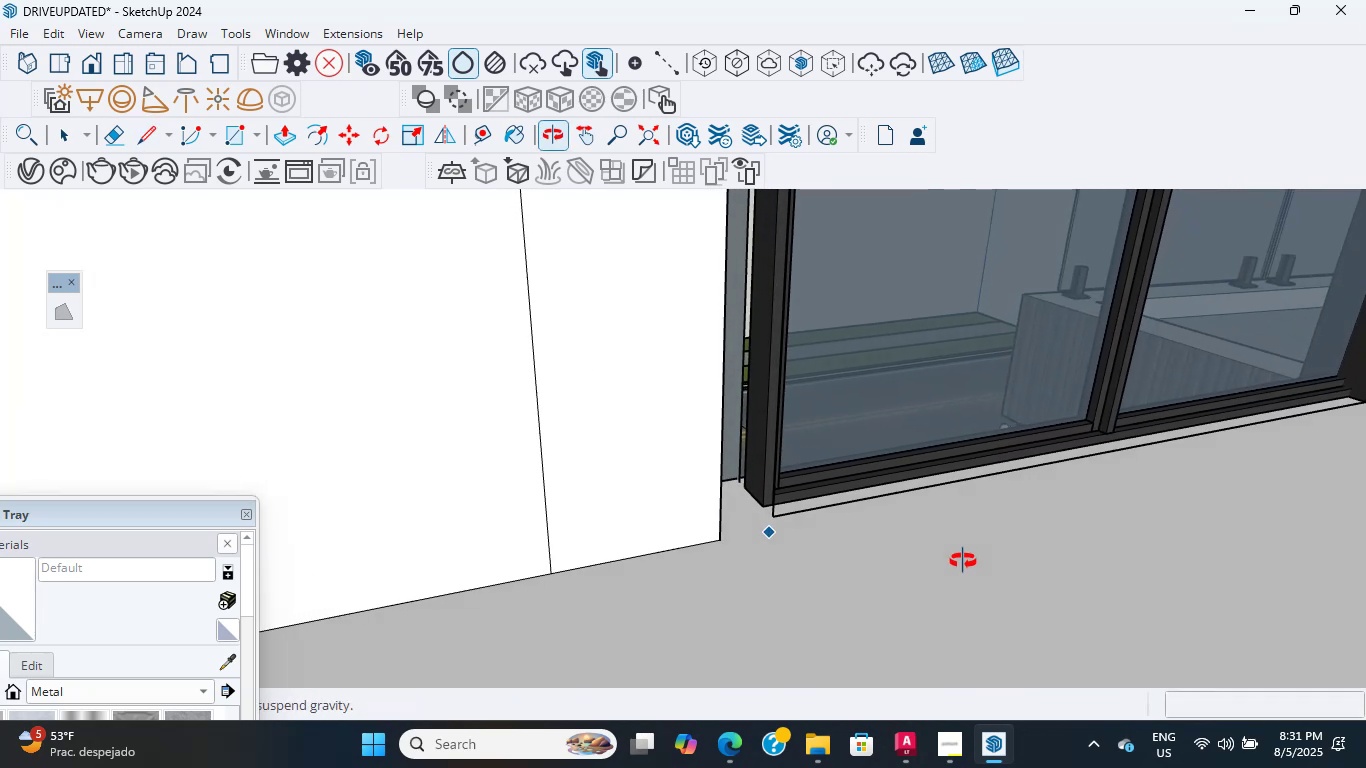 
hold_key(key=ShiftLeft, duration=3.09)
scroll: coordinate [671, 583], scroll_direction: down, amount: 25.0
 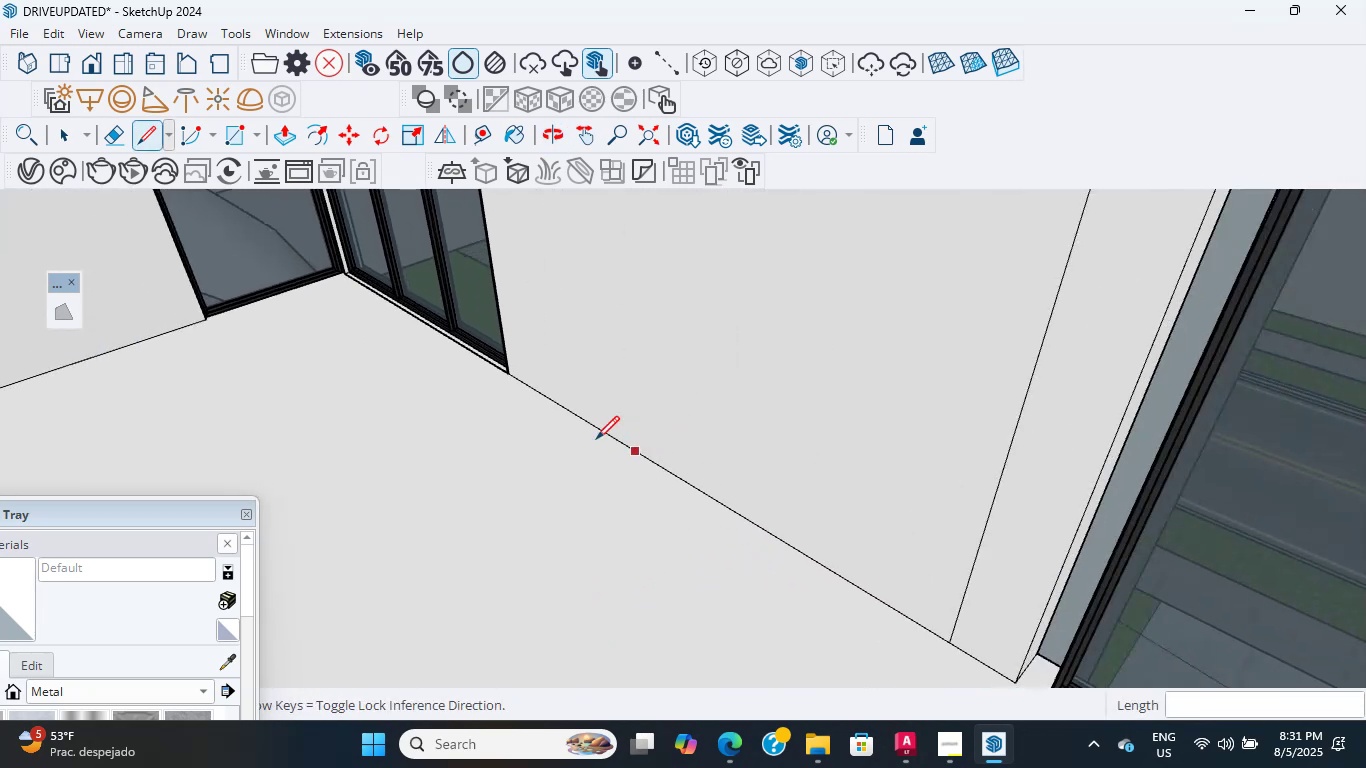 
hold_key(key=ShiftLeft, duration=1.65)
scroll: coordinate [967, 353], scroll_direction: up, amount: 50.0
 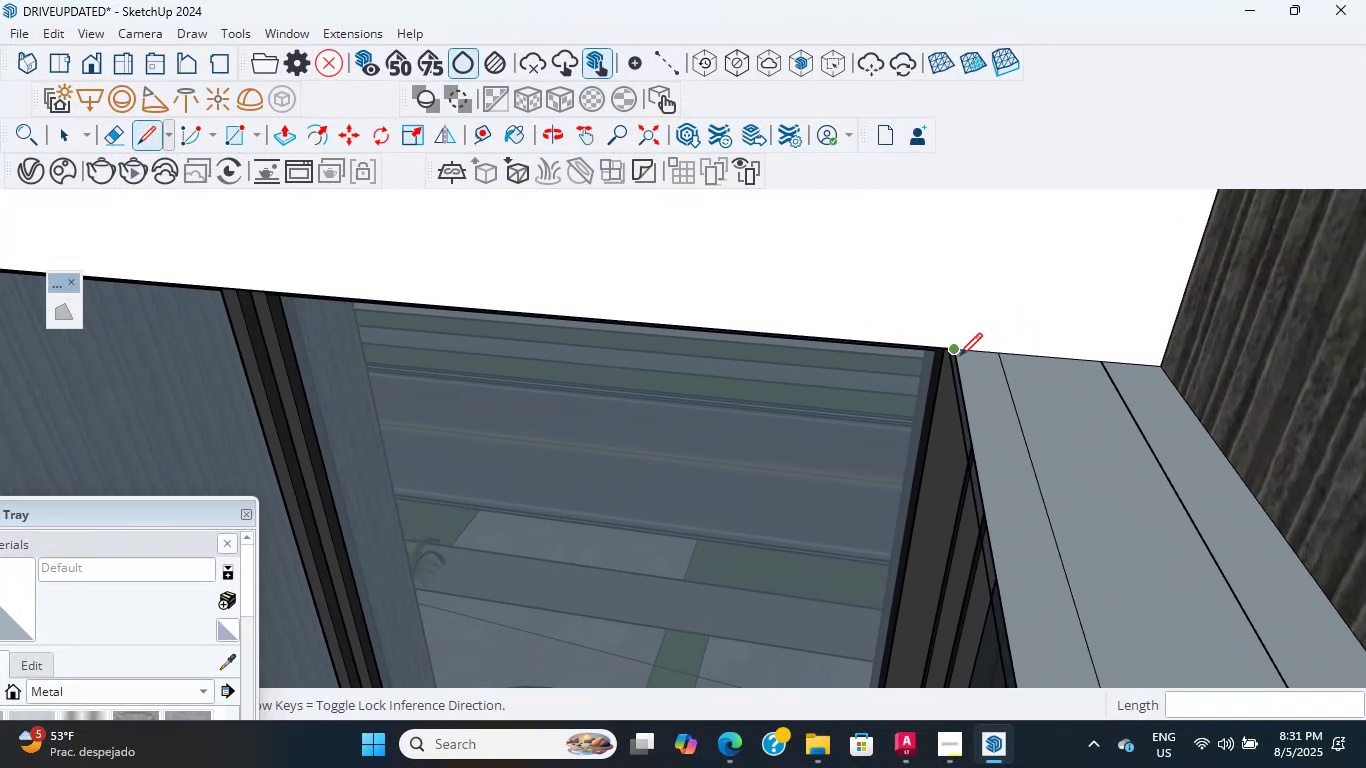 
left_click([959, 356])
 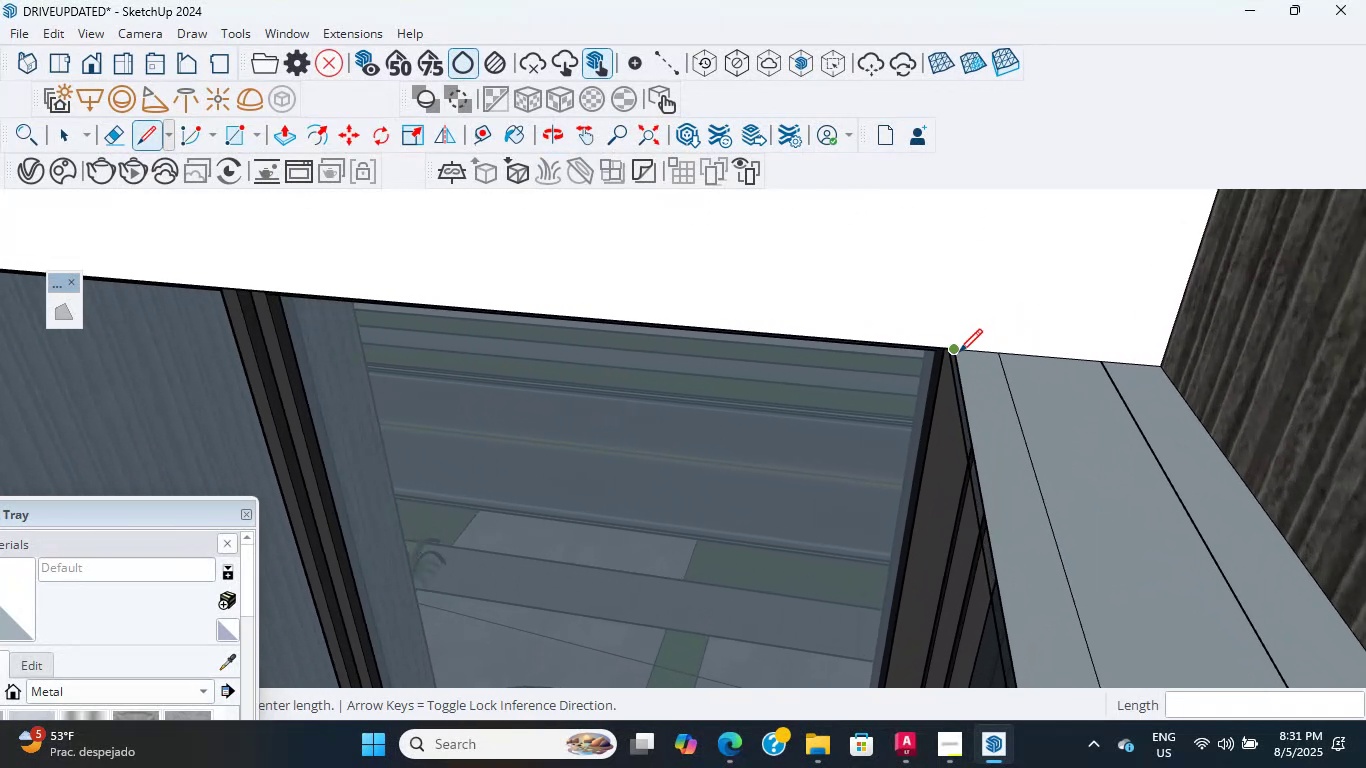 
hold_key(key=ShiftLeft, duration=2.48)
scroll: coordinate [1060, 290], scroll_direction: down, amount: 10.0
 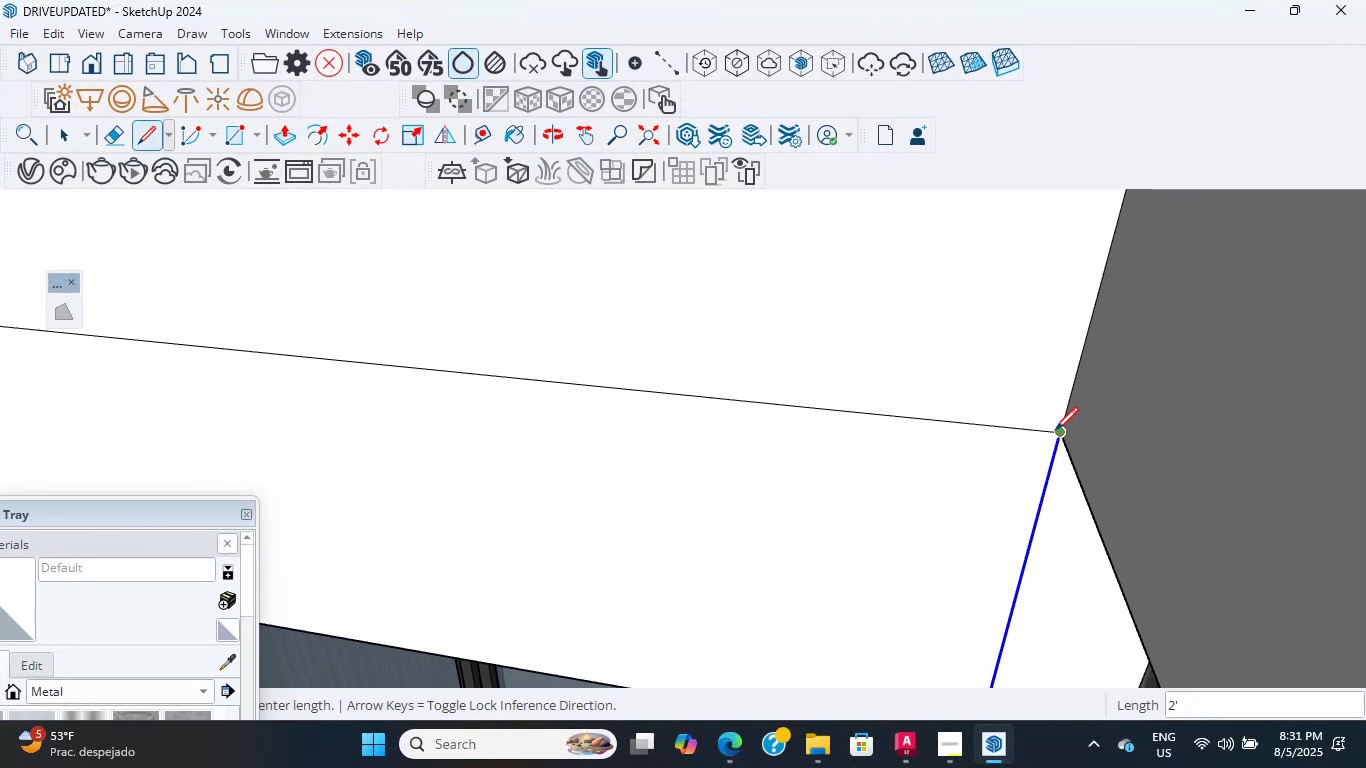 
left_click([1061, 421])
 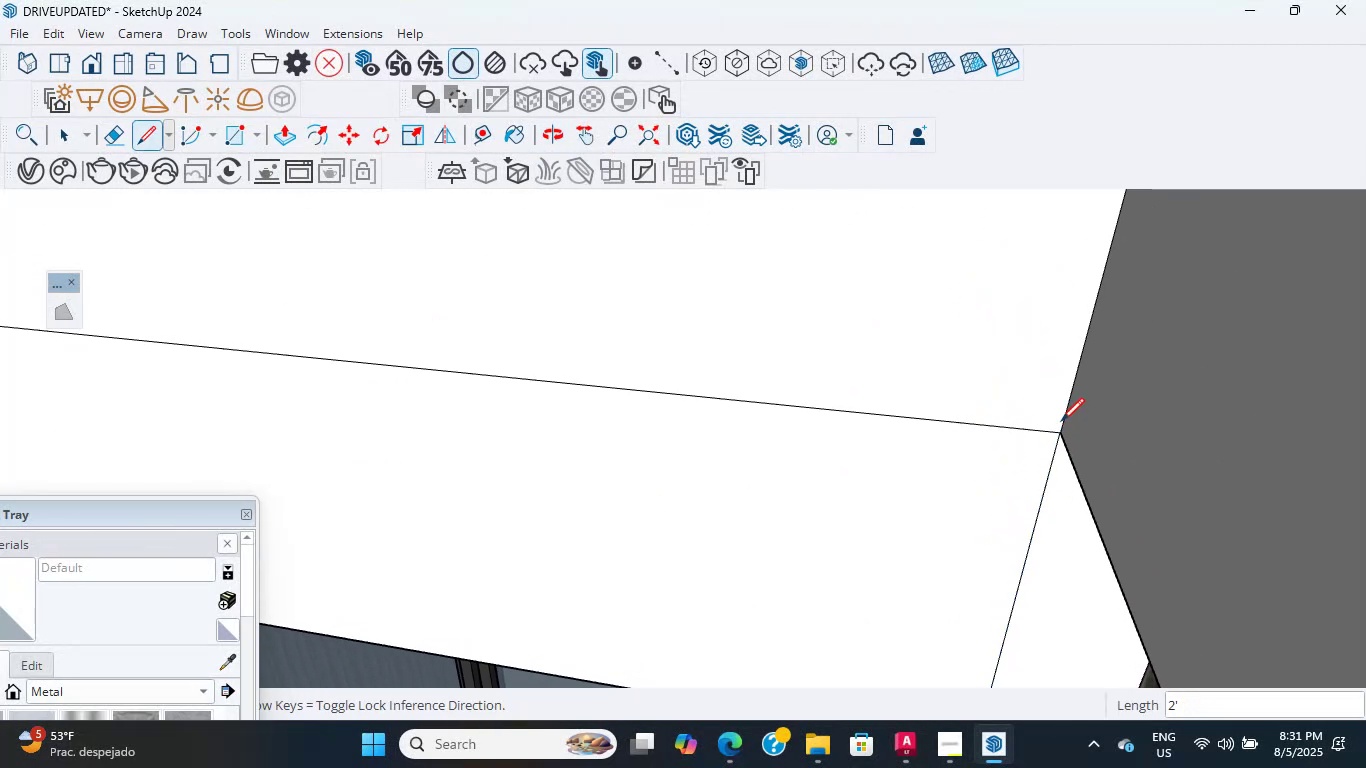 
scroll: coordinate [1050, 481], scroll_direction: down, amount: 4.0
 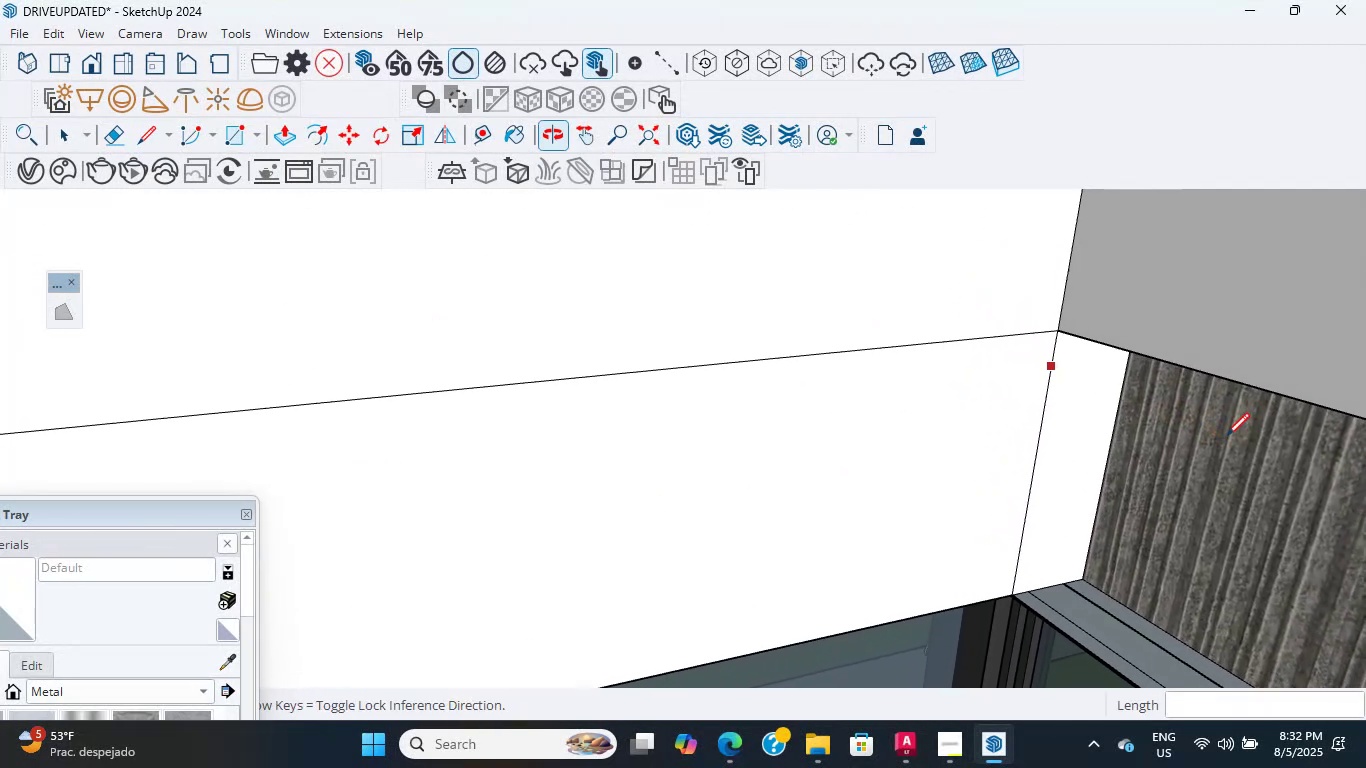 
key(P)
 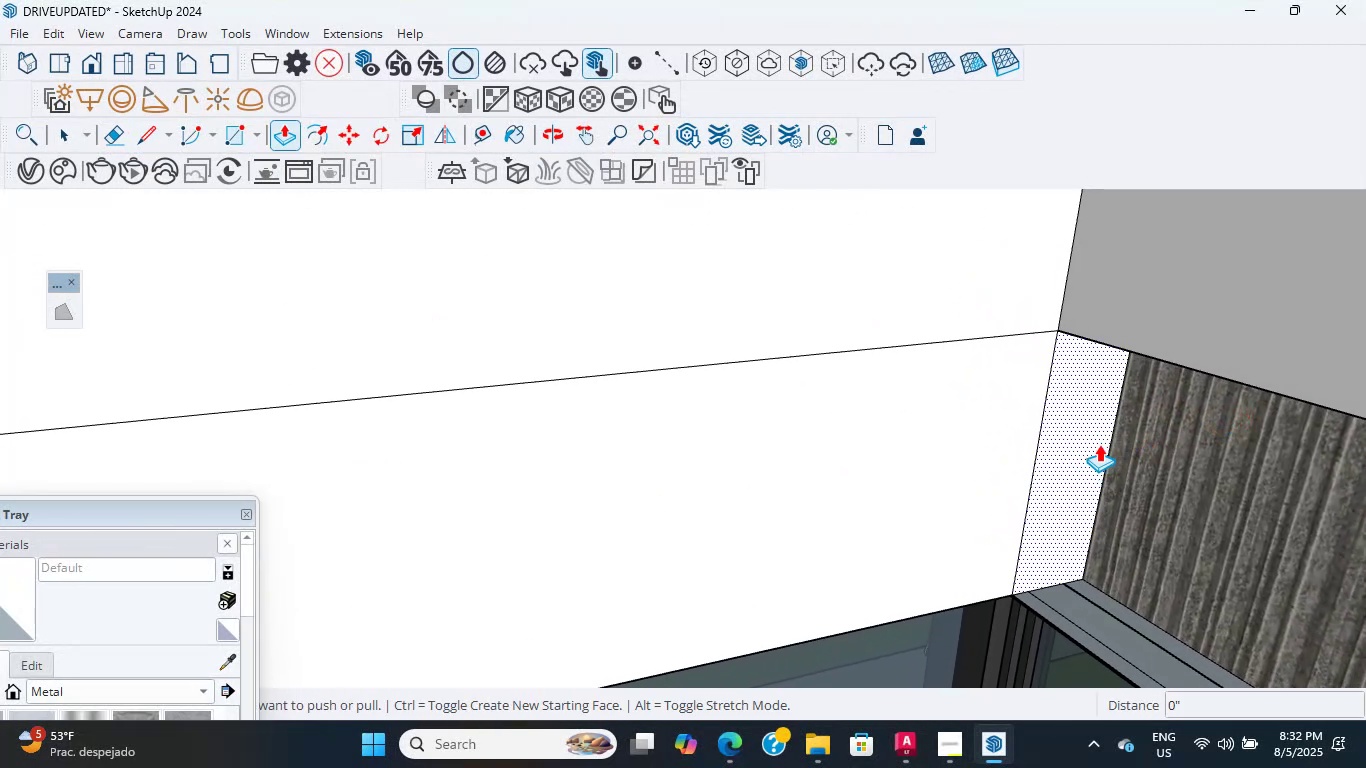 
left_click([1099, 443])
 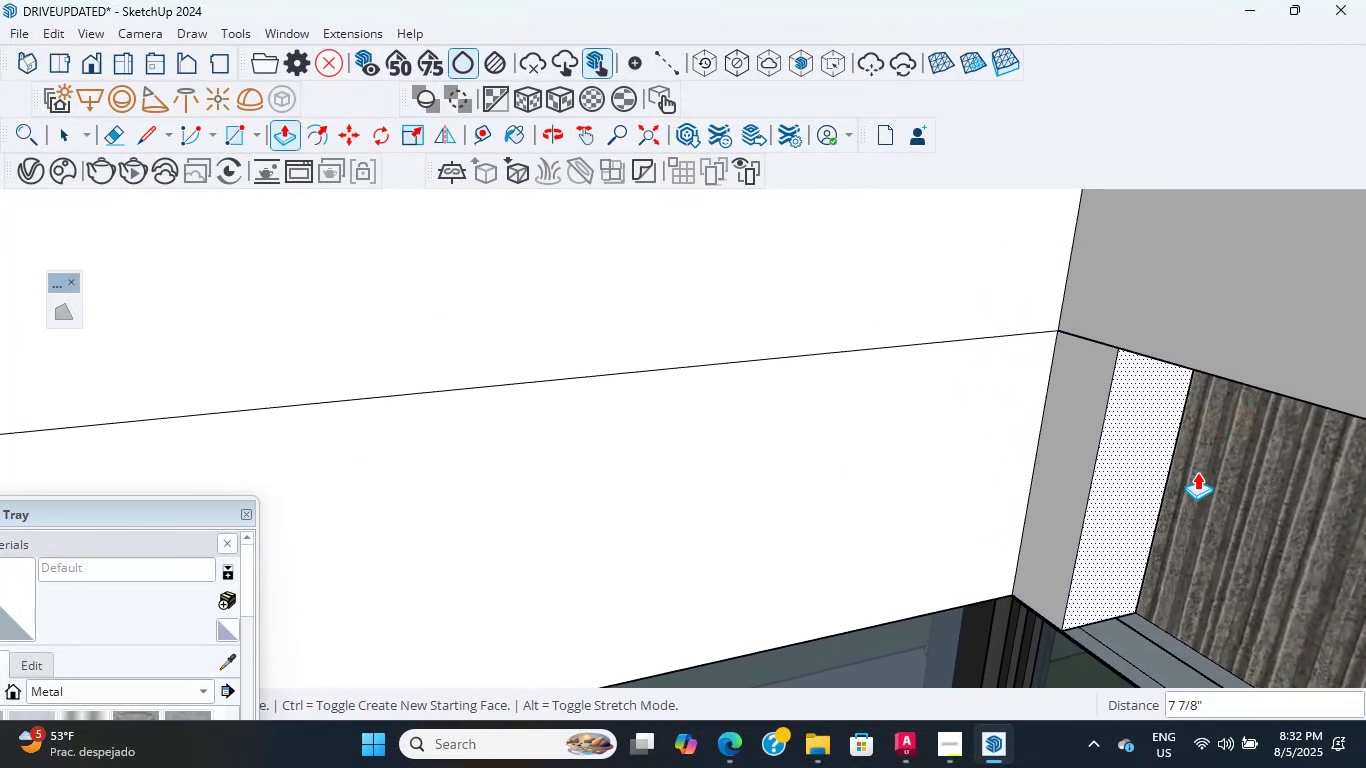 
scroll: coordinate [1248, 493], scroll_direction: down, amount: 6.0
 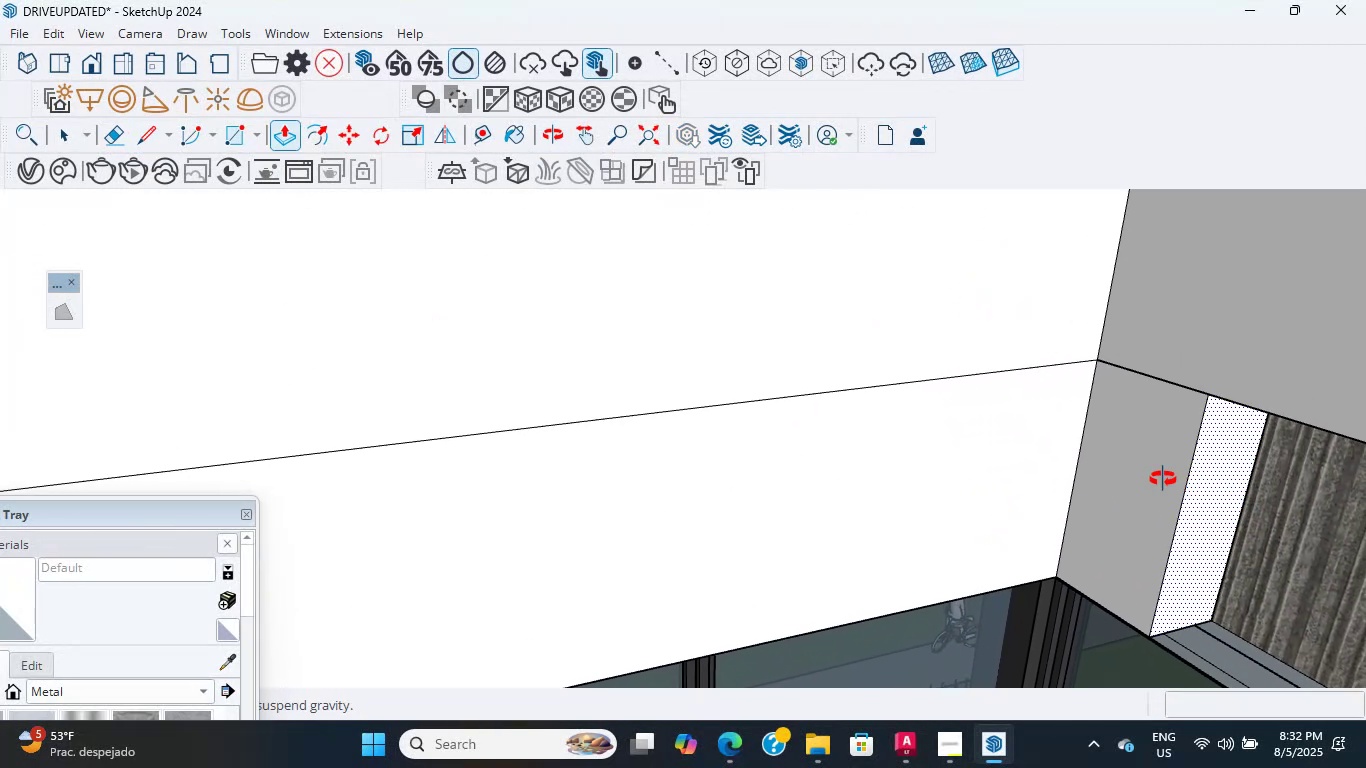 
hold_key(key=ControlLeft, duration=0.55)
 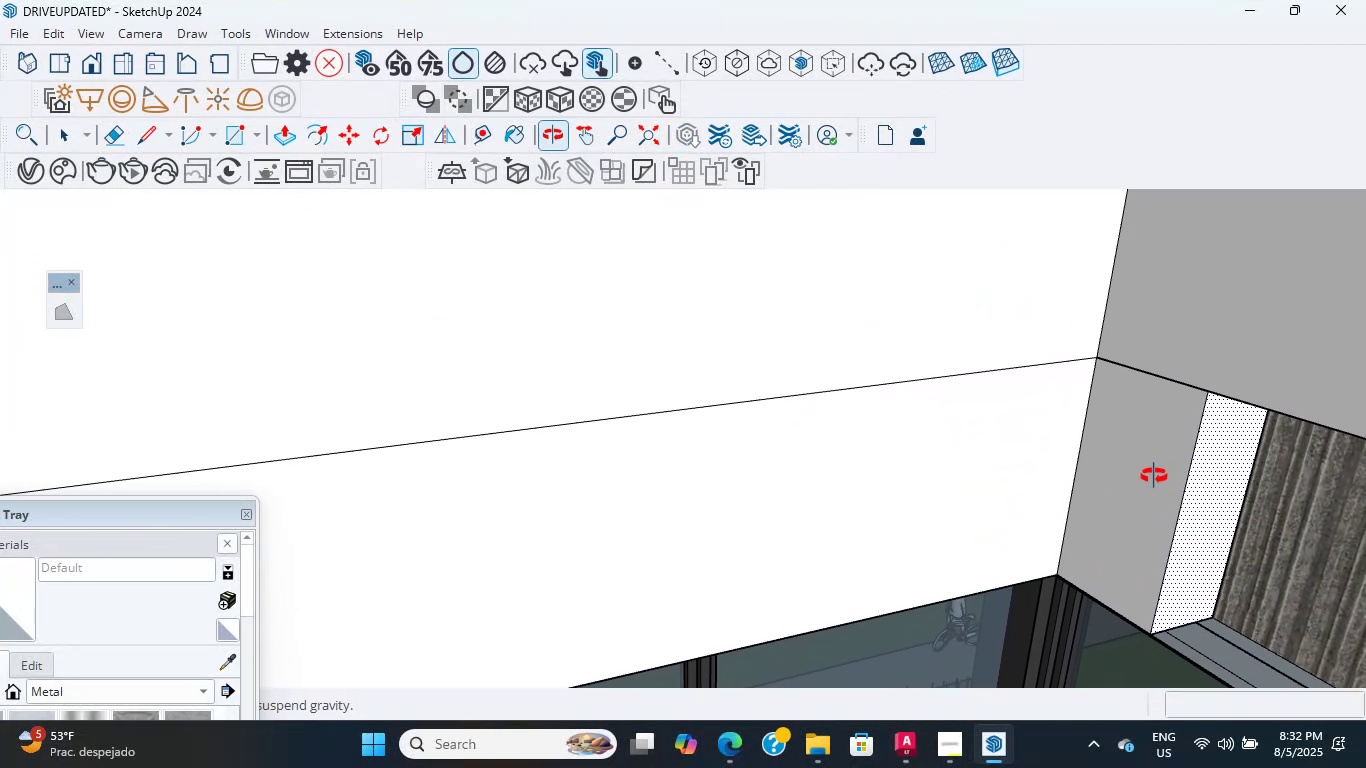 
hold_key(key=ShiftLeft, duration=3.95)
scroll: coordinate [920, 407], scroll_direction: down, amount: 28.0
 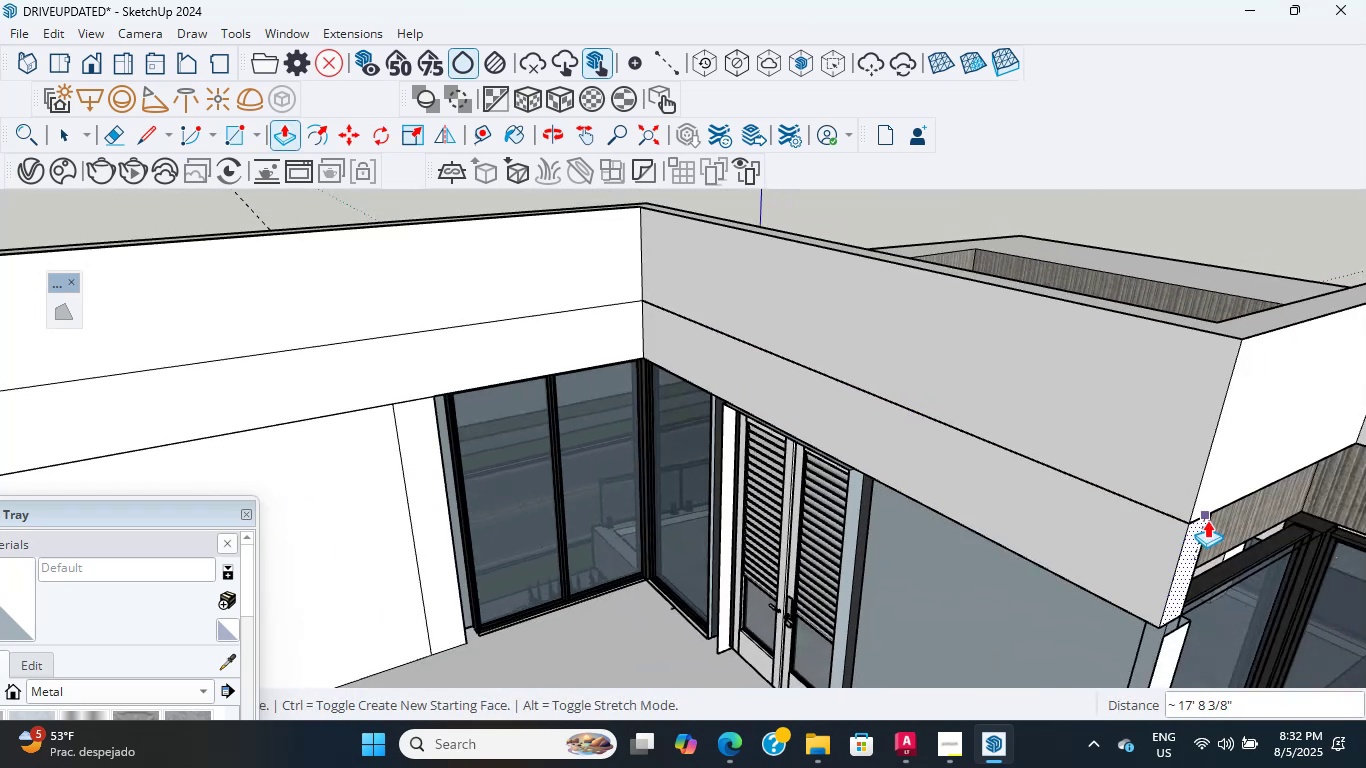 
left_click([1191, 523])
 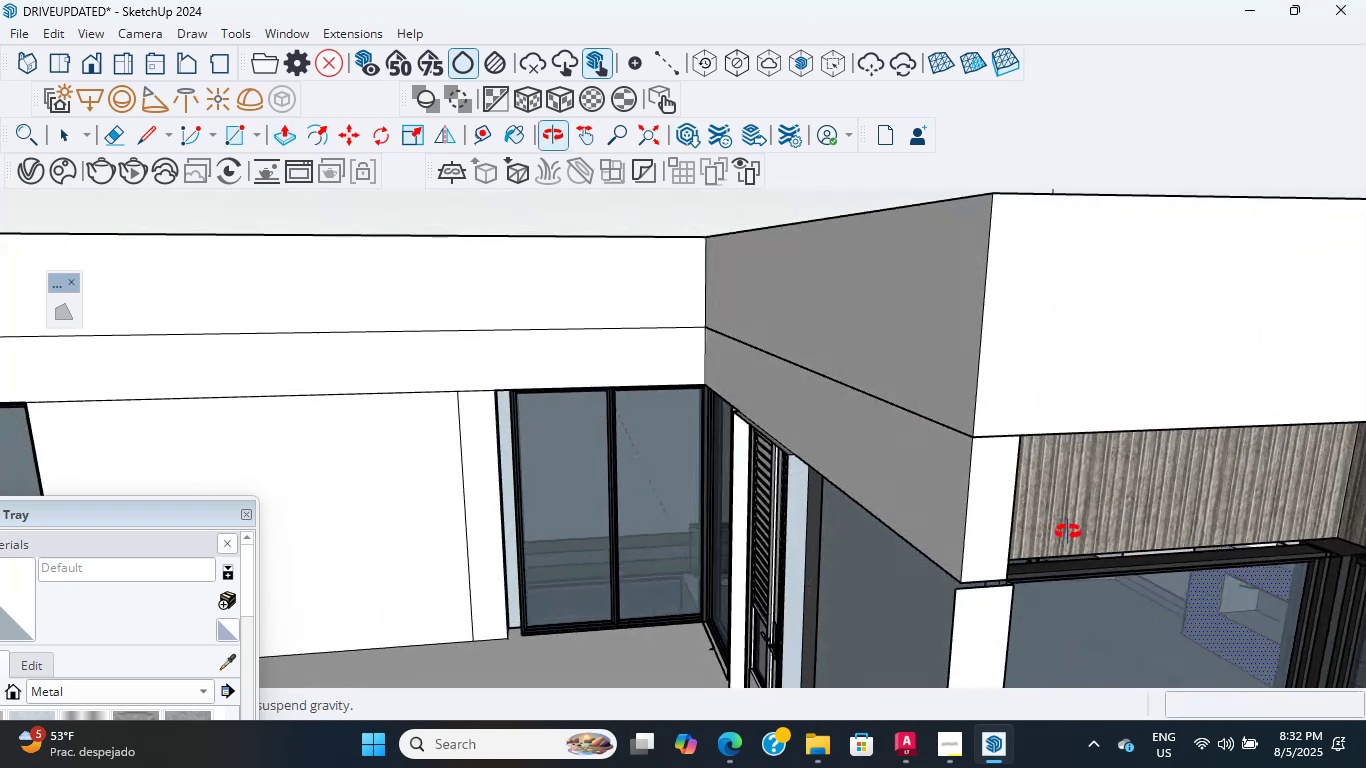 
scroll: coordinate [1010, 591], scroll_direction: up, amount: 2.0
 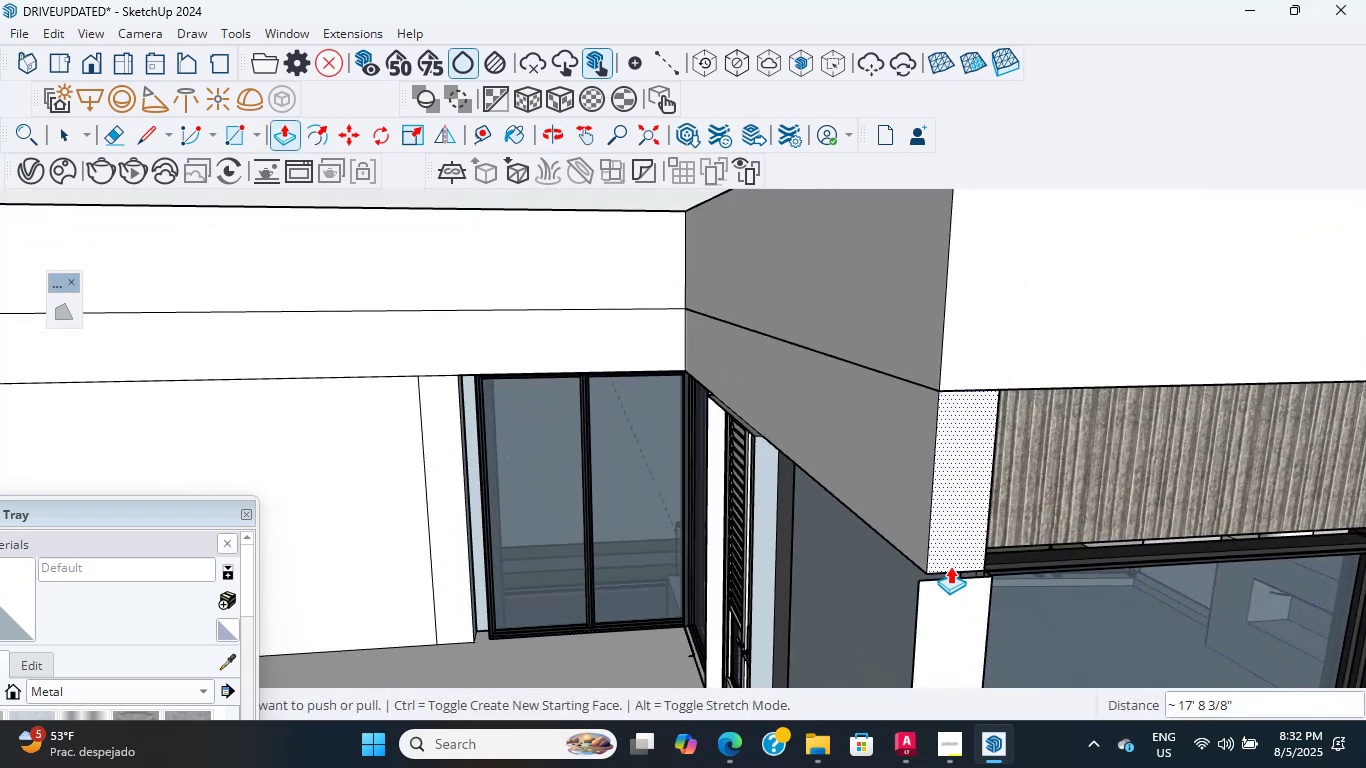 
left_click([947, 563])
 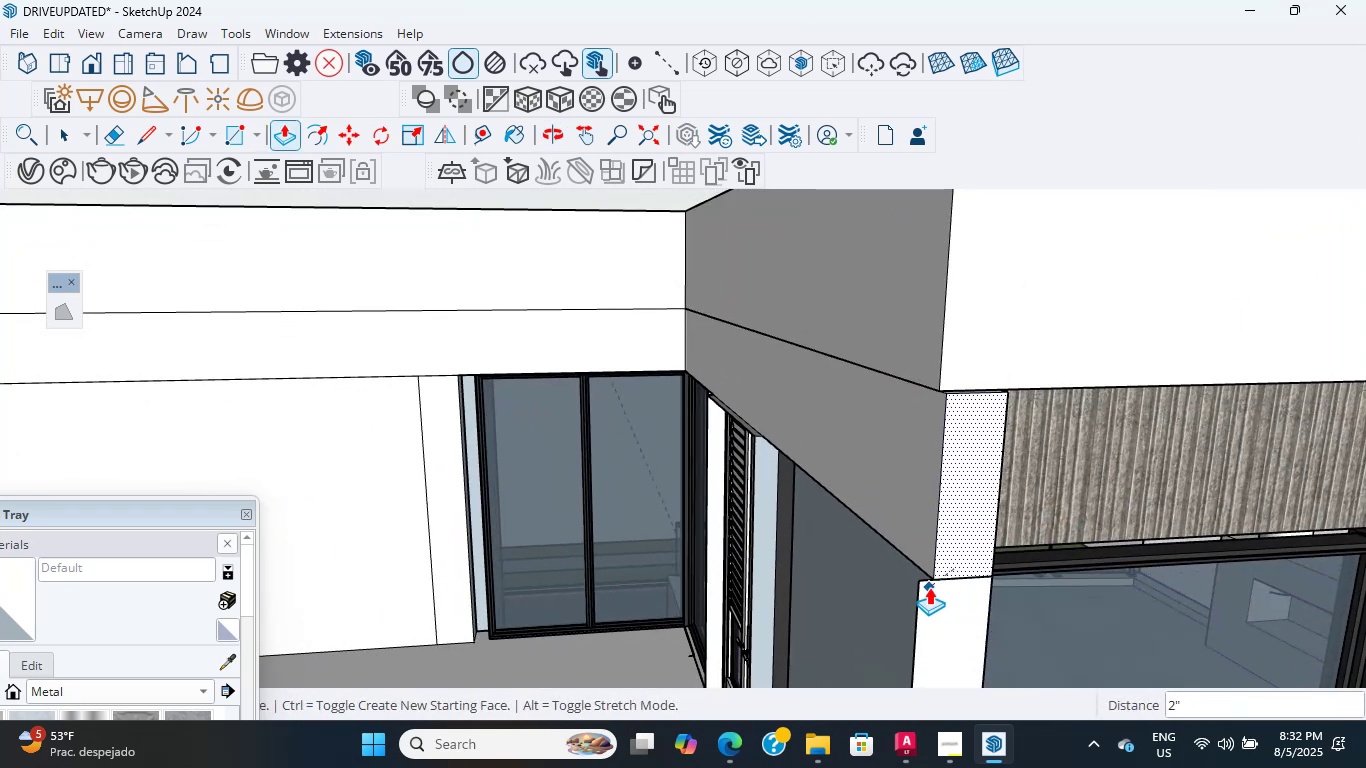 
left_click([922, 587])
 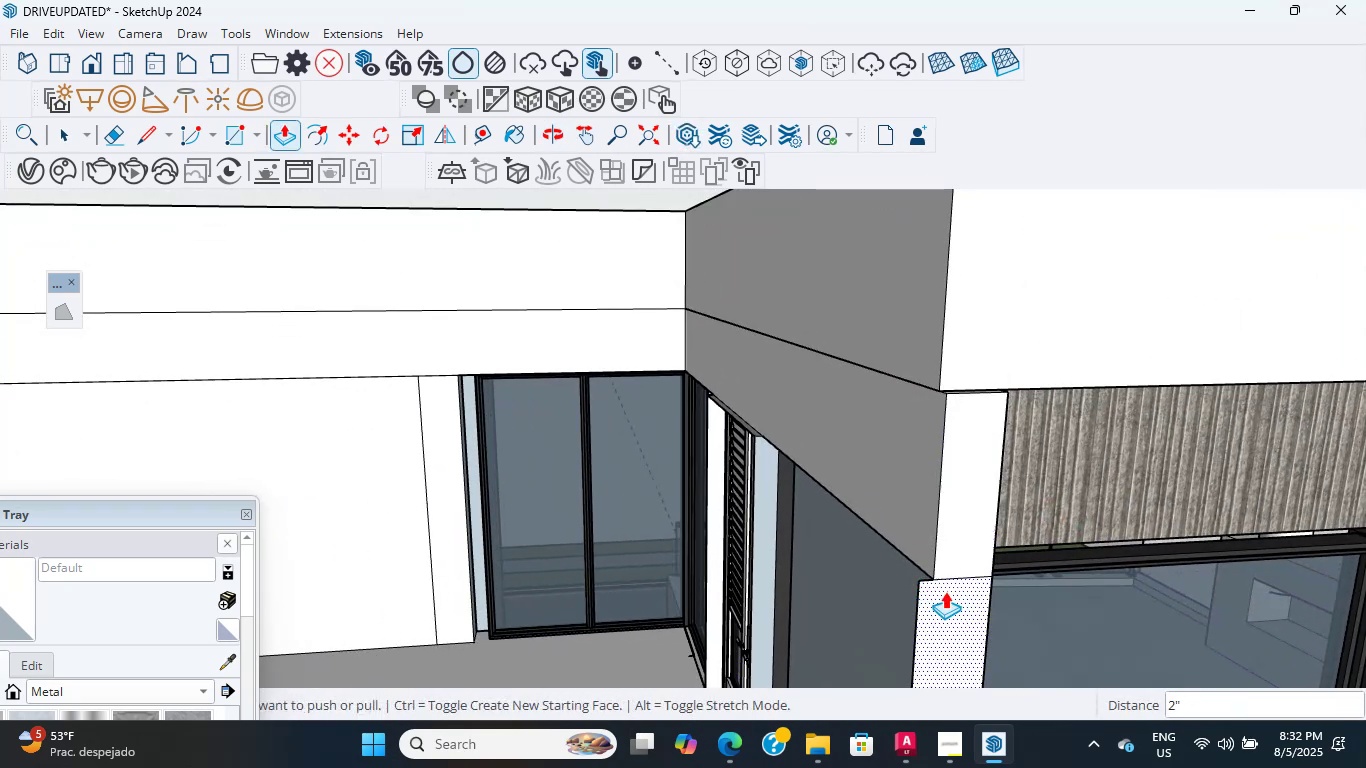 
scroll: coordinate [1085, 534], scroll_direction: down, amount: 2.0
 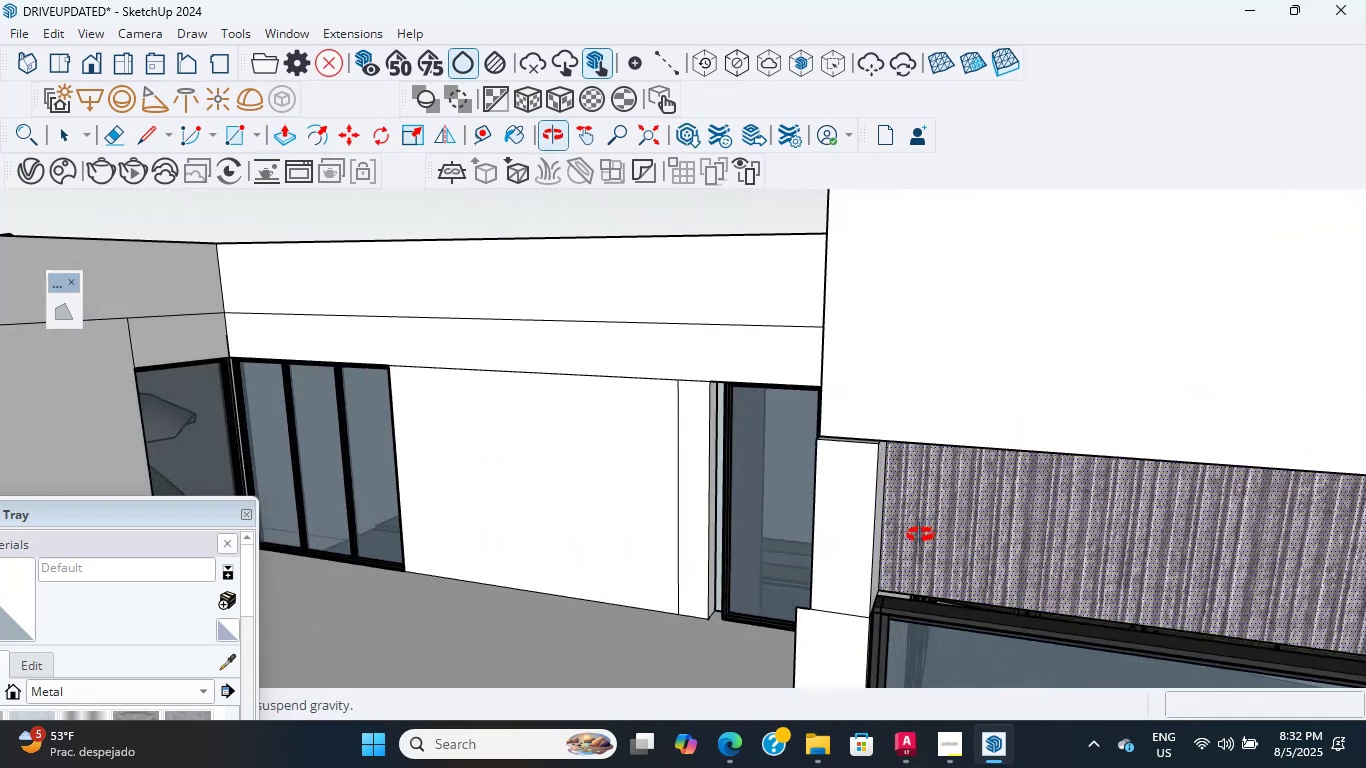 
scroll: coordinate [744, 626], scroll_direction: up, amount: 5.0
 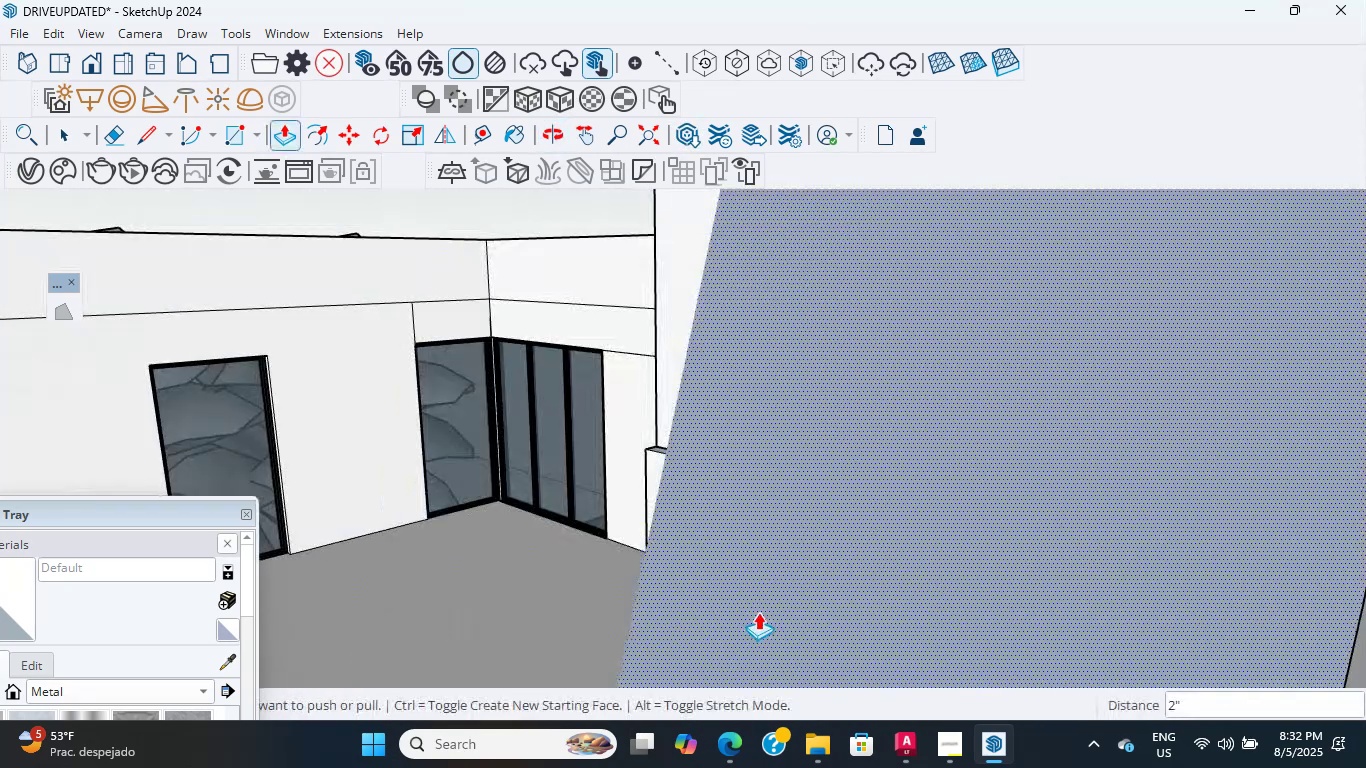 
hold_key(key=ShiftLeft, duration=0.53)
scroll: coordinate [662, 400], scroll_direction: up, amount: 5.0
 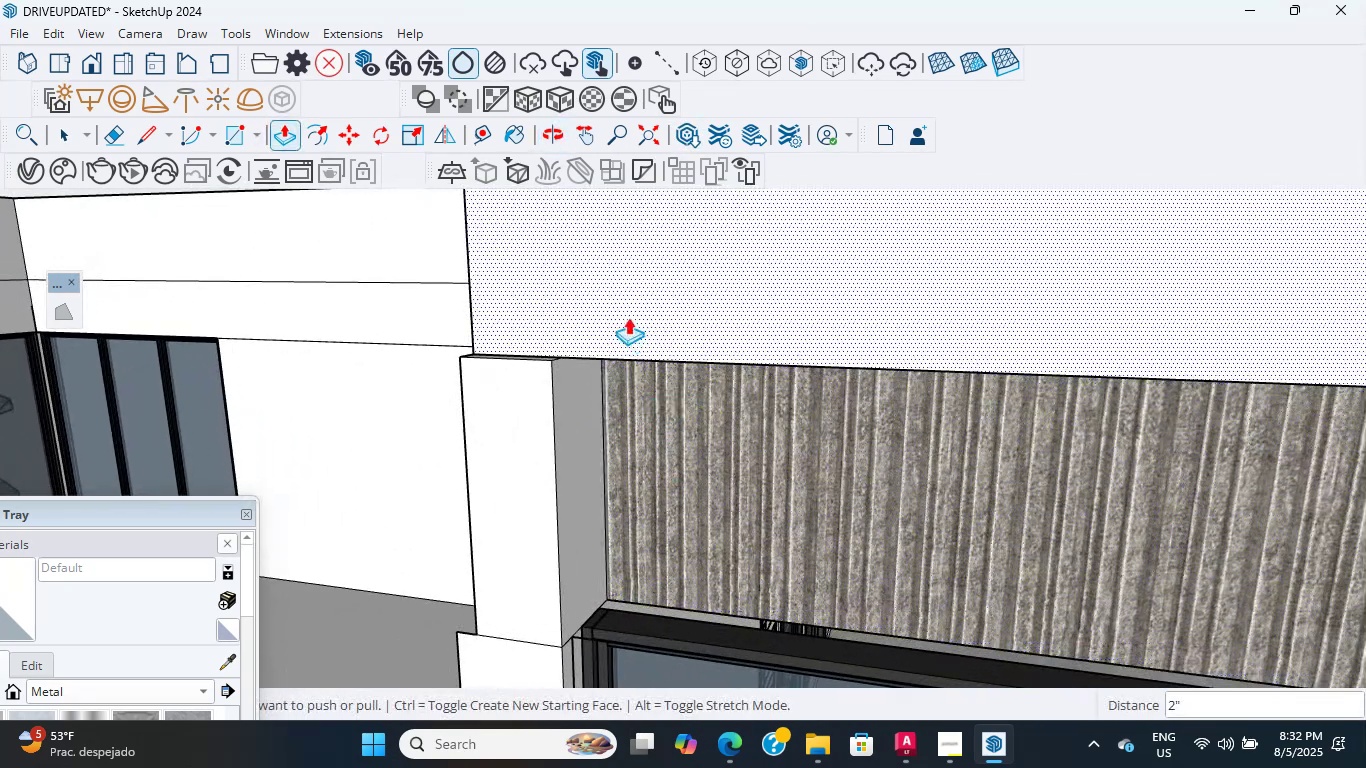 
left_click([623, 313])
 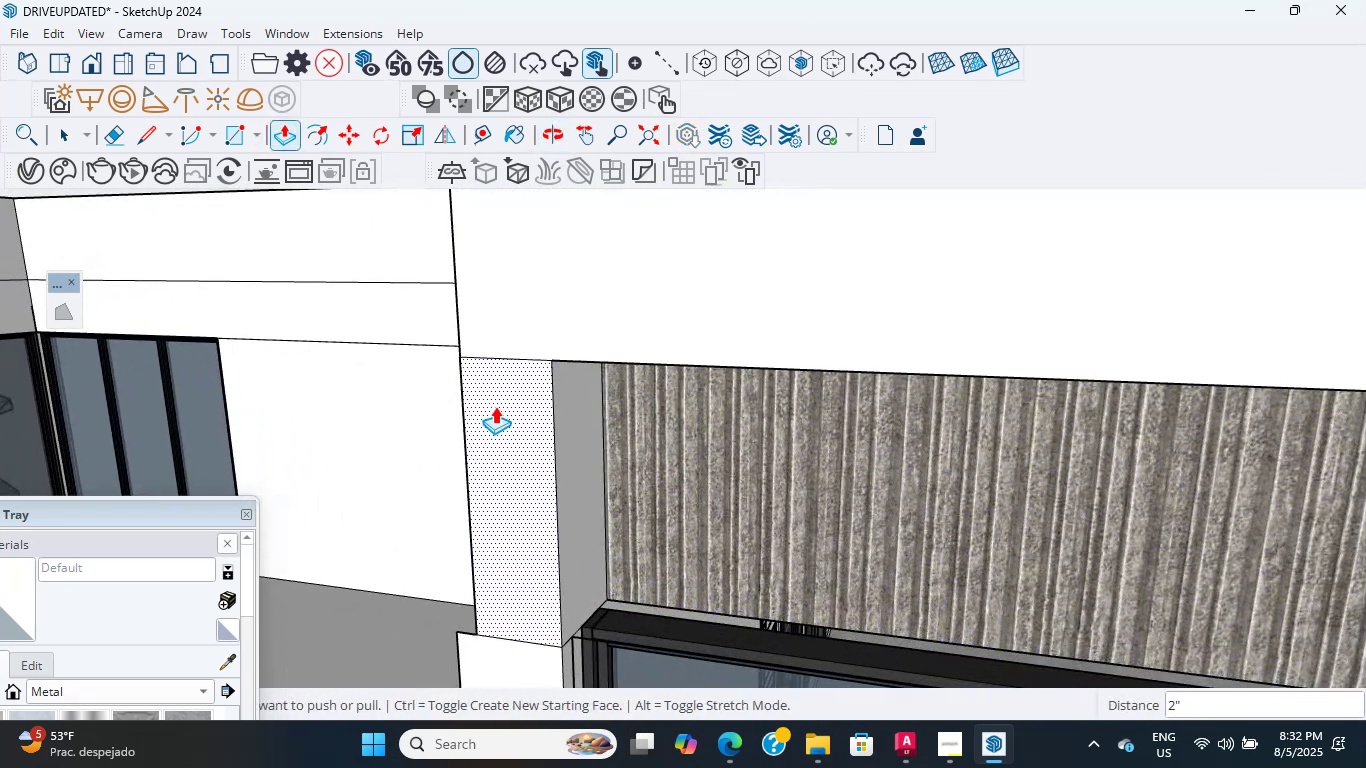 
scroll: coordinate [597, 610], scroll_direction: up, amount: 6.0
 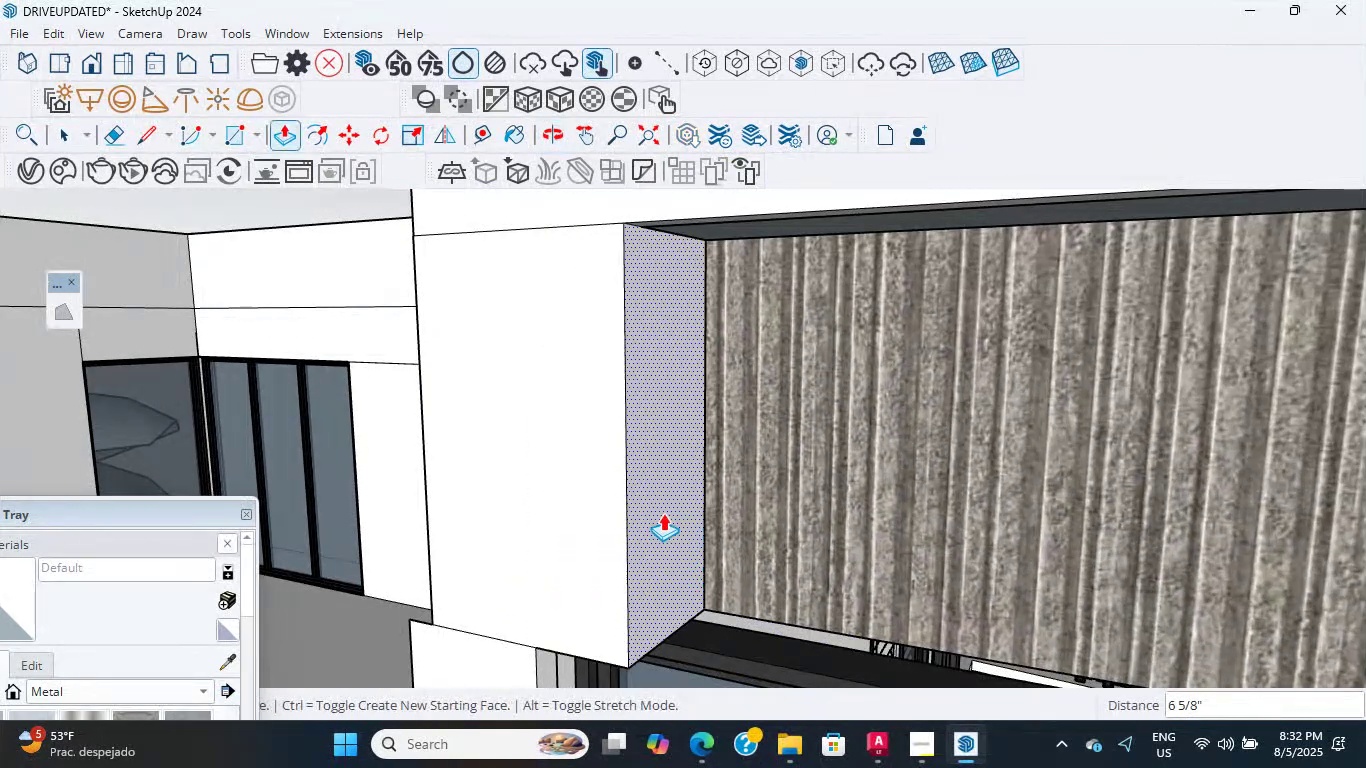 
scroll: coordinate [665, 255], scroll_direction: down, amount: 20.0
 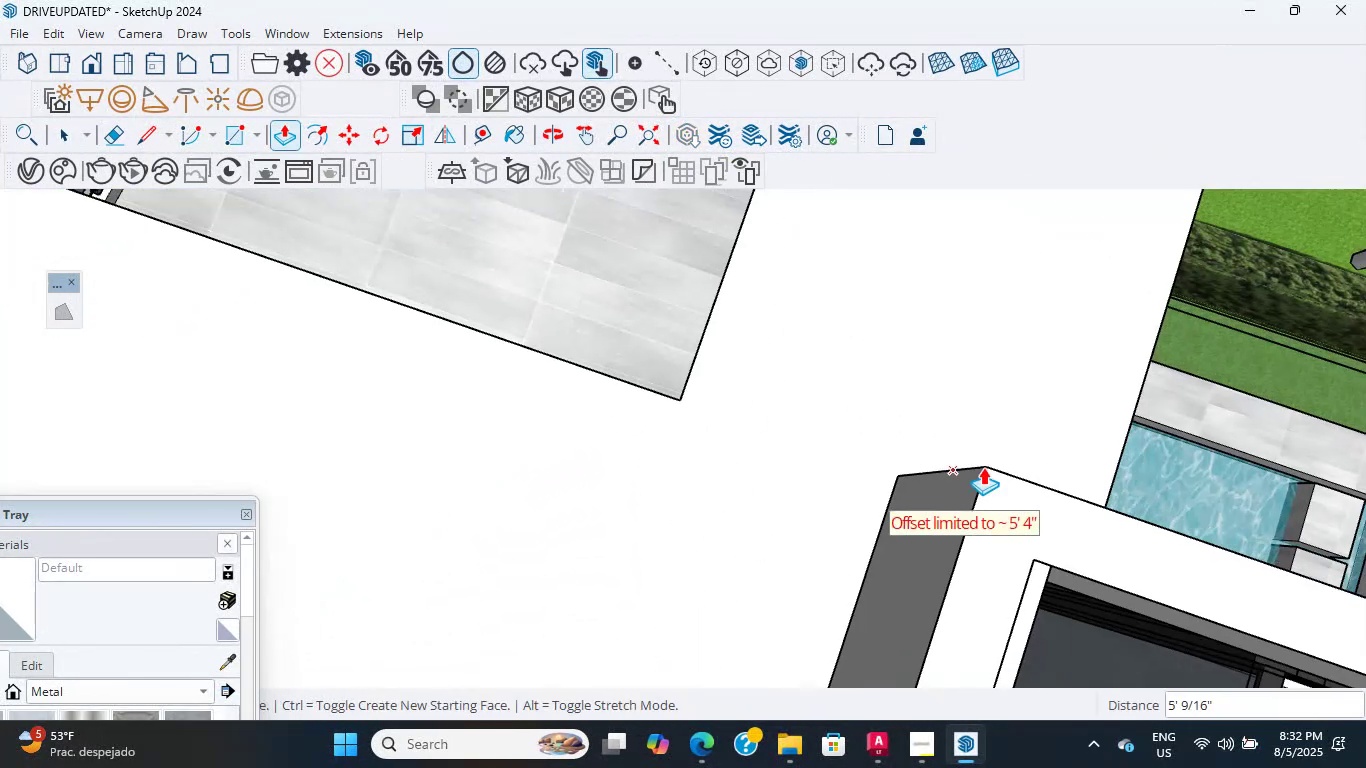 
hold_key(key=ShiftLeft, duration=0.44)
 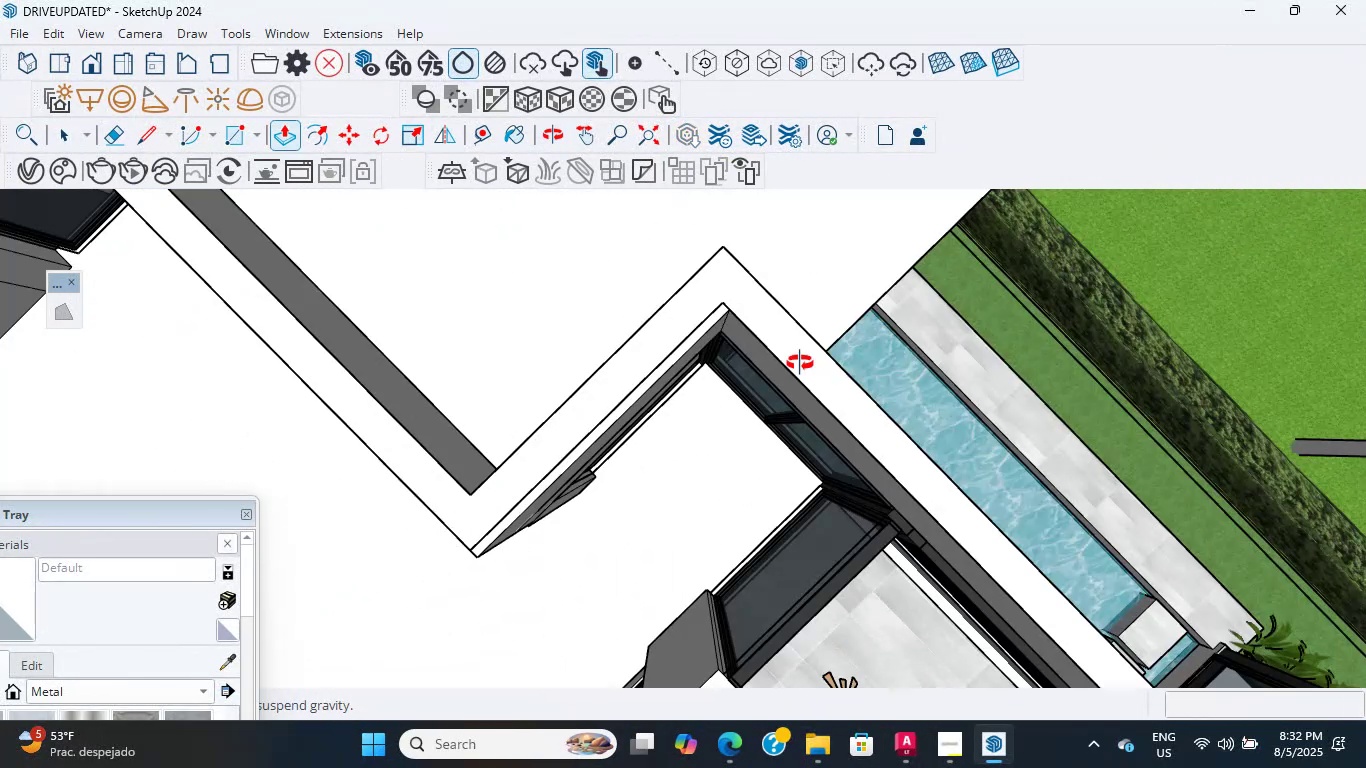 
hold_key(key=ShiftLeft, duration=2.63)
scroll: coordinate [767, 483], scroll_direction: down, amount: 1.0
 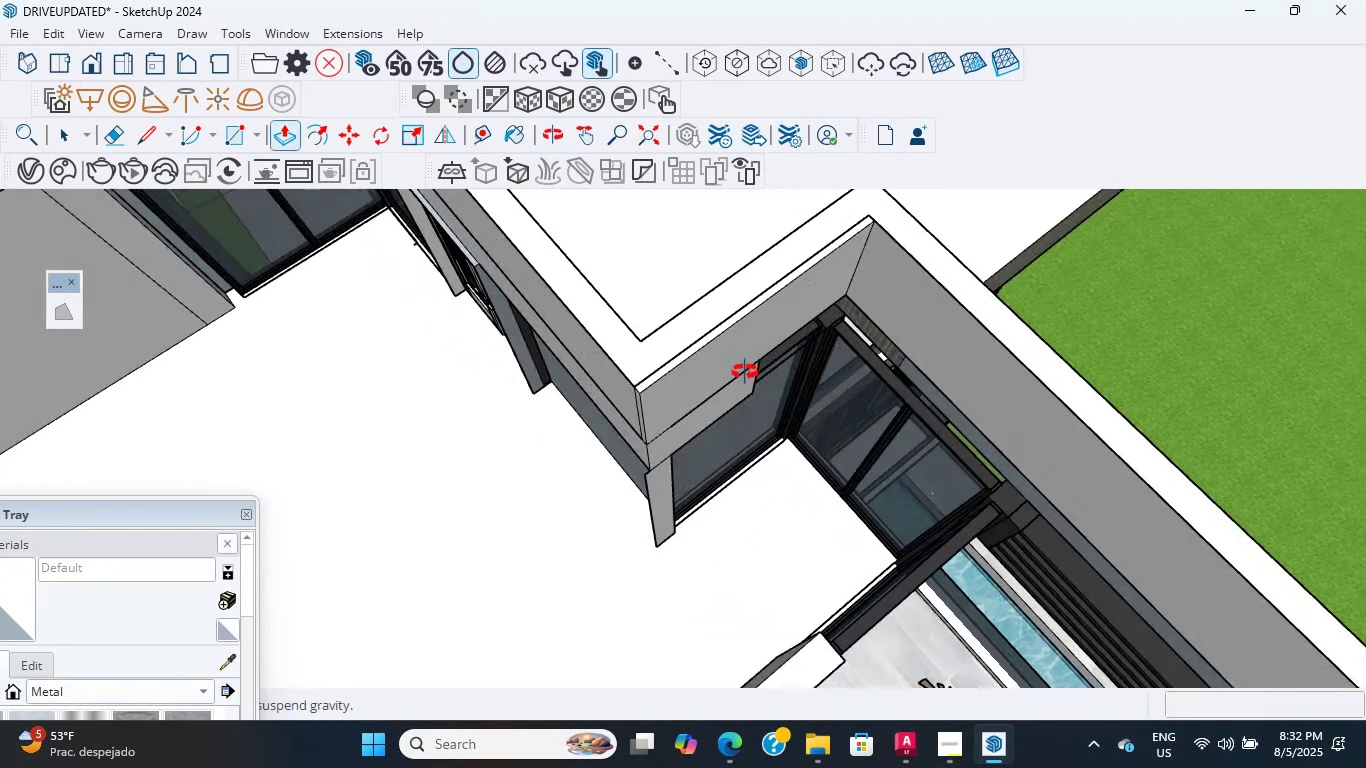 
hold_key(key=ShiftLeft, duration=3.7)
scroll: coordinate [844, 269], scroll_direction: up, amount: 10.0
 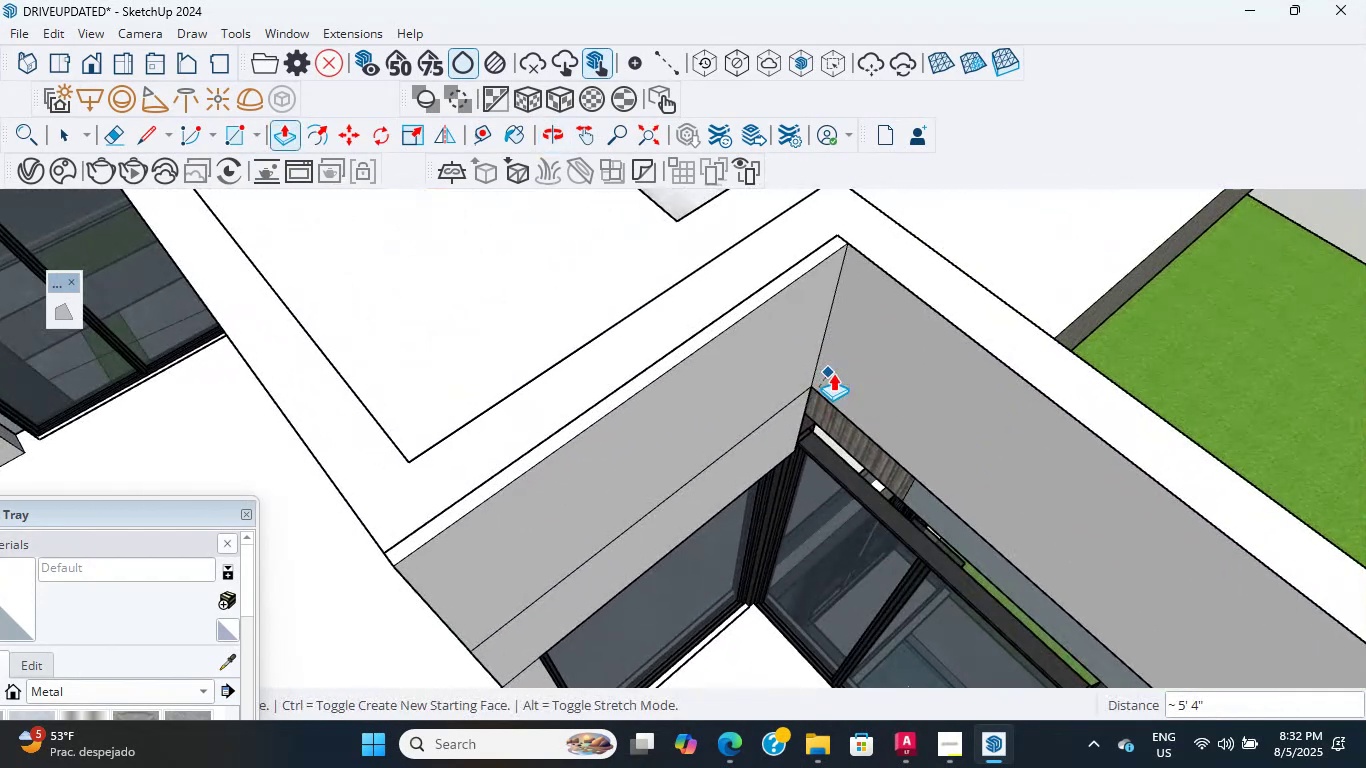 
left_click([847, 249])
 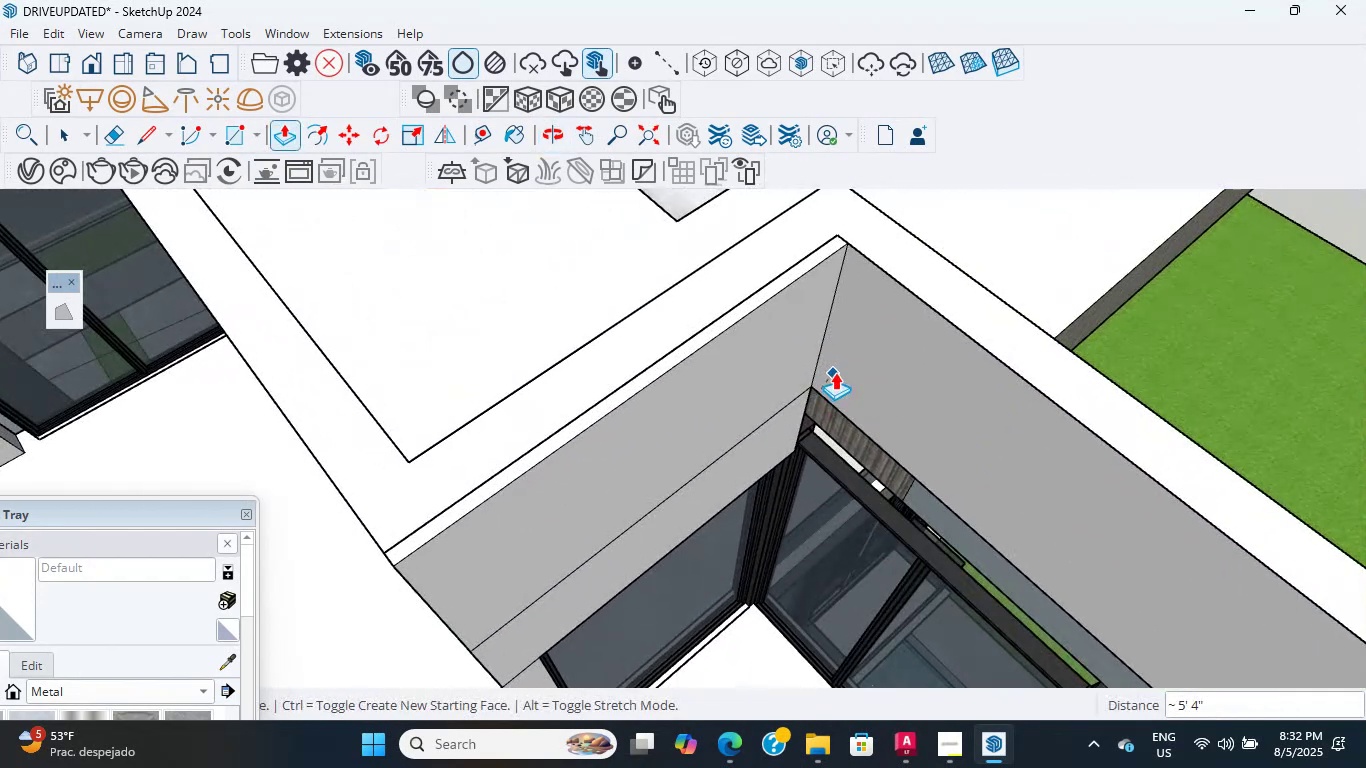 
scroll: coordinate [808, 364], scroll_direction: down, amount: 4.0
 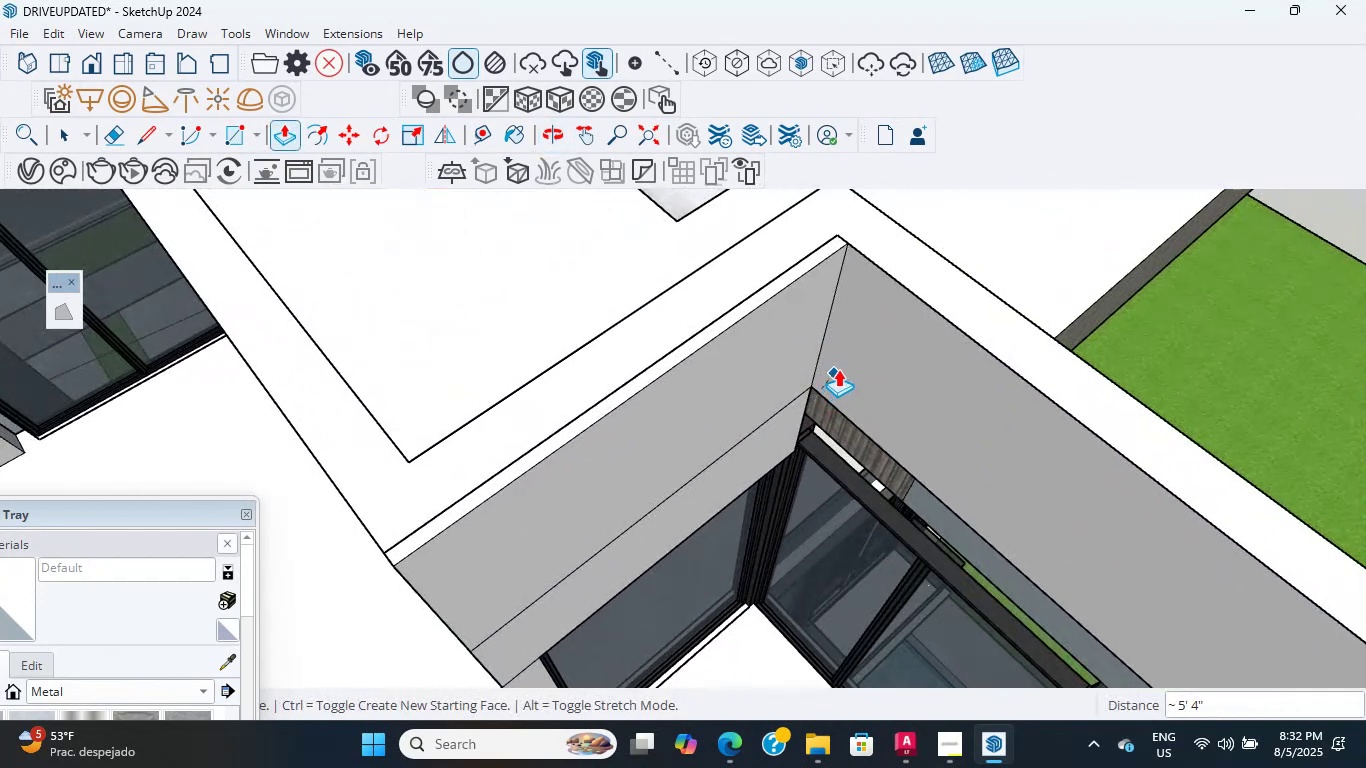 
scroll: coordinate [813, 310], scroll_direction: up, amount: 24.0
 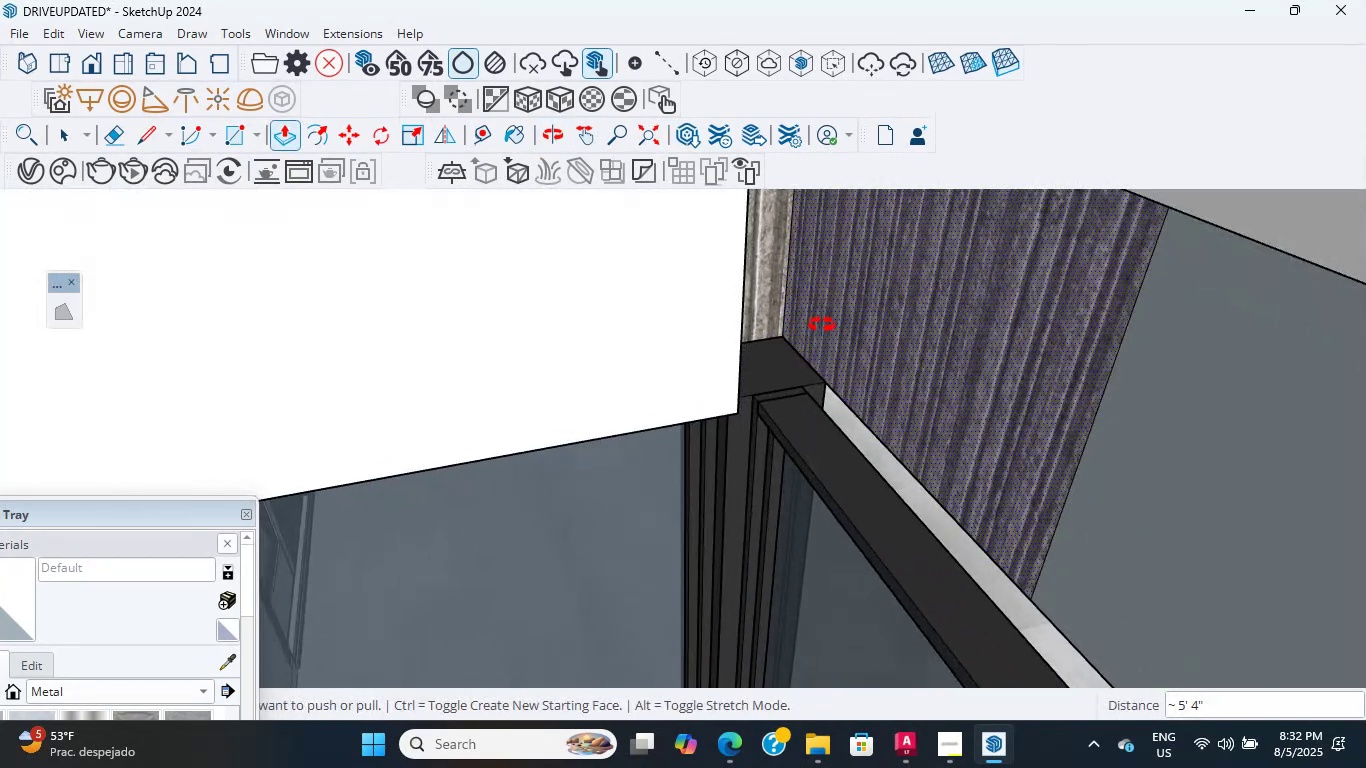 
hold_key(key=ShiftLeft, duration=0.54)
scroll: coordinate [861, 406], scroll_direction: up, amount: 9.0
 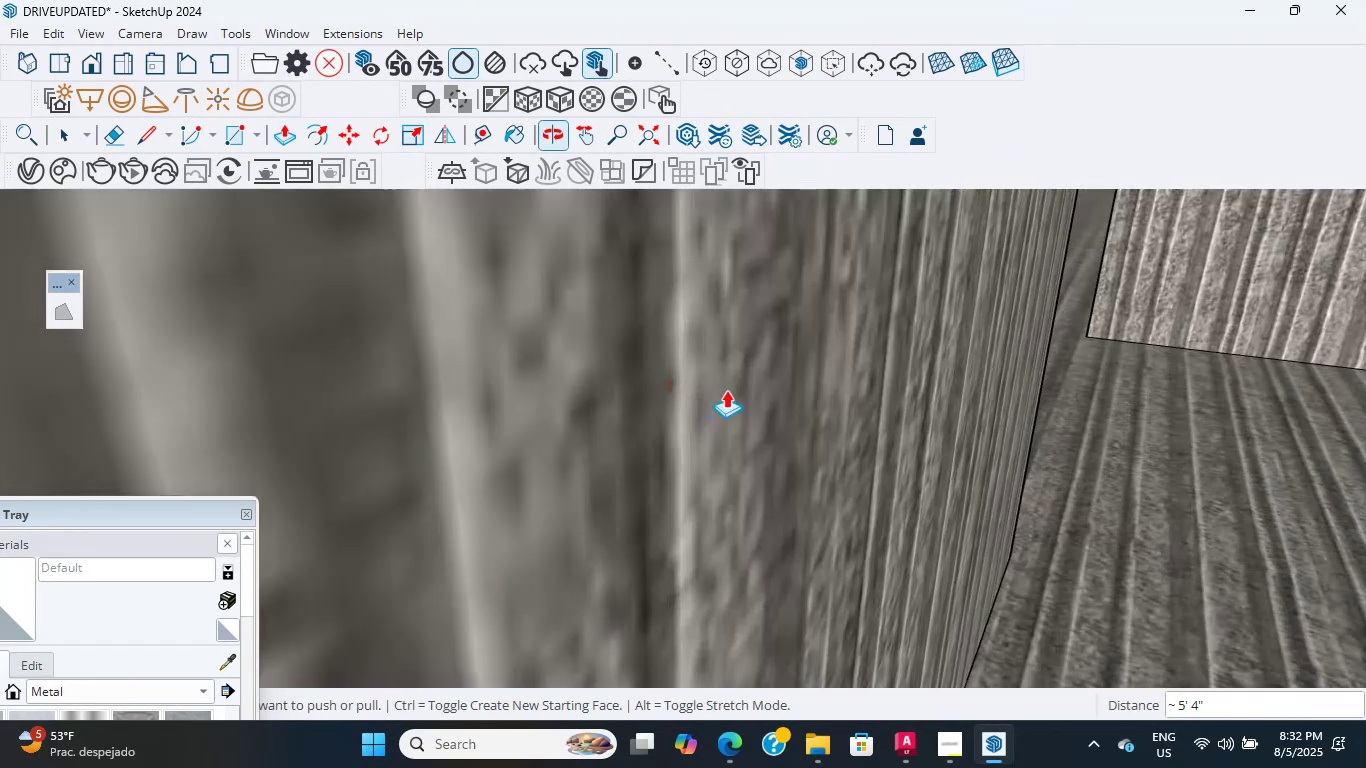 
hold_key(key=ShiftLeft, duration=0.86)
 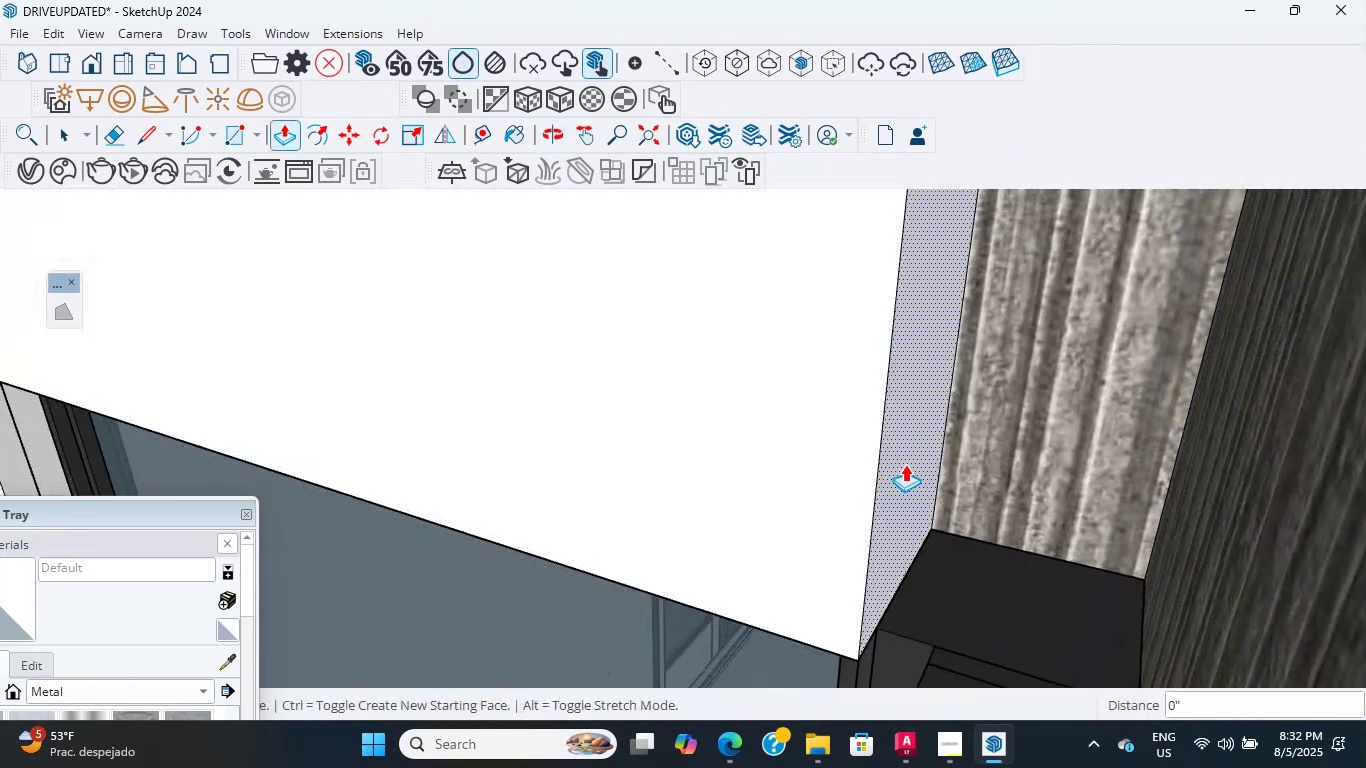 
hold_key(key=ShiftLeft, duration=0.47)
 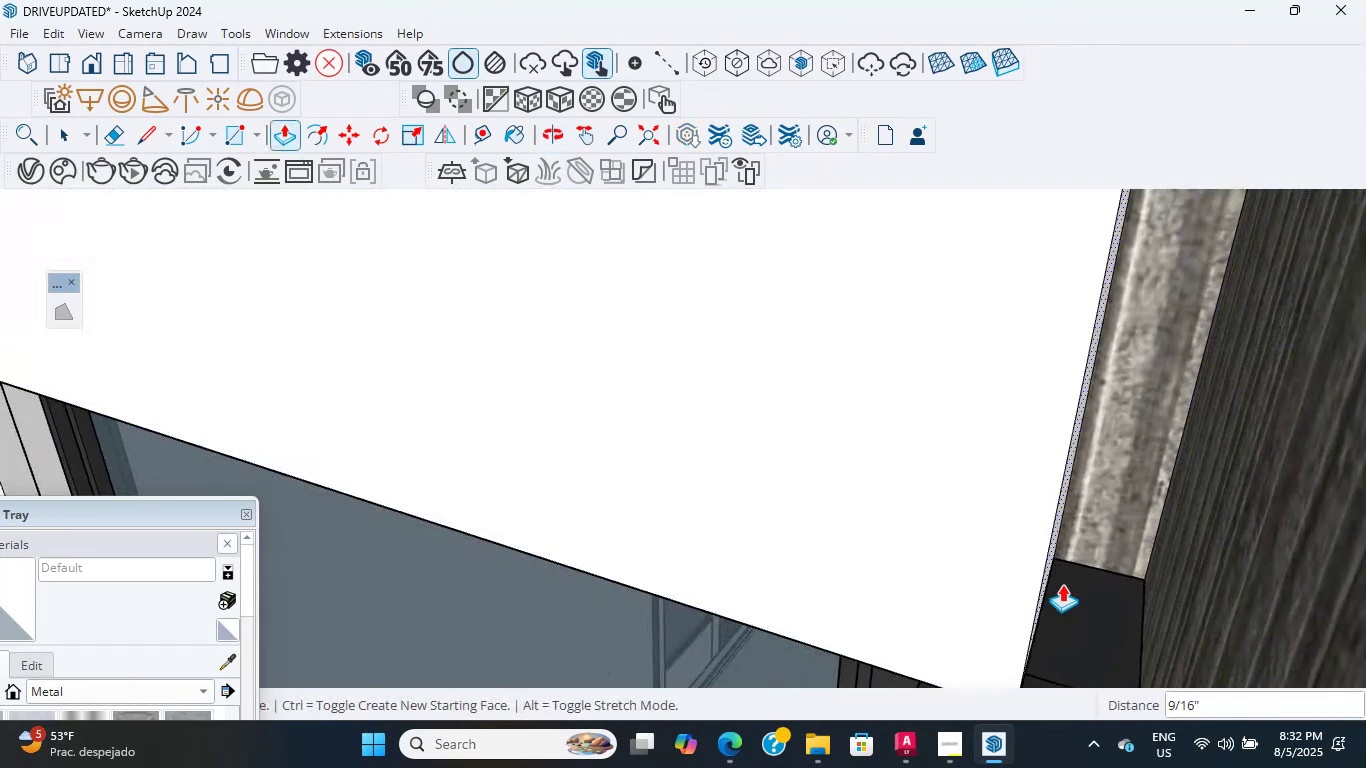 
scroll: coordinate [902, 605], scroll_direction: down, amount: 8.0
 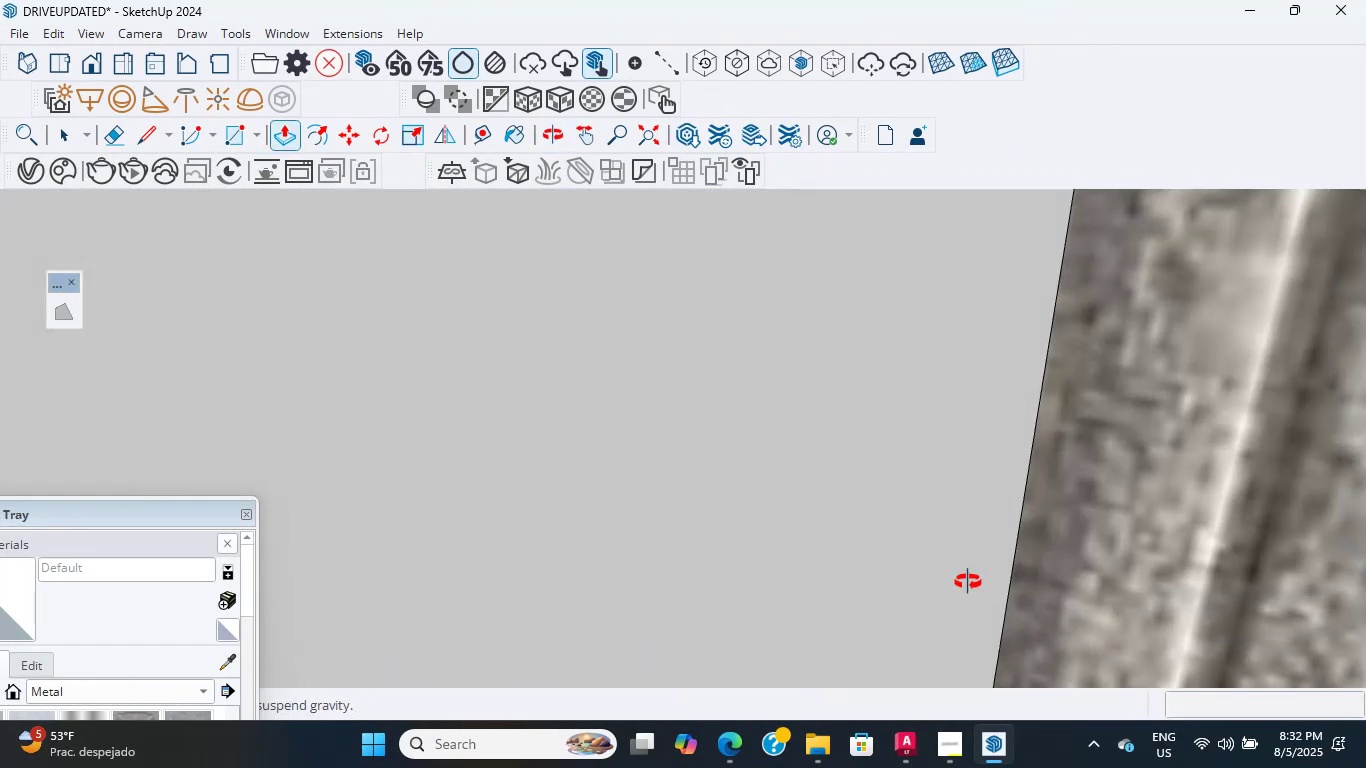 
hold_key(key=ShiftLeft, duration=0.96)
scroll: coordinate [732, 508], scroll_direction: down, amount: 8.0
 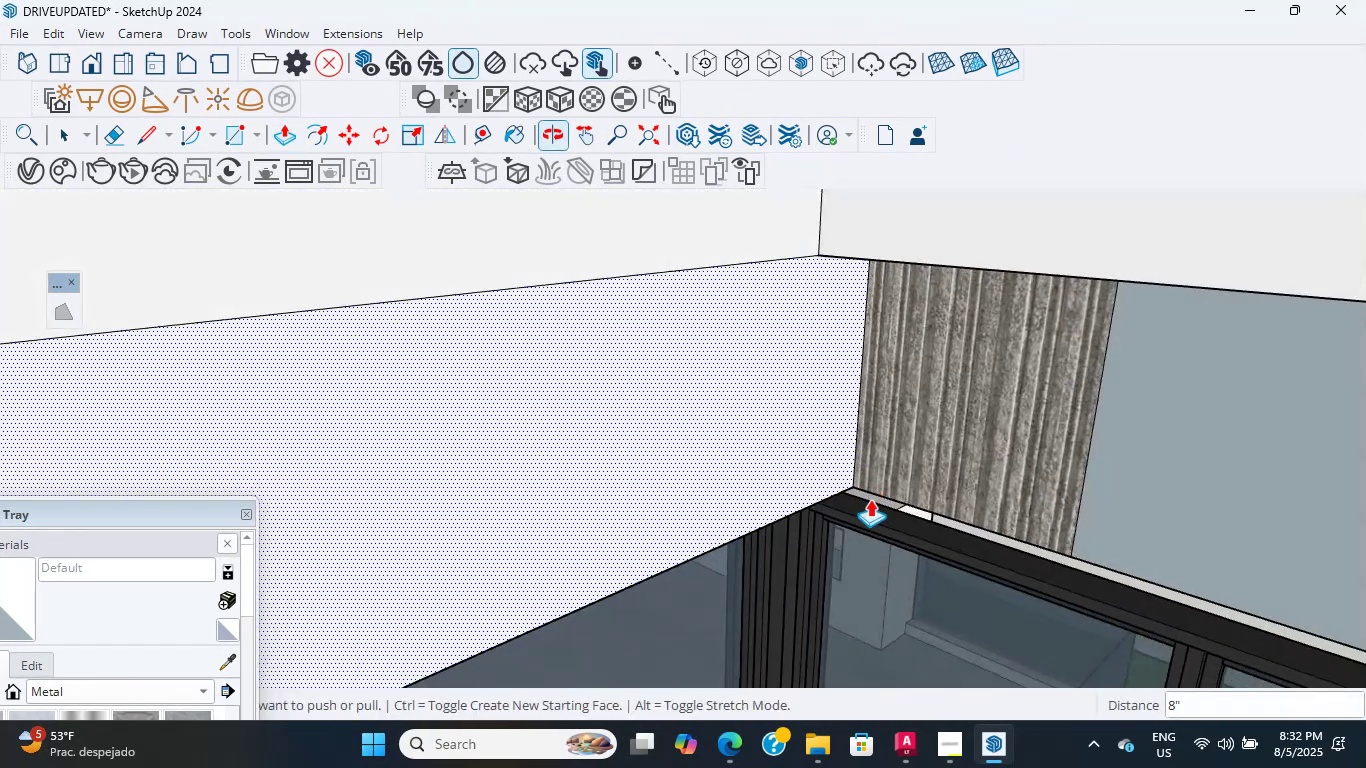 
hold_key(key=ShiftLeft, duration=0.31)
 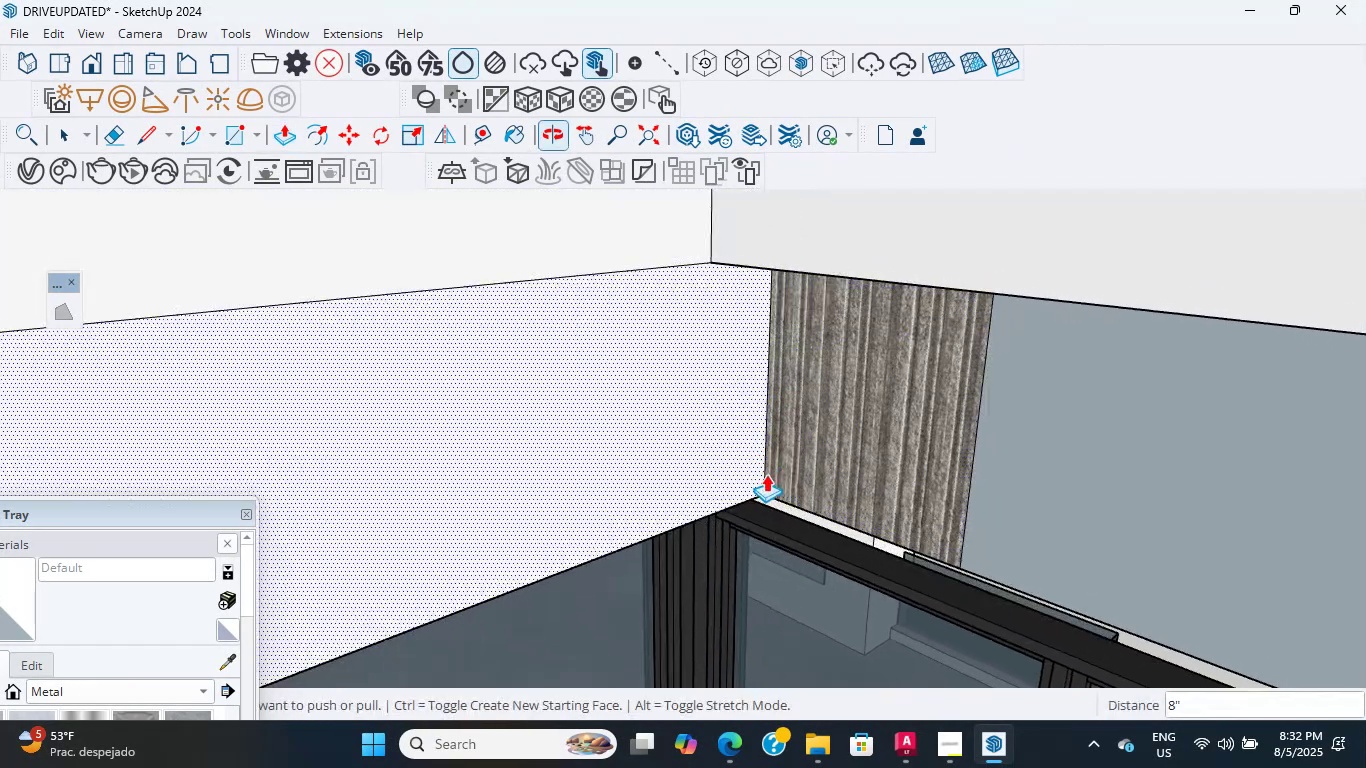 
scroll: coordinate [731, 518], scroll_direction: up, amount: 17.0
 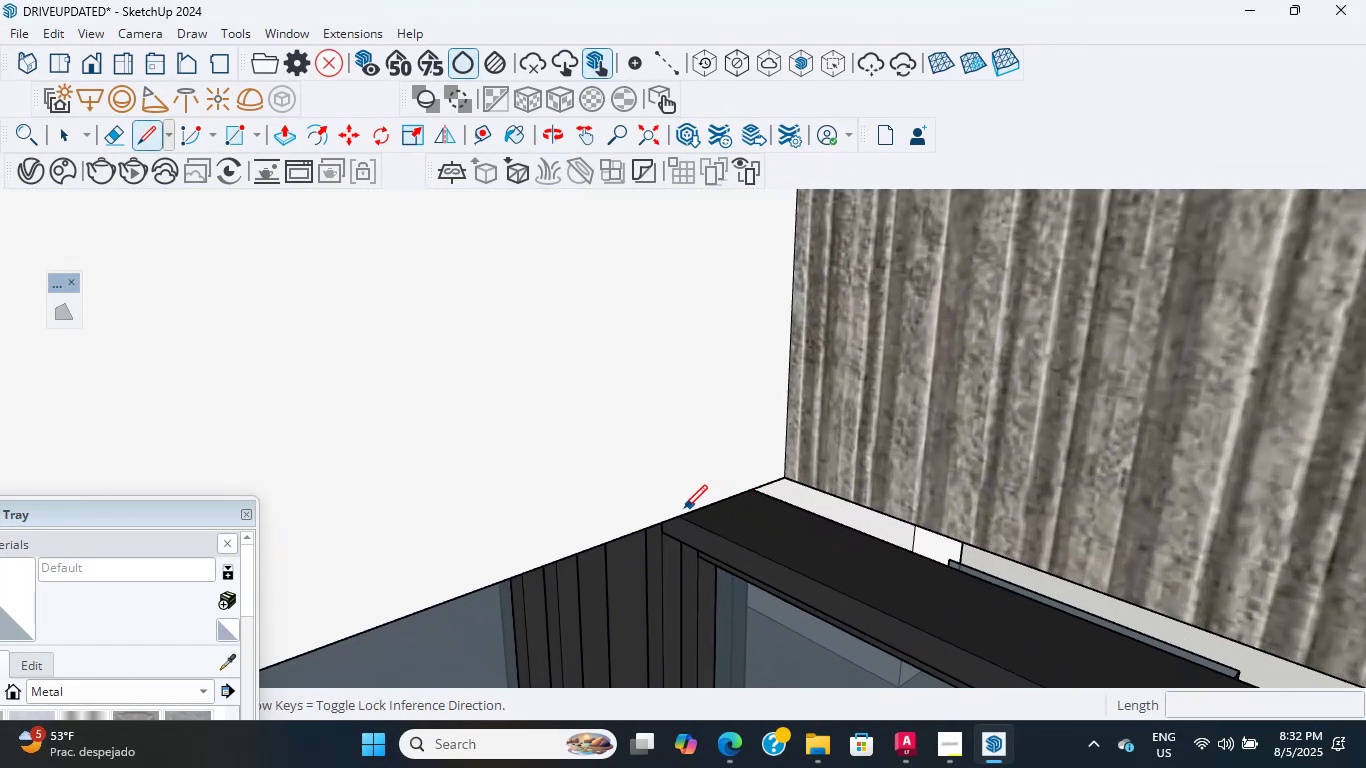 
key(L)
 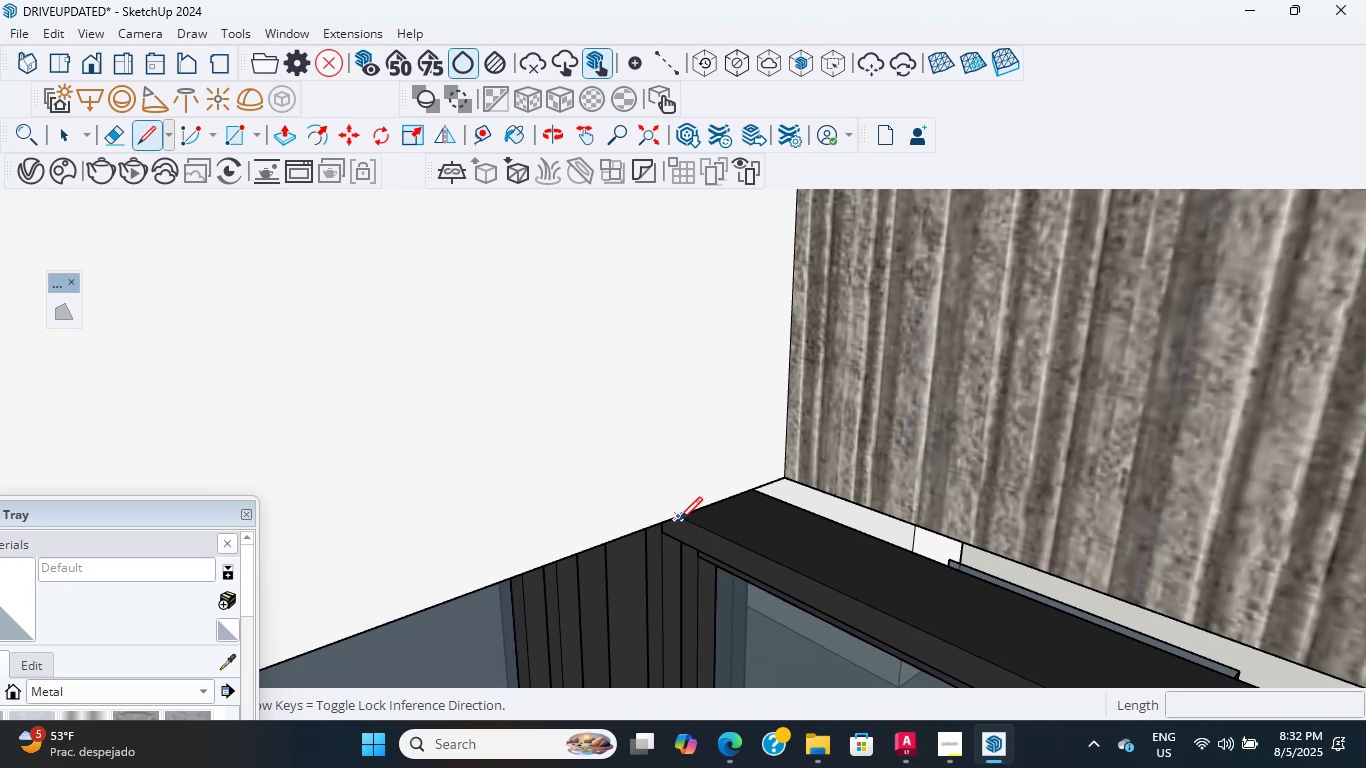 
scroll: coordinate [736, 505], scroll_direction: up, amount: 14.0
 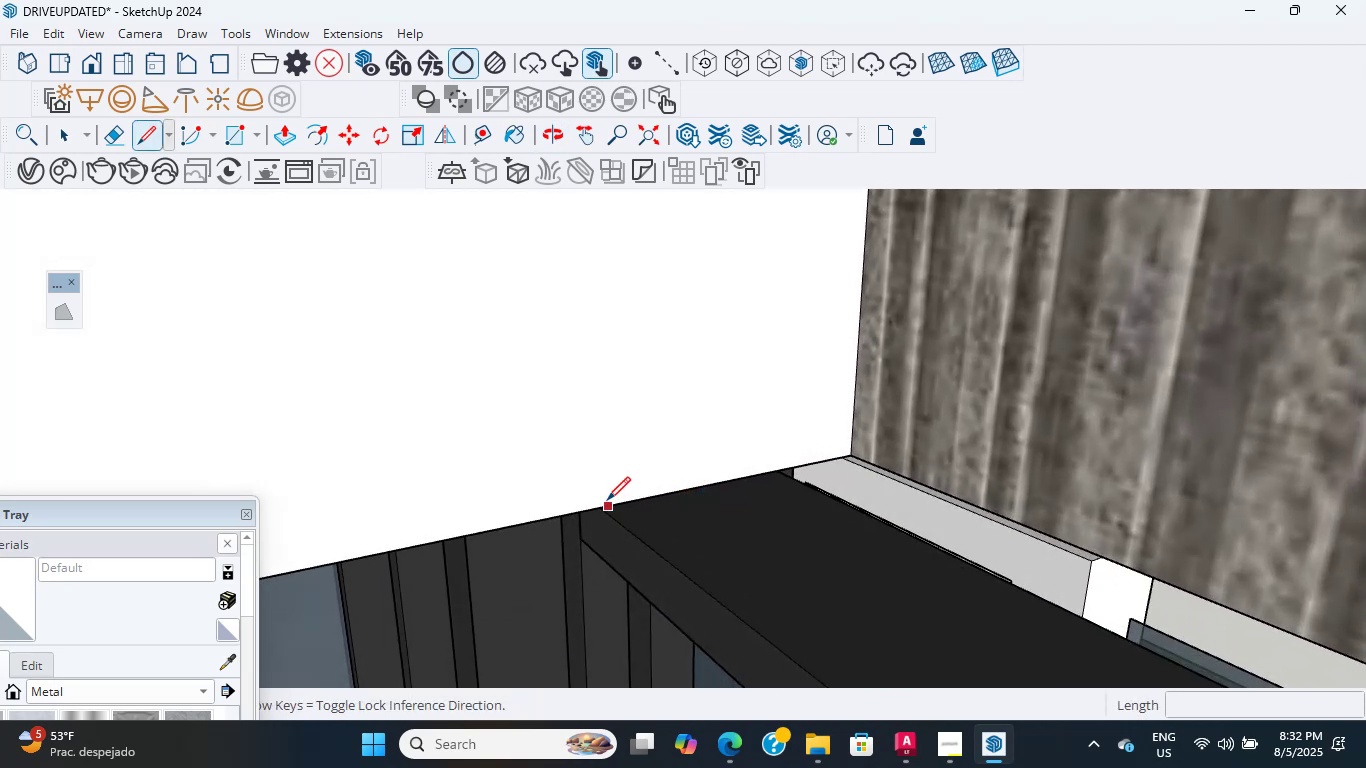 
left_click([599, 504])
 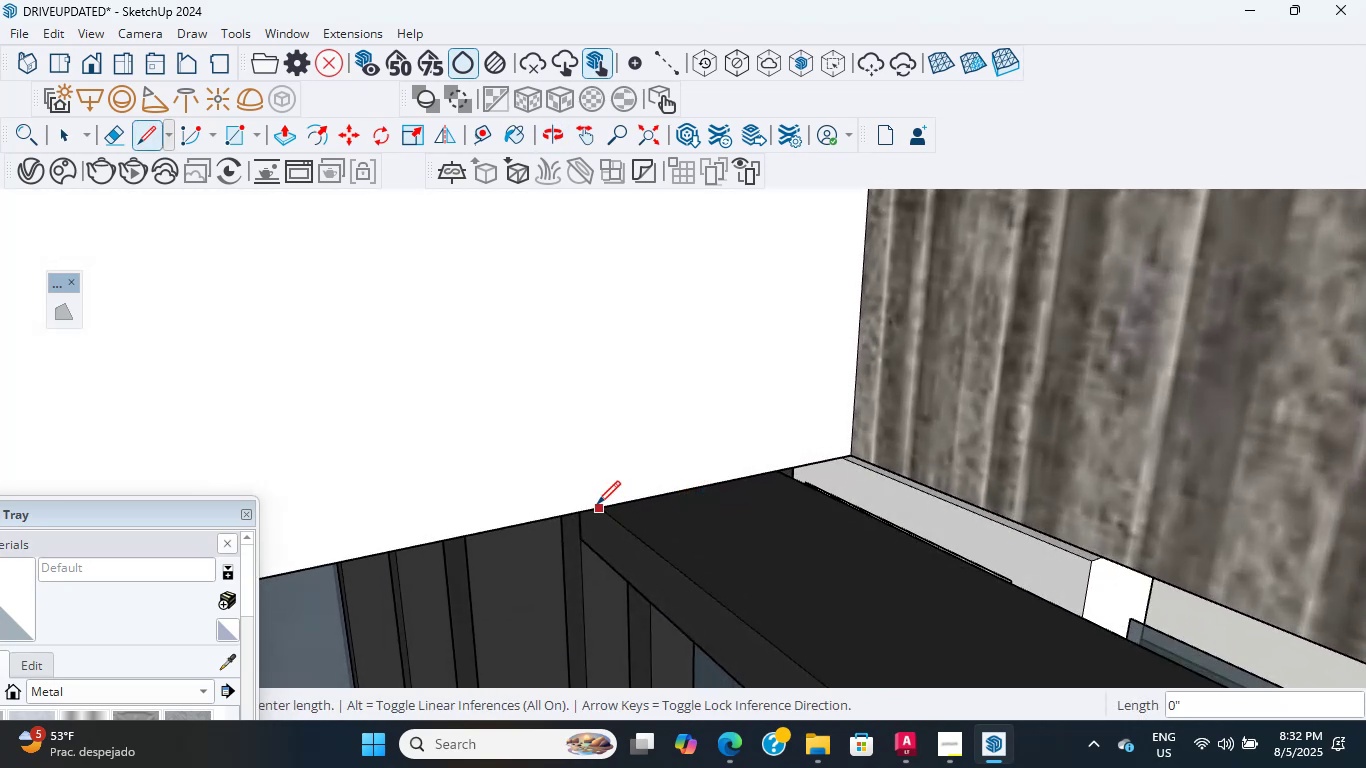 
hold_key(key=ShiftLeft, duration=3.3)
scroll: coordinate [700, 462], scroll_direction: down, amount: 20.0
 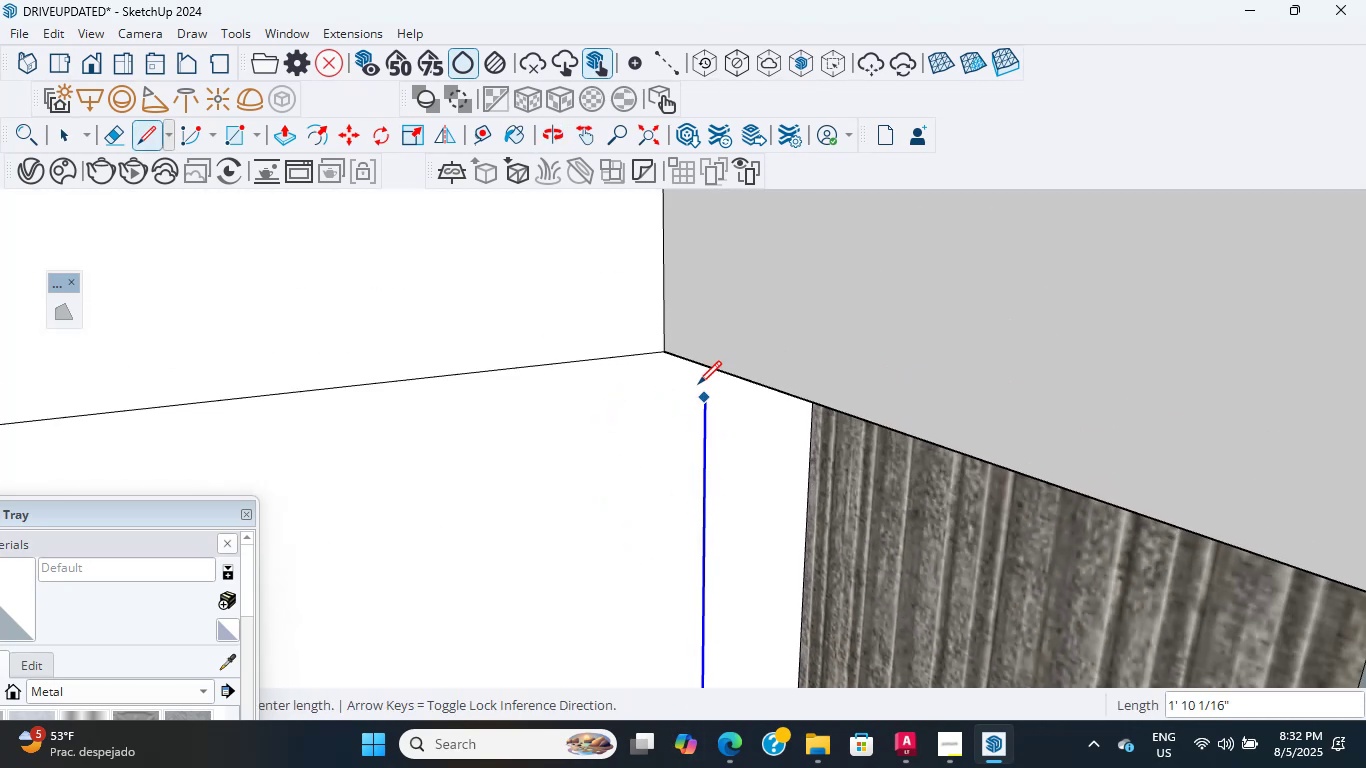 
scroll: coordinate [719, 393], scroll_direction: up, amount: 1.0
 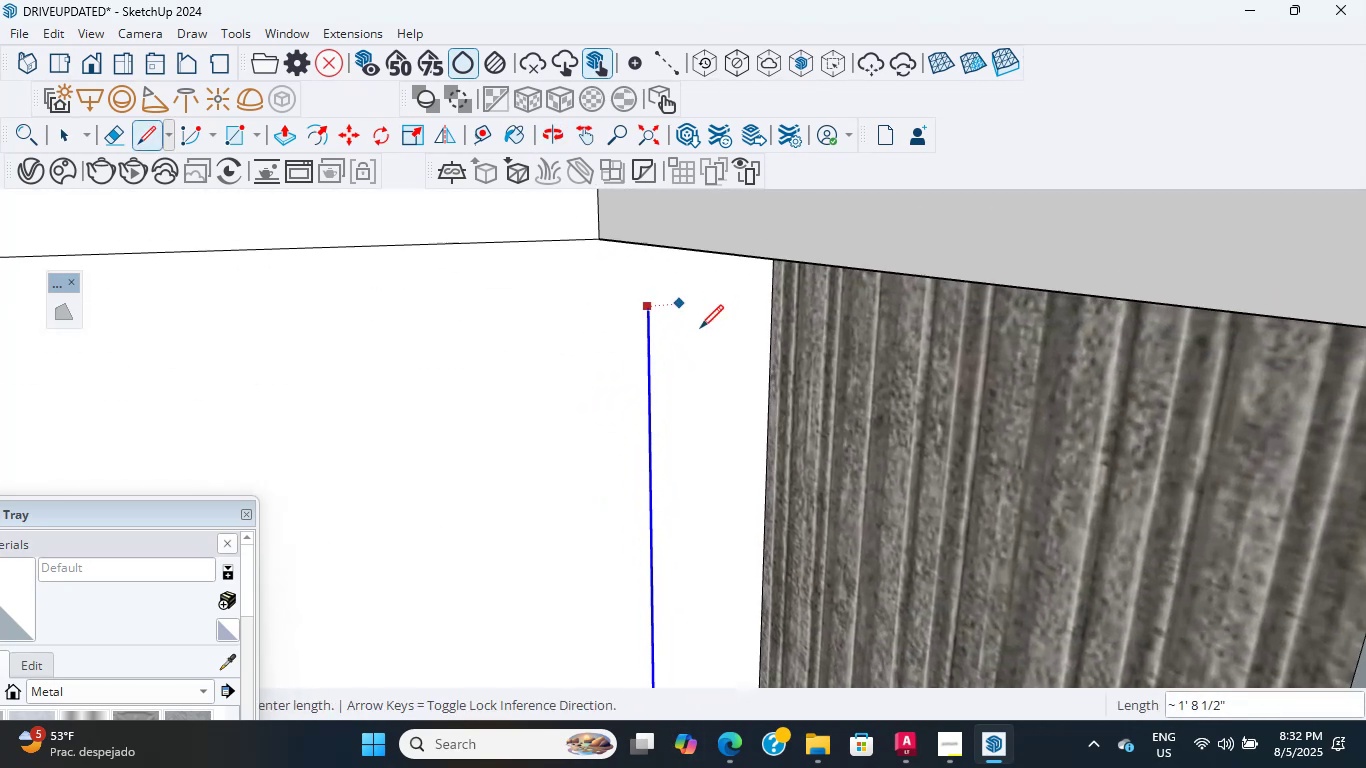 
hold_key(key=ShiftLeft, duration=2.63)
left_click([651, 270])
 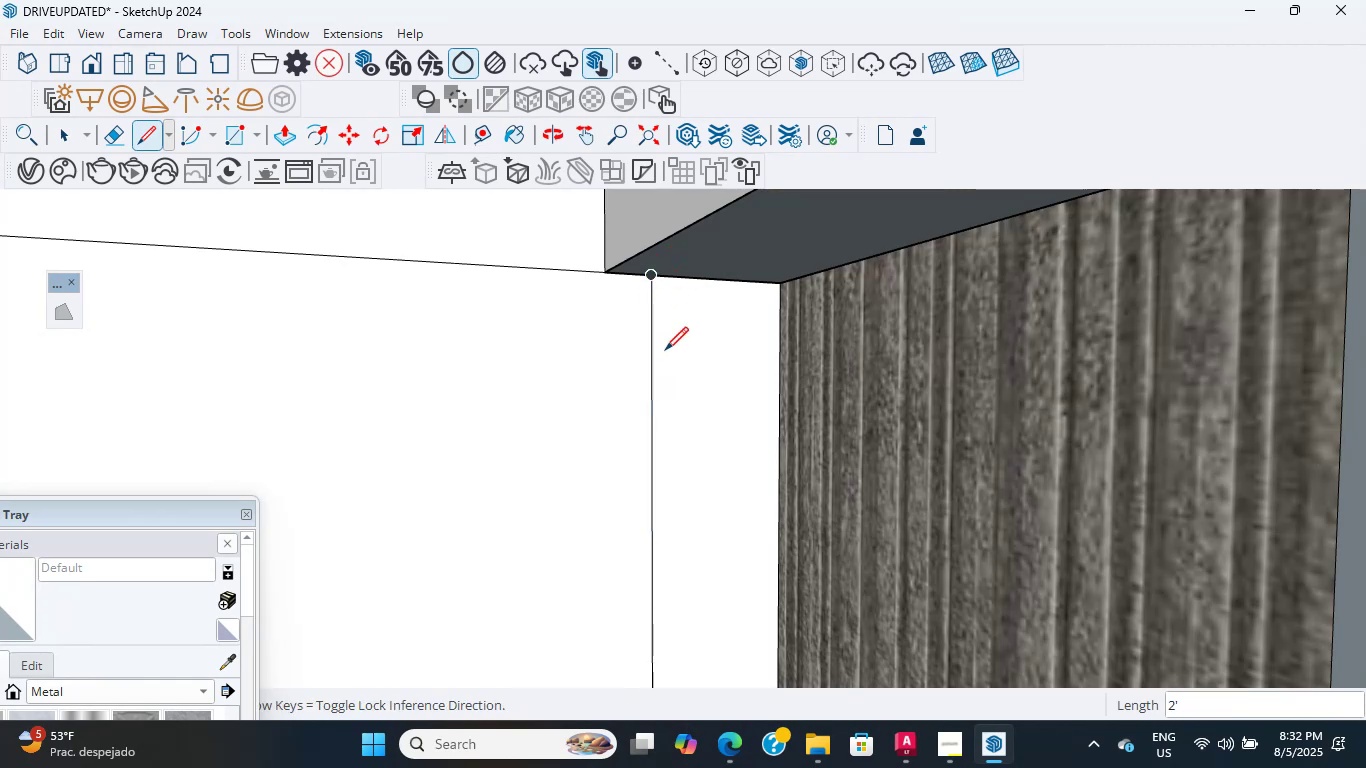 
key(P)
 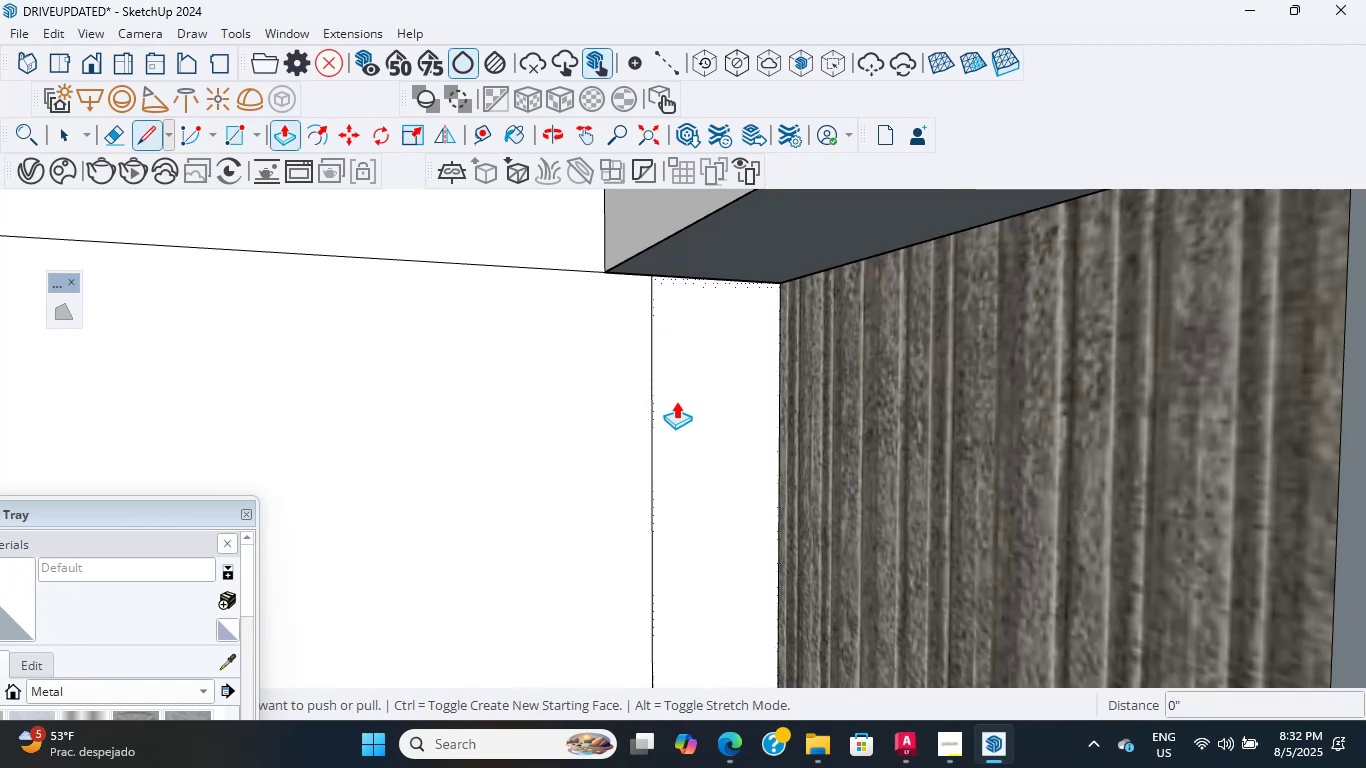 
left_click_drag(start_coordinate=[677, 409], to_coordinate=[682, 414])
 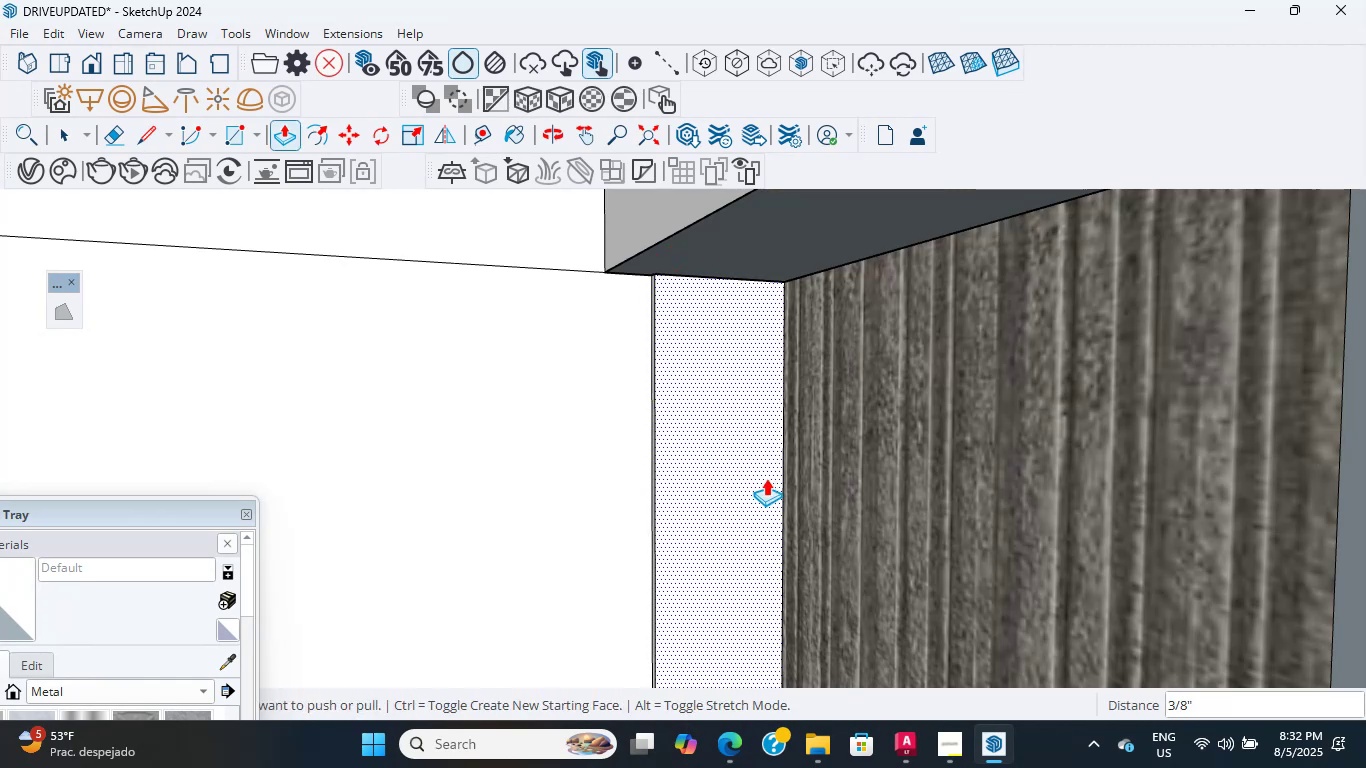 
left_click([709, 426])
 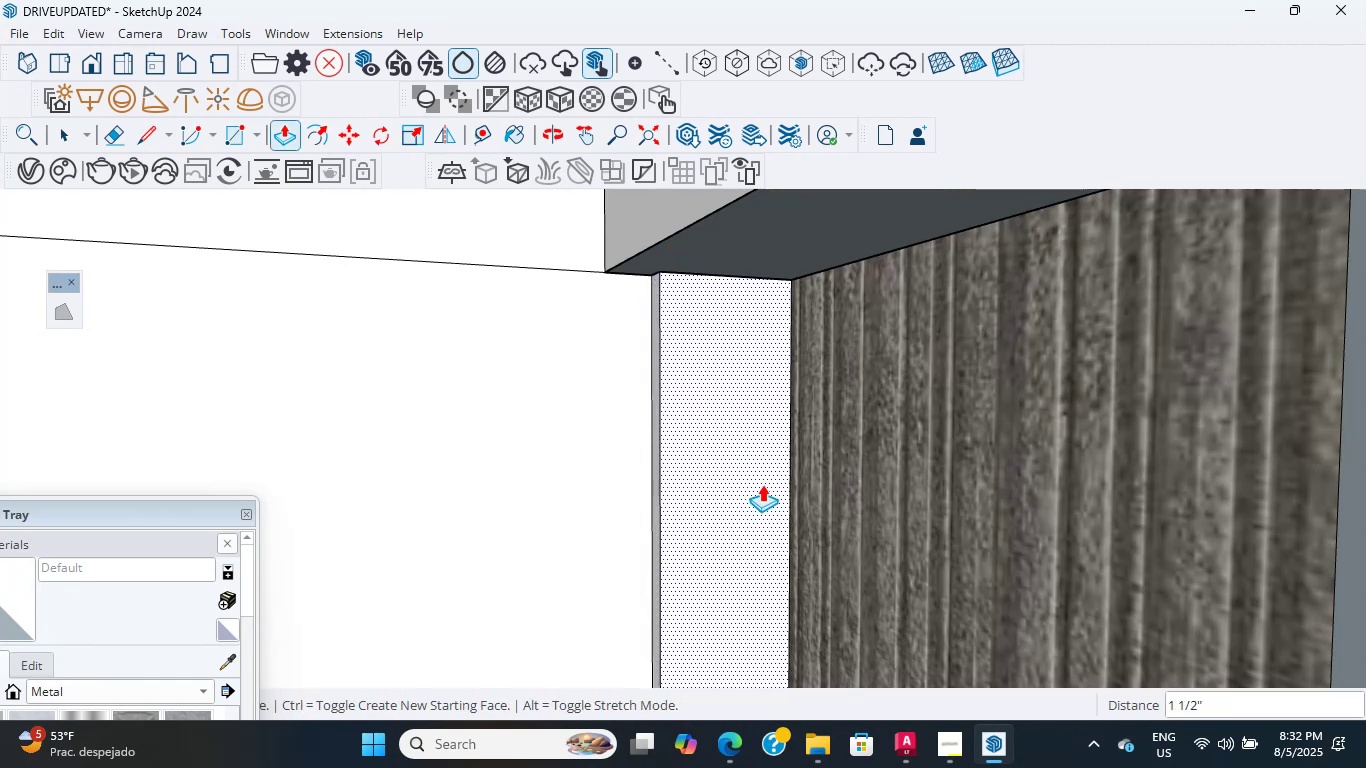 
scroll: coordinate [850, 505], scroll_direction: down, amount: 9.0
 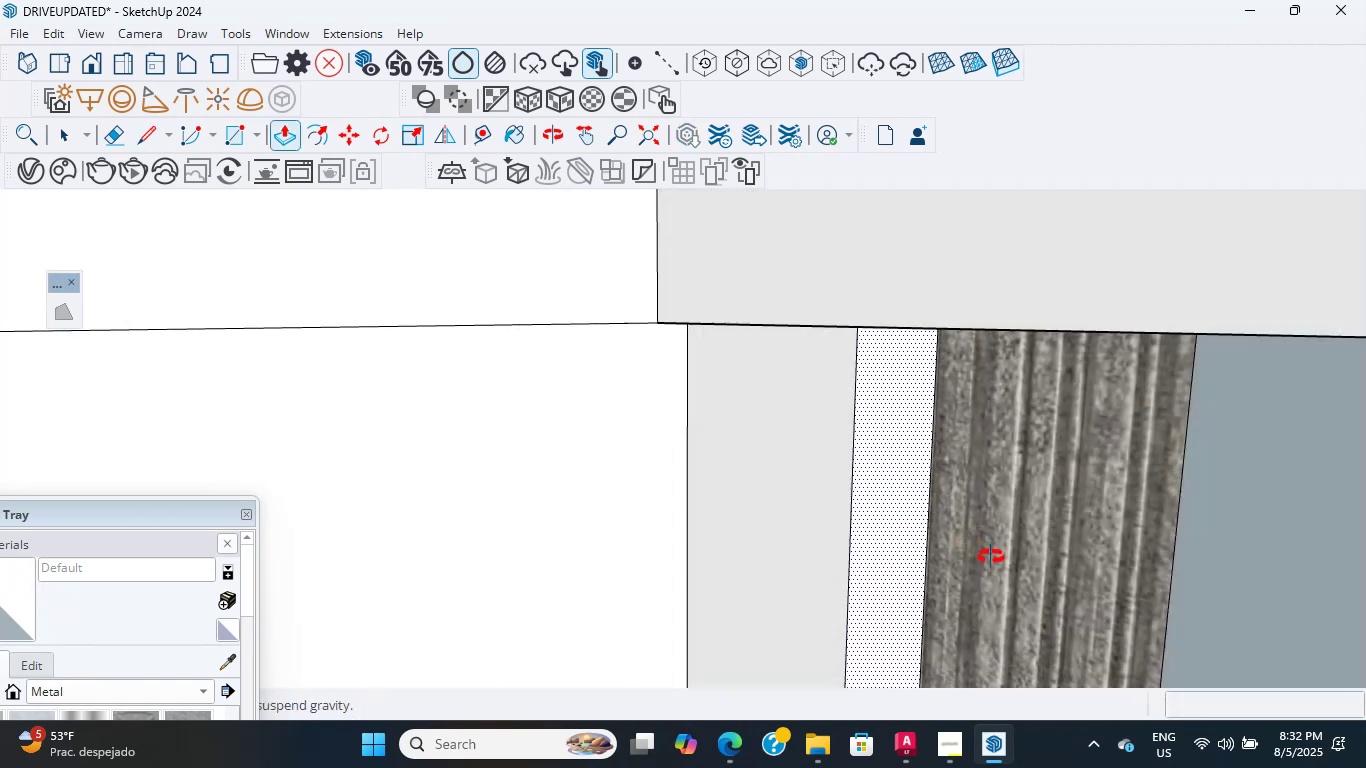 
hold_key(key=ShiftLeft, duration=3.13)
scroll: coordinate [894, 379], scroll_direction: down, amount: 26.0
 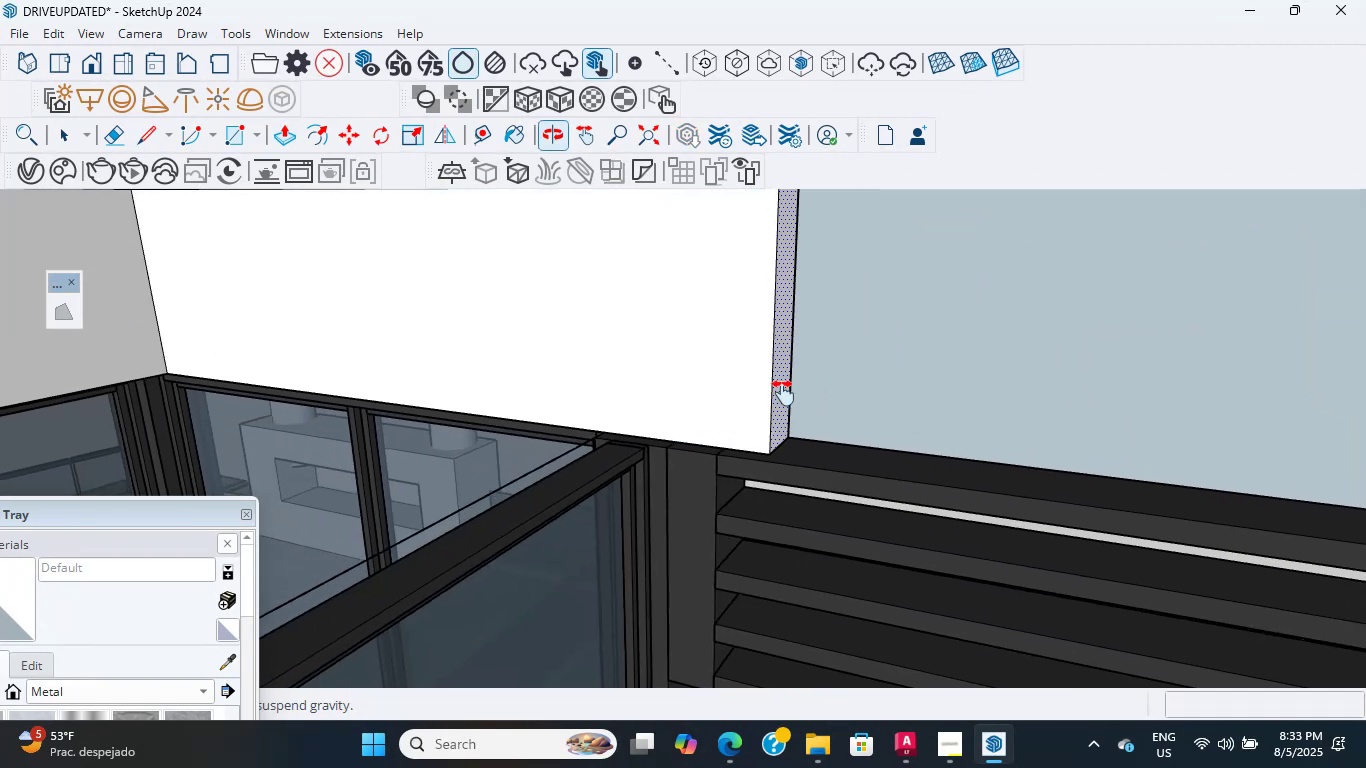 
hold_key(key=ShiftLeft, duration=4.91)
scroll: coordinate [599, 401], scroll_direction: down, amount: 6.0
 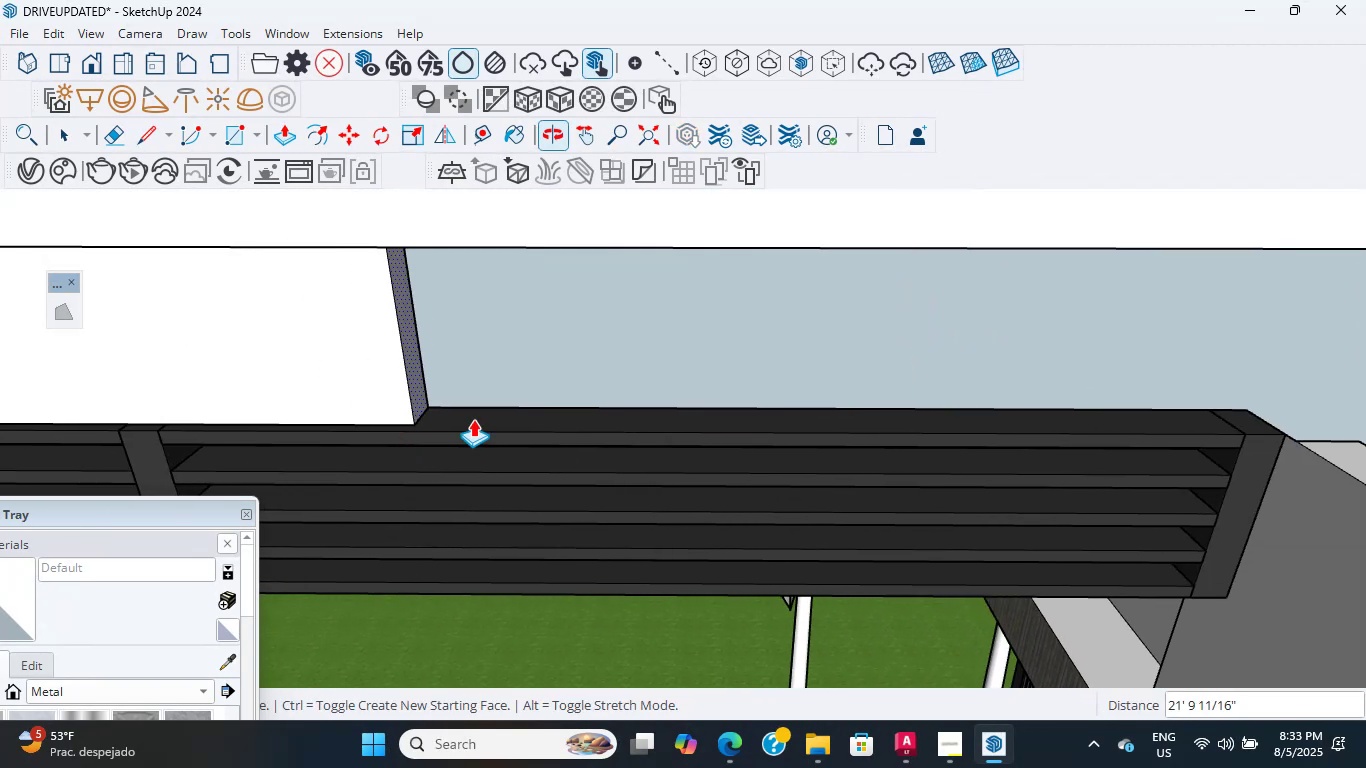 
scroll: coordinate [913, 441], scroll_direction: up, amount: 3.0
 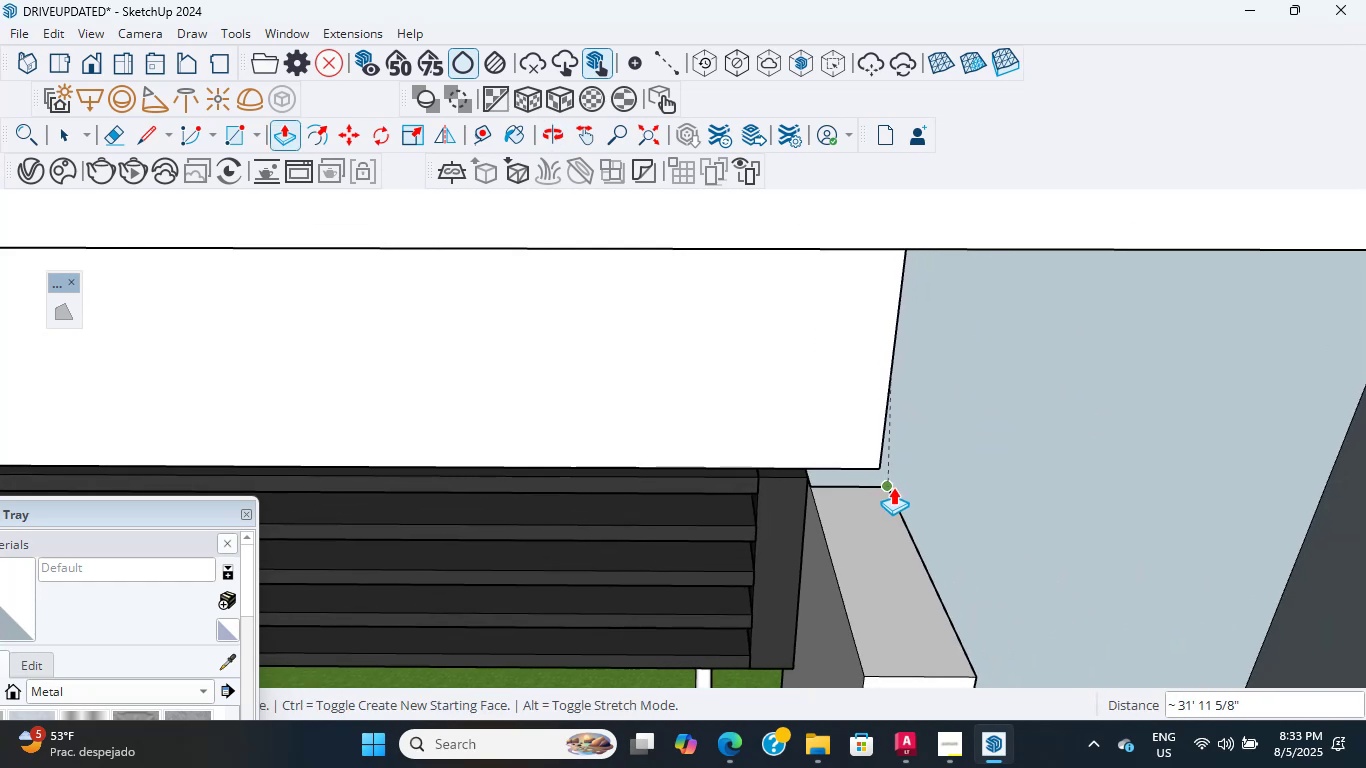 
left_click([893, 488])
 